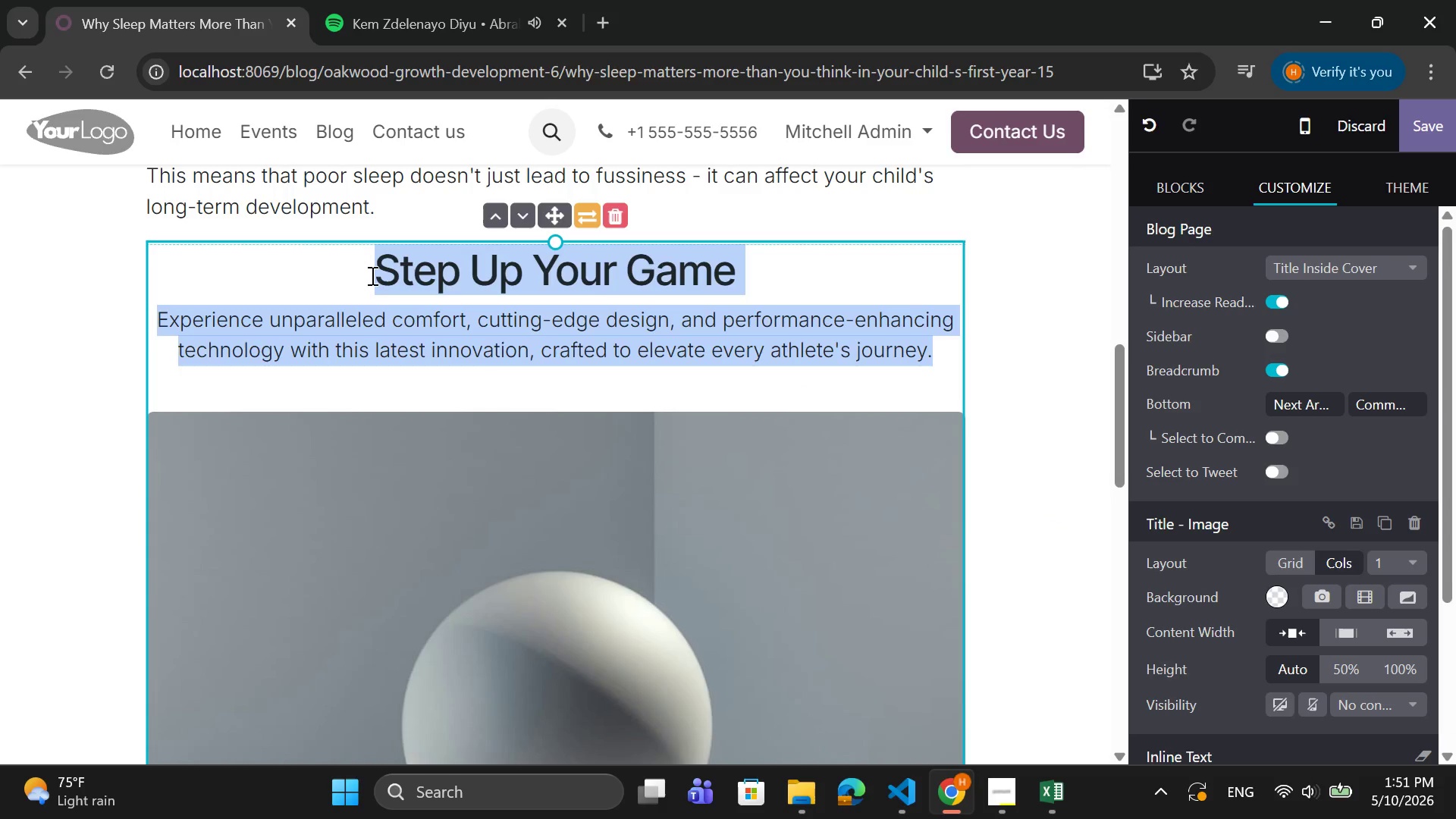 
key(Backspace)
 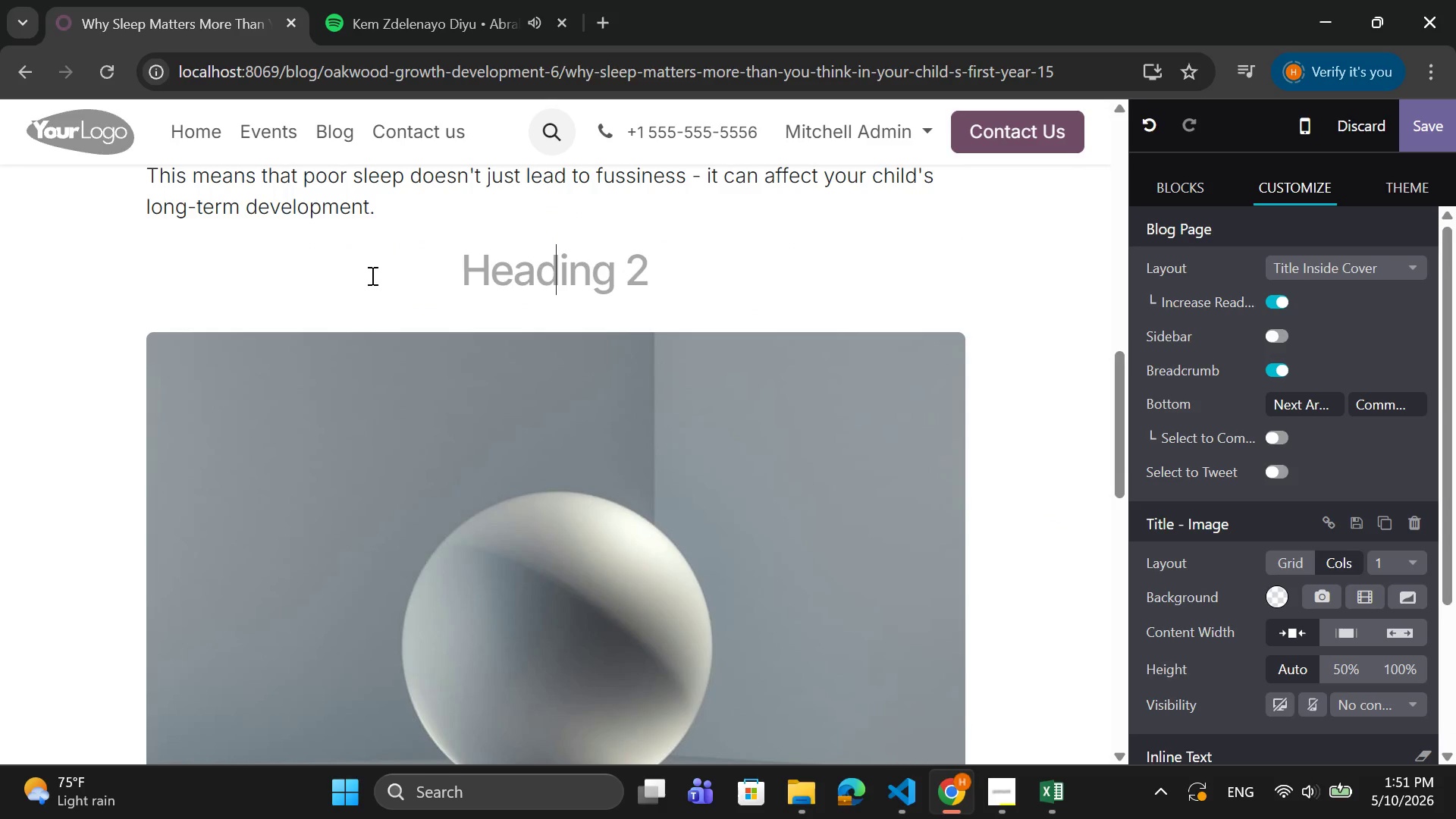 
key(Backspace)
 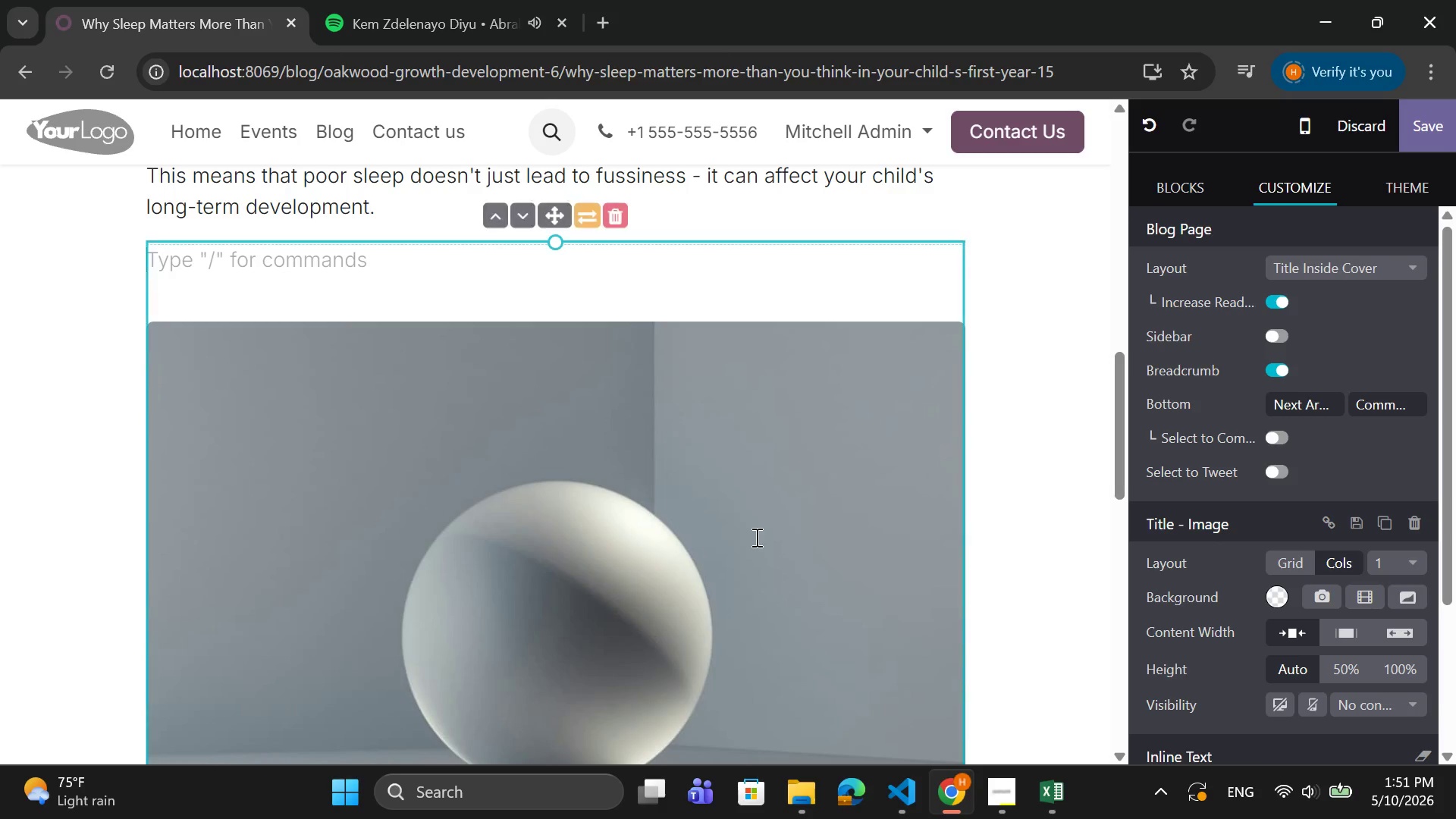 
scroll: coordinate [800, 478], scroll_direction: down, amount: 2.0
 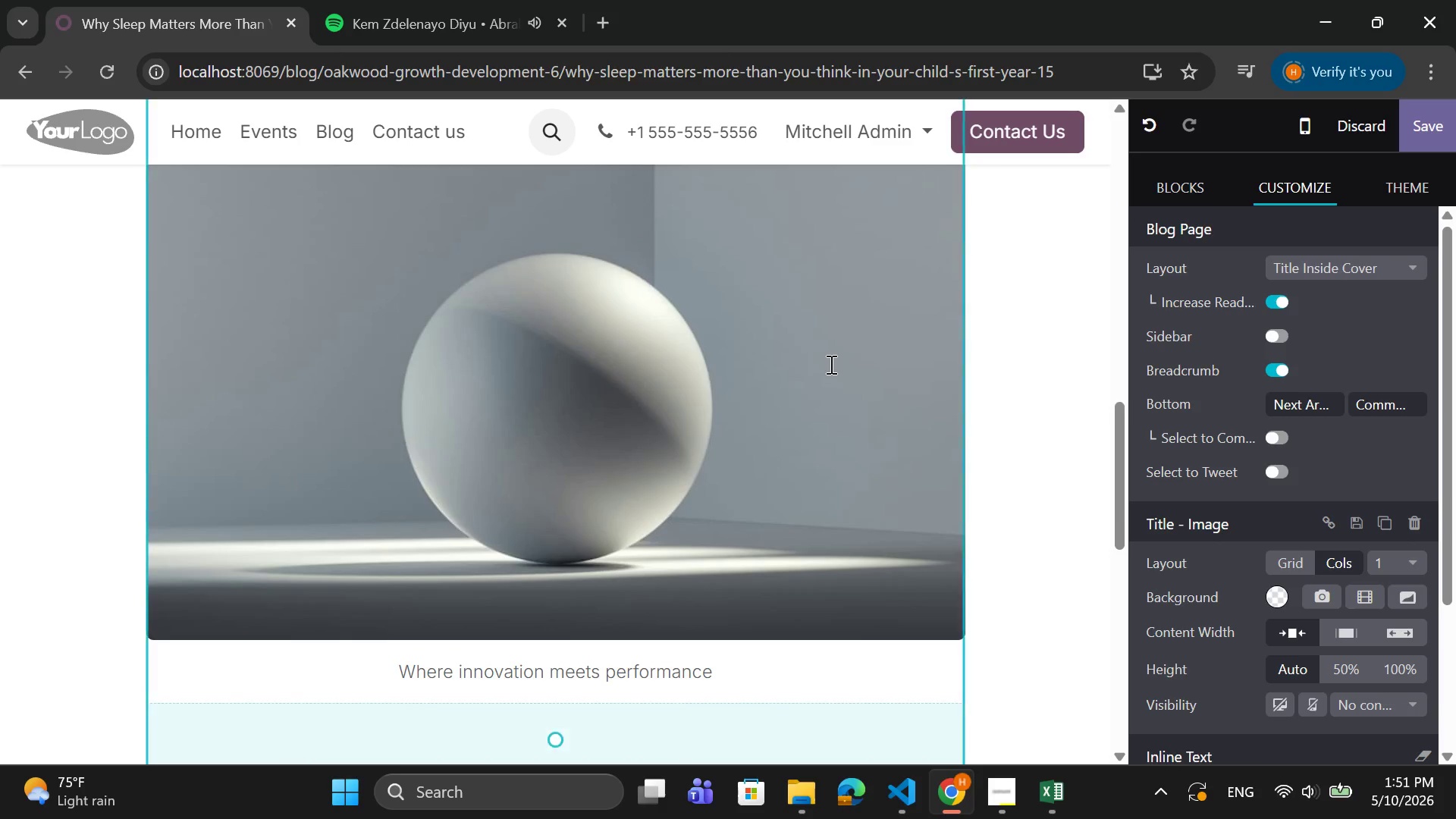 
left_click([830, 364])
 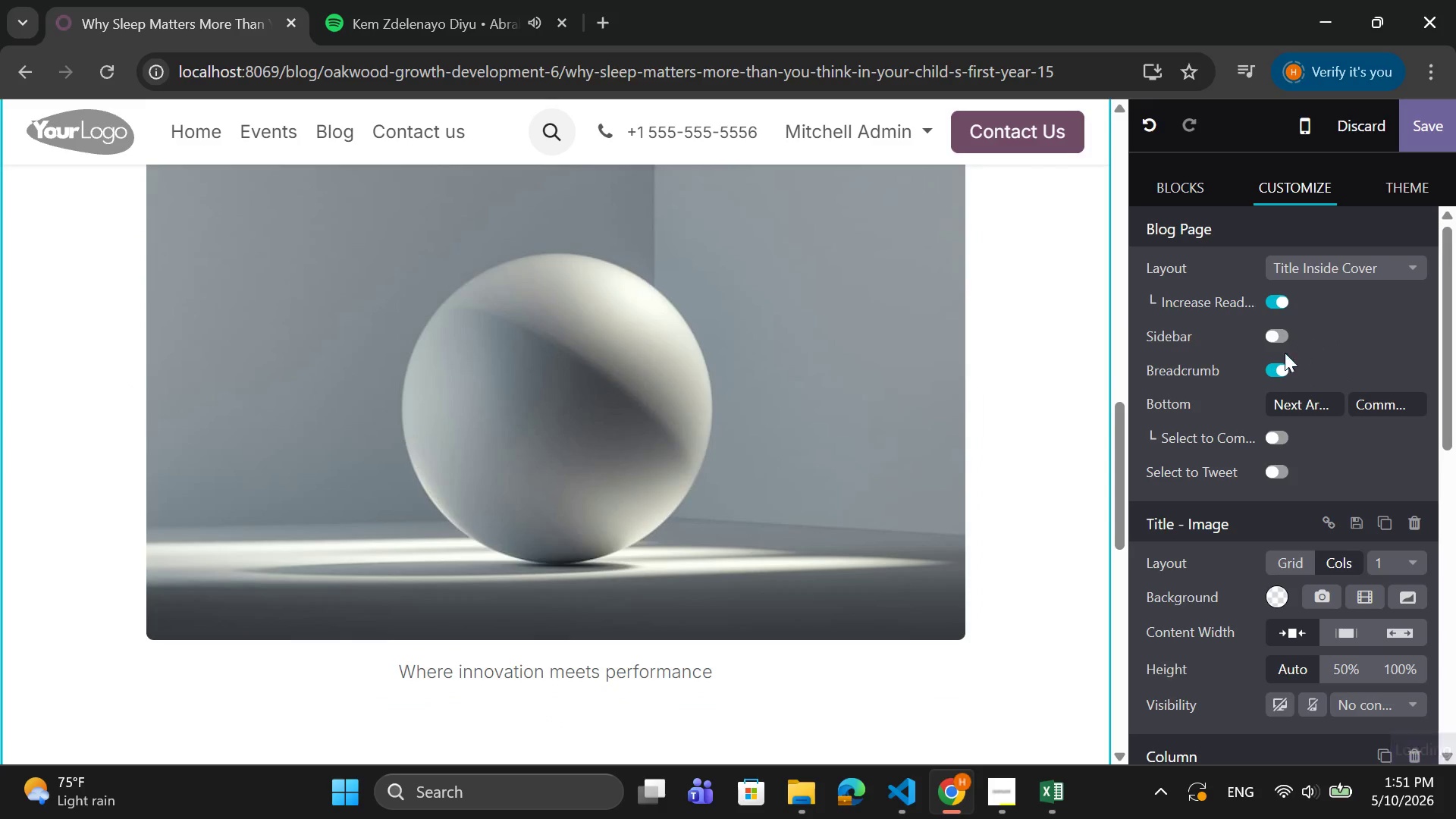 
scroll: coordinate [1281, 398], scroll_direction: down, amount: 5.0
 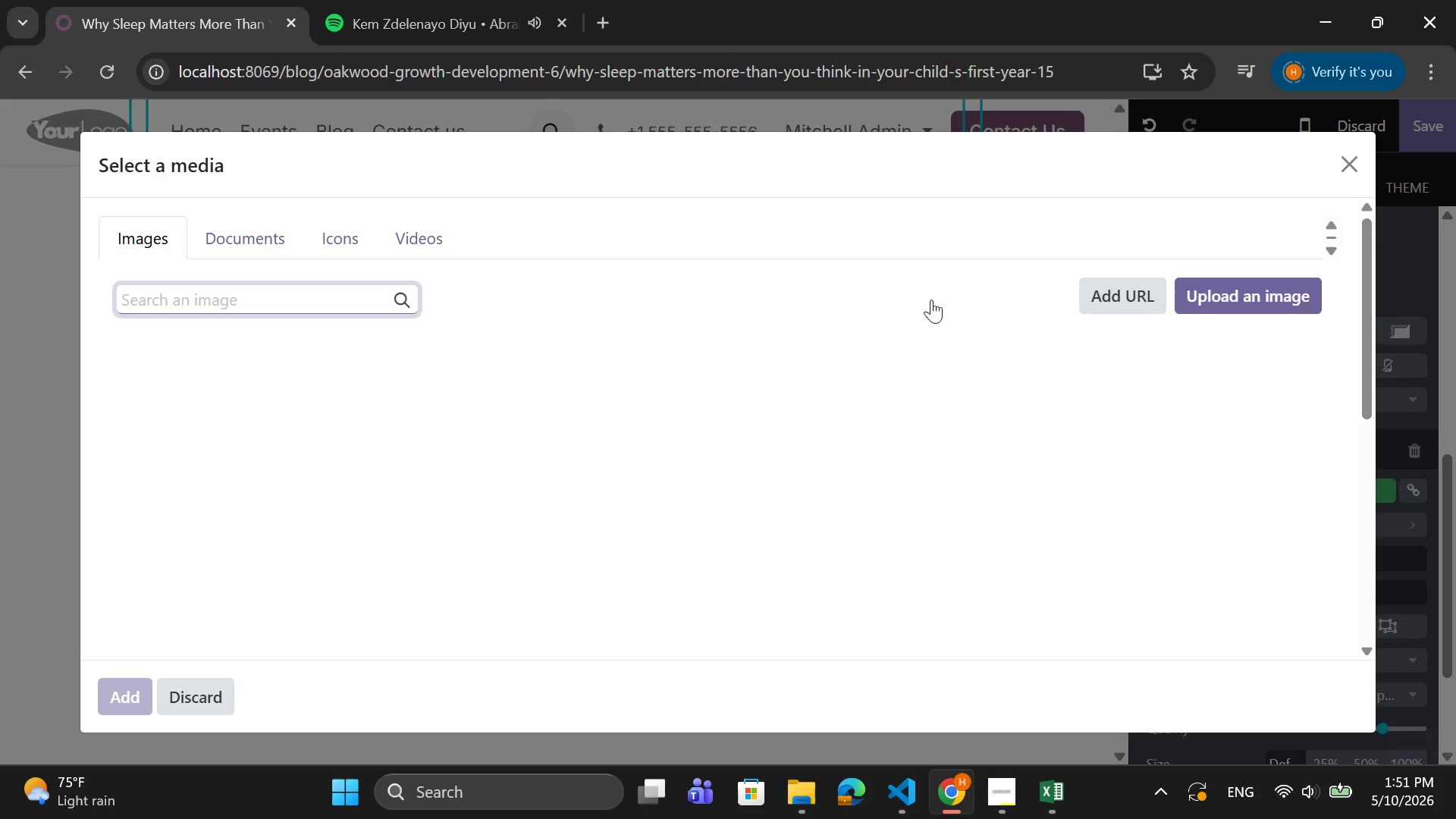 
left_click([1206, 291])
 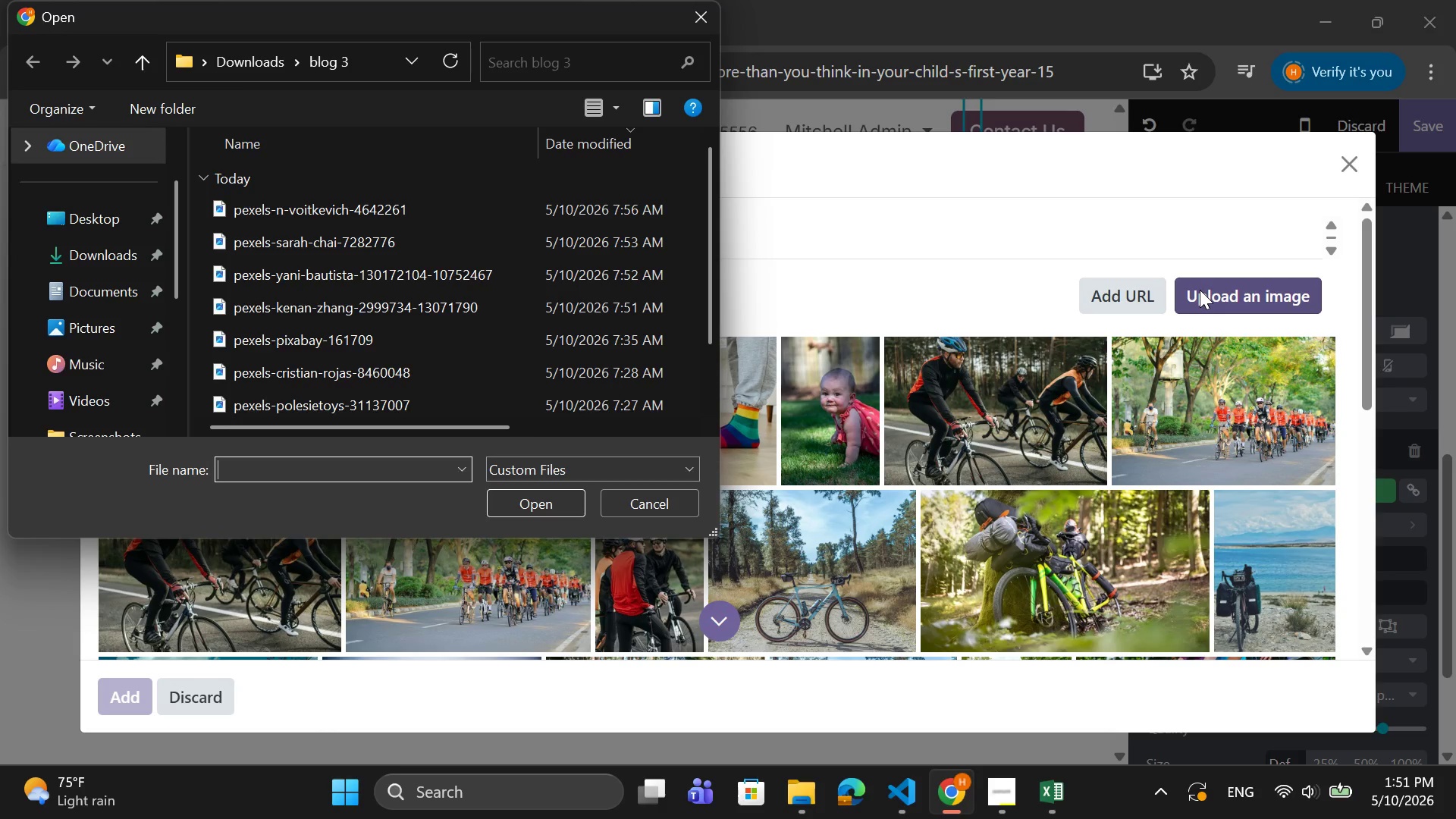 
scroll: coordinate [482, 402], scroll_direction: down, amount: 2.0
 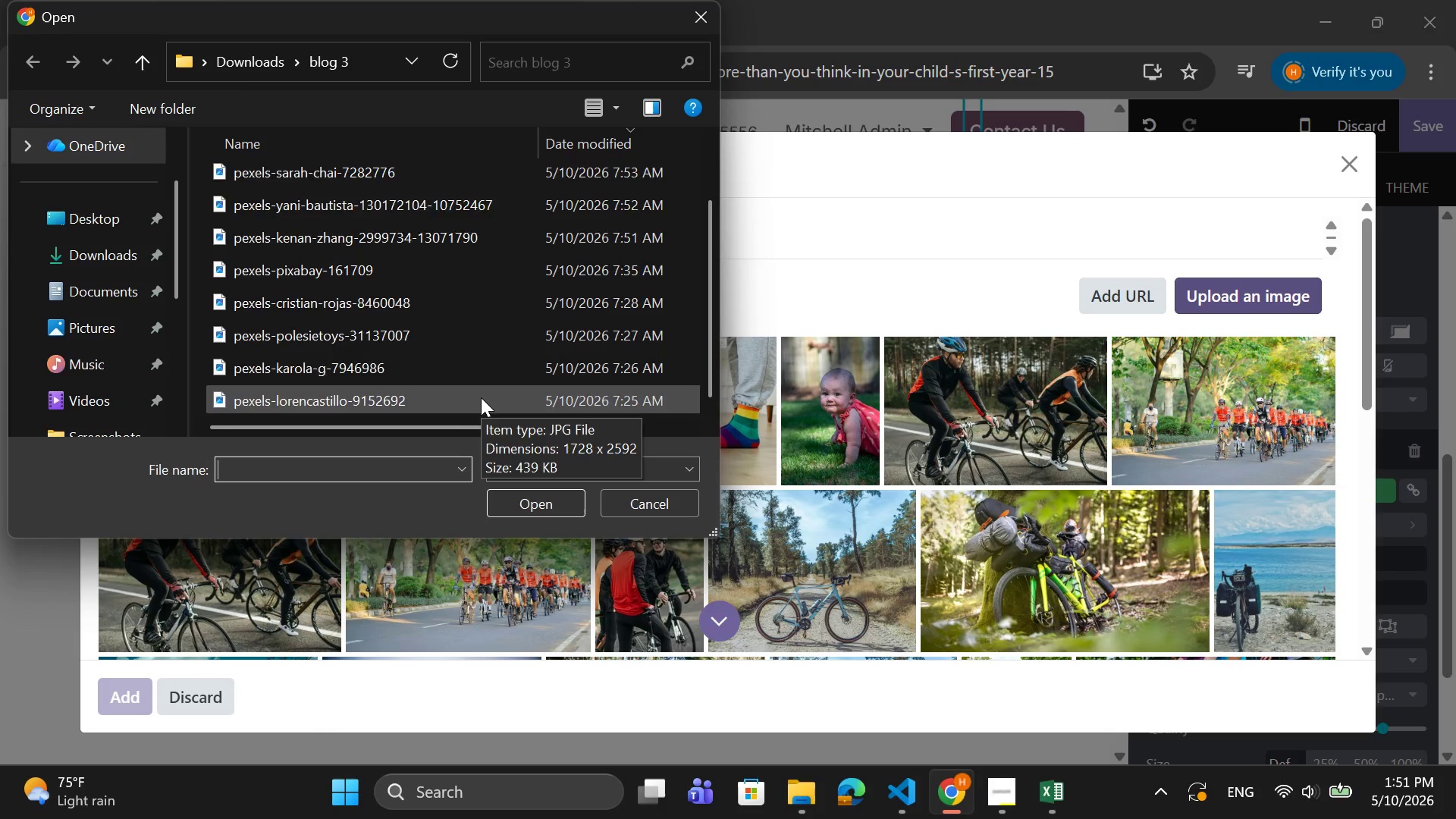 
scroll: coordinate [481, 397], scroll_direction: up, amount: 1.0
 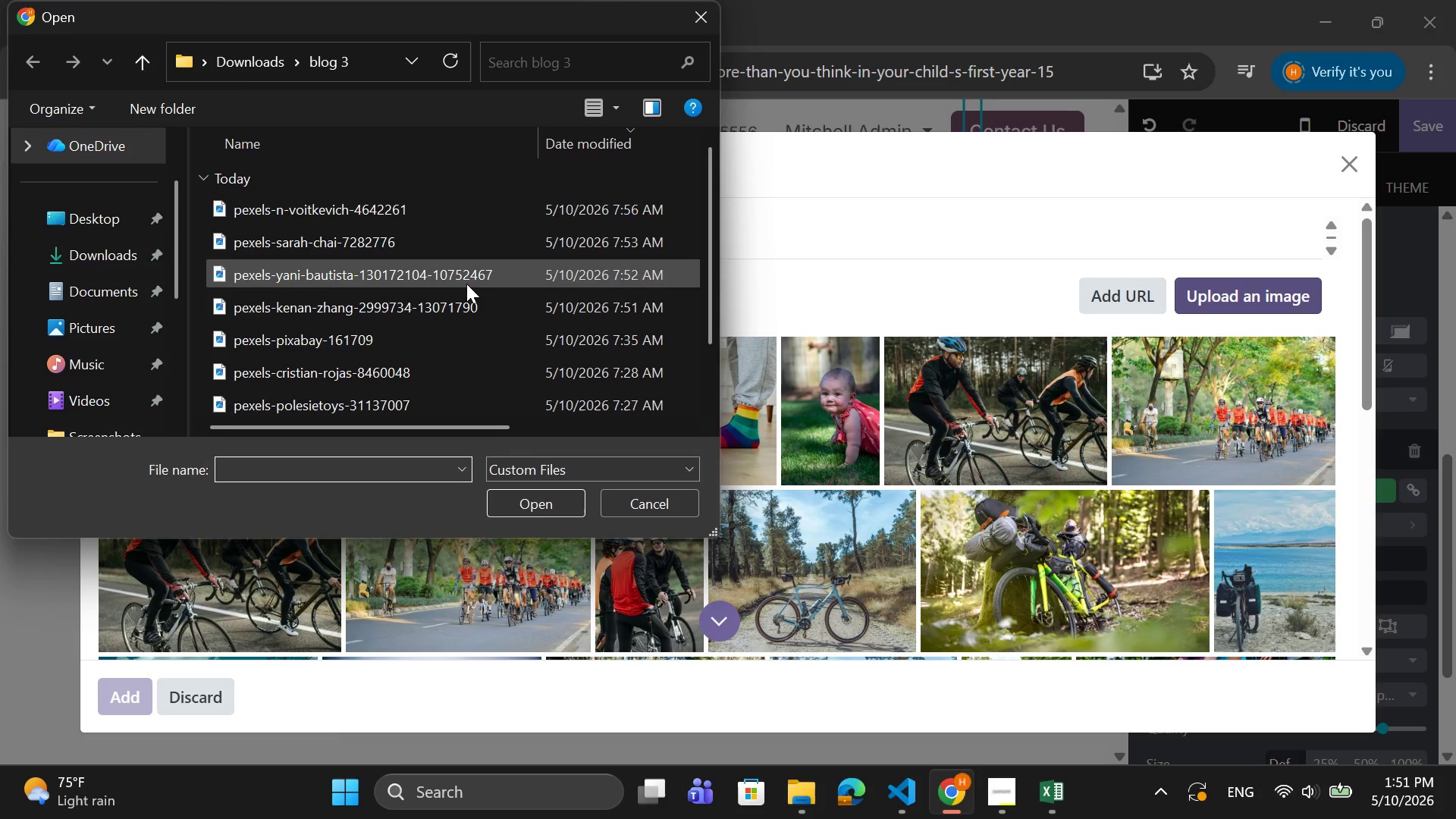 
left_click([466, 284])
 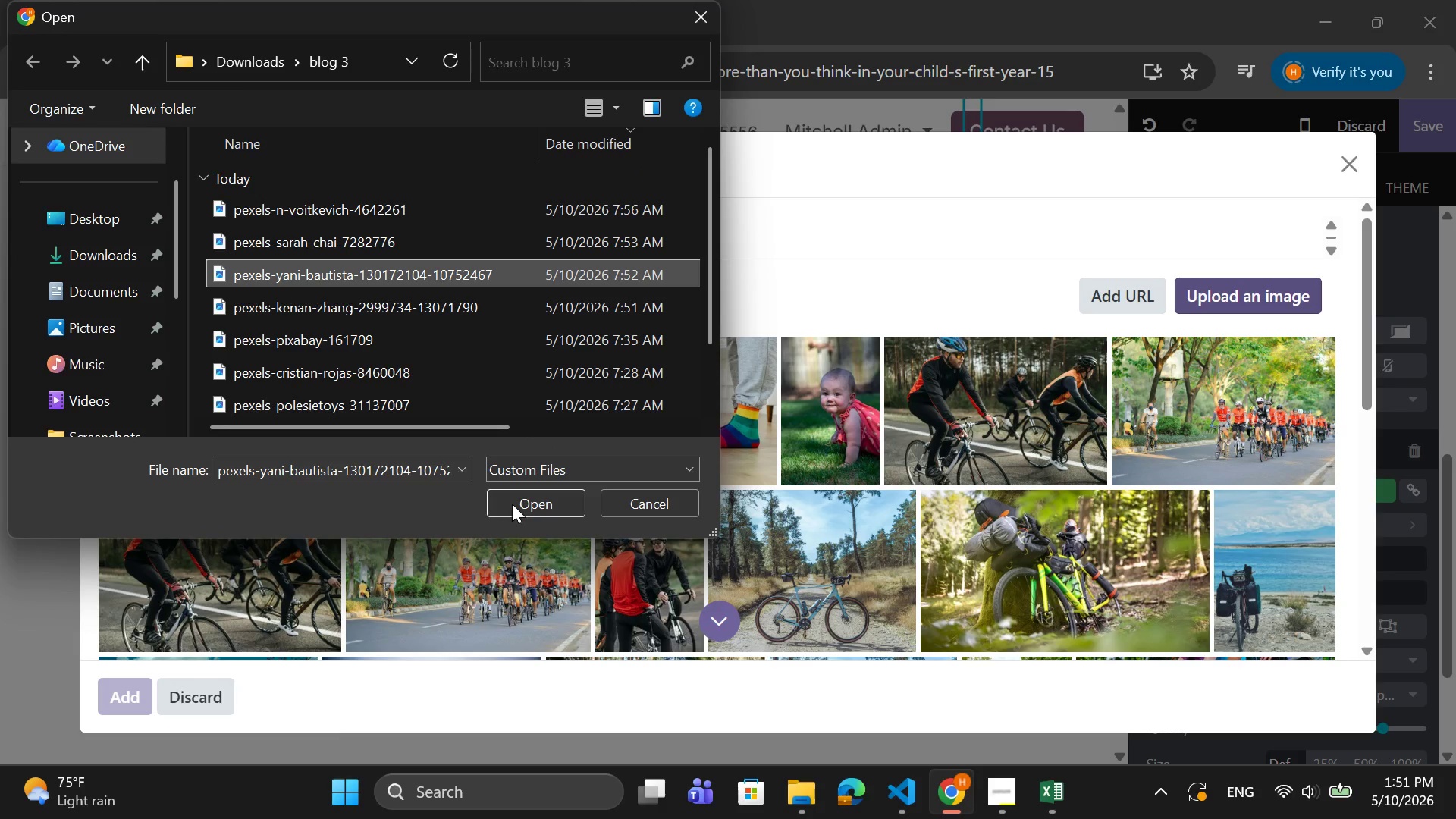 
left_click([512, 503])
 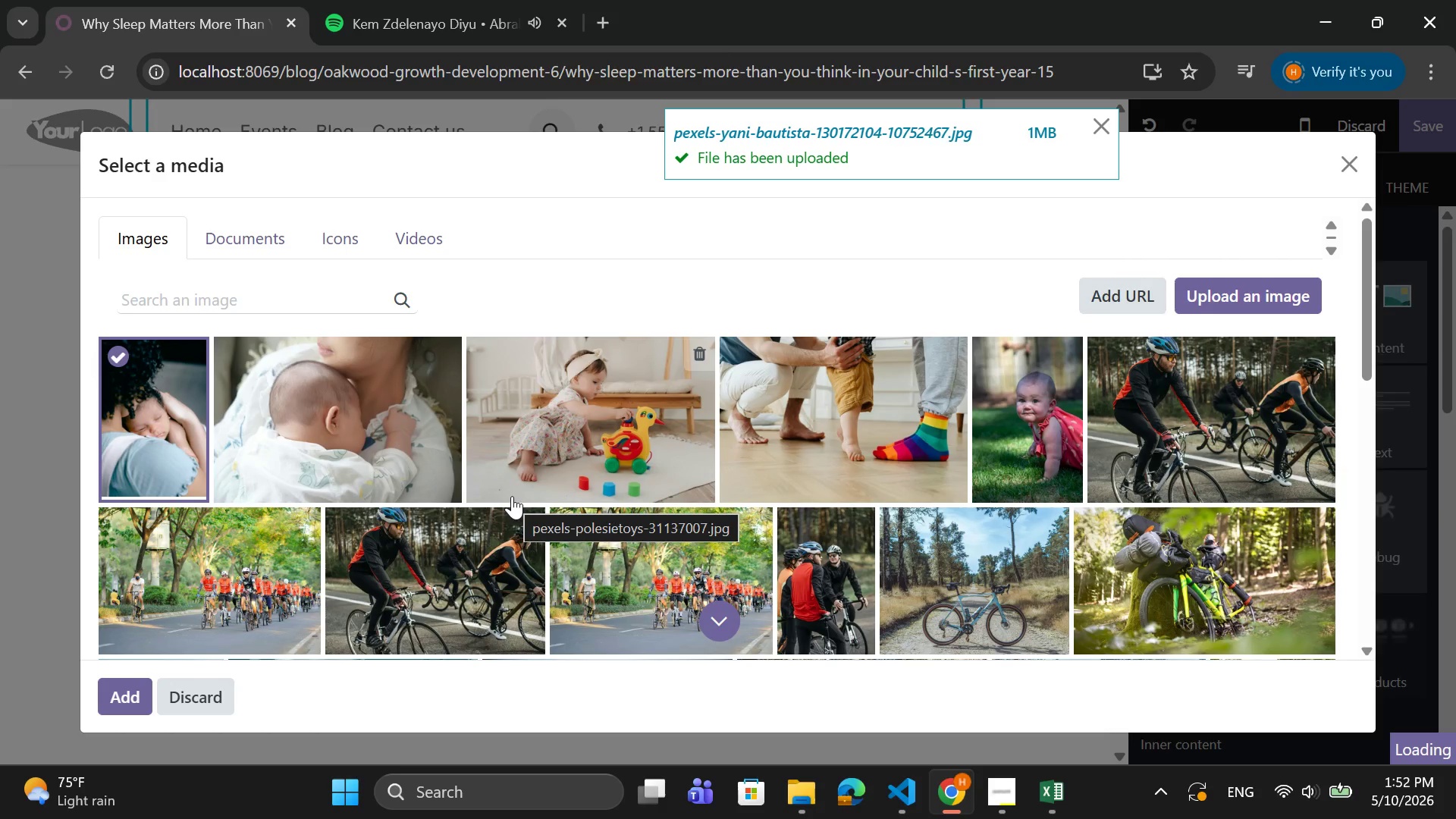 
wait(6.11)
 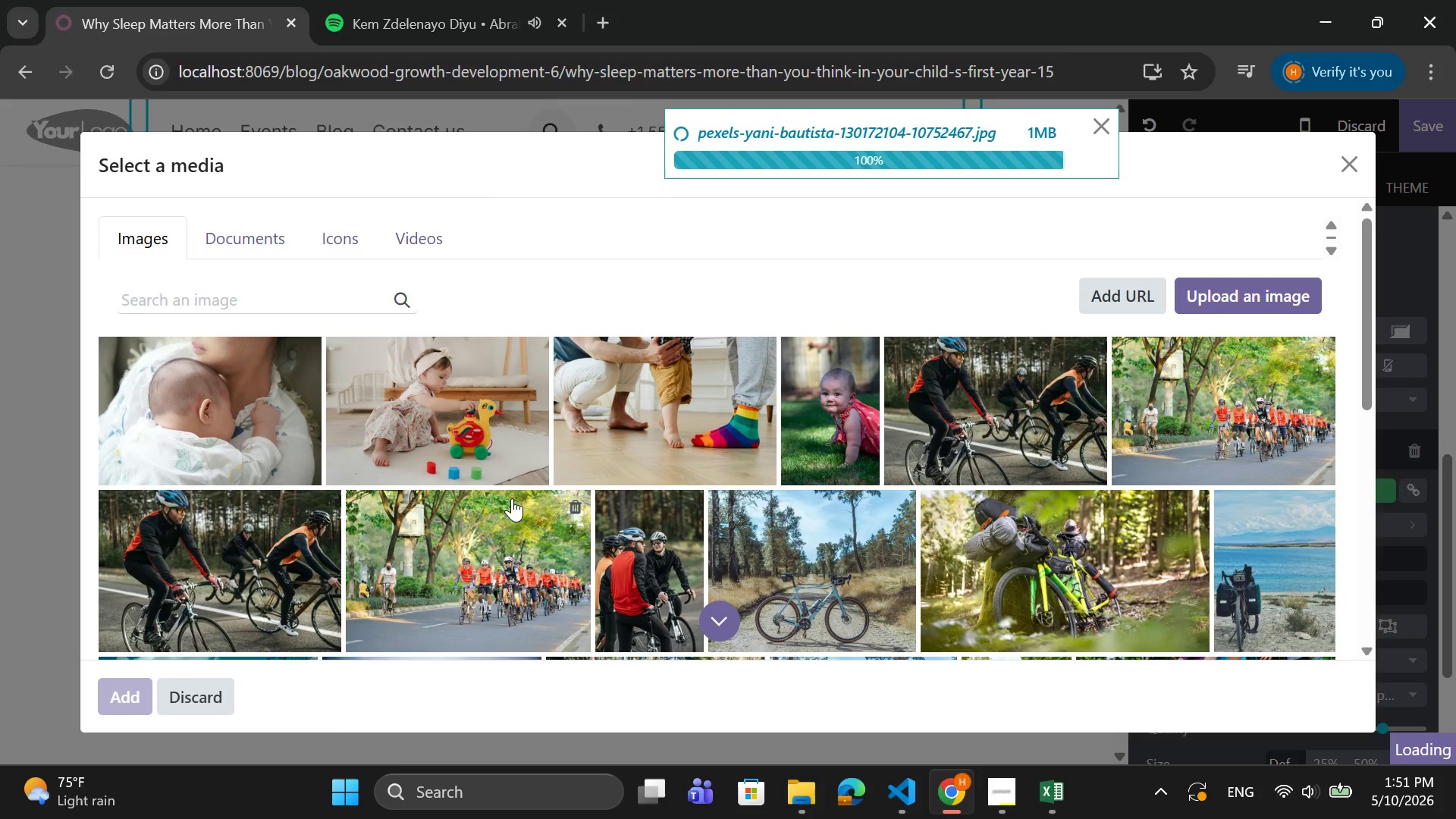 
scroll: coordinate [673, 472], scroll_direction: up, amount: 9.0
 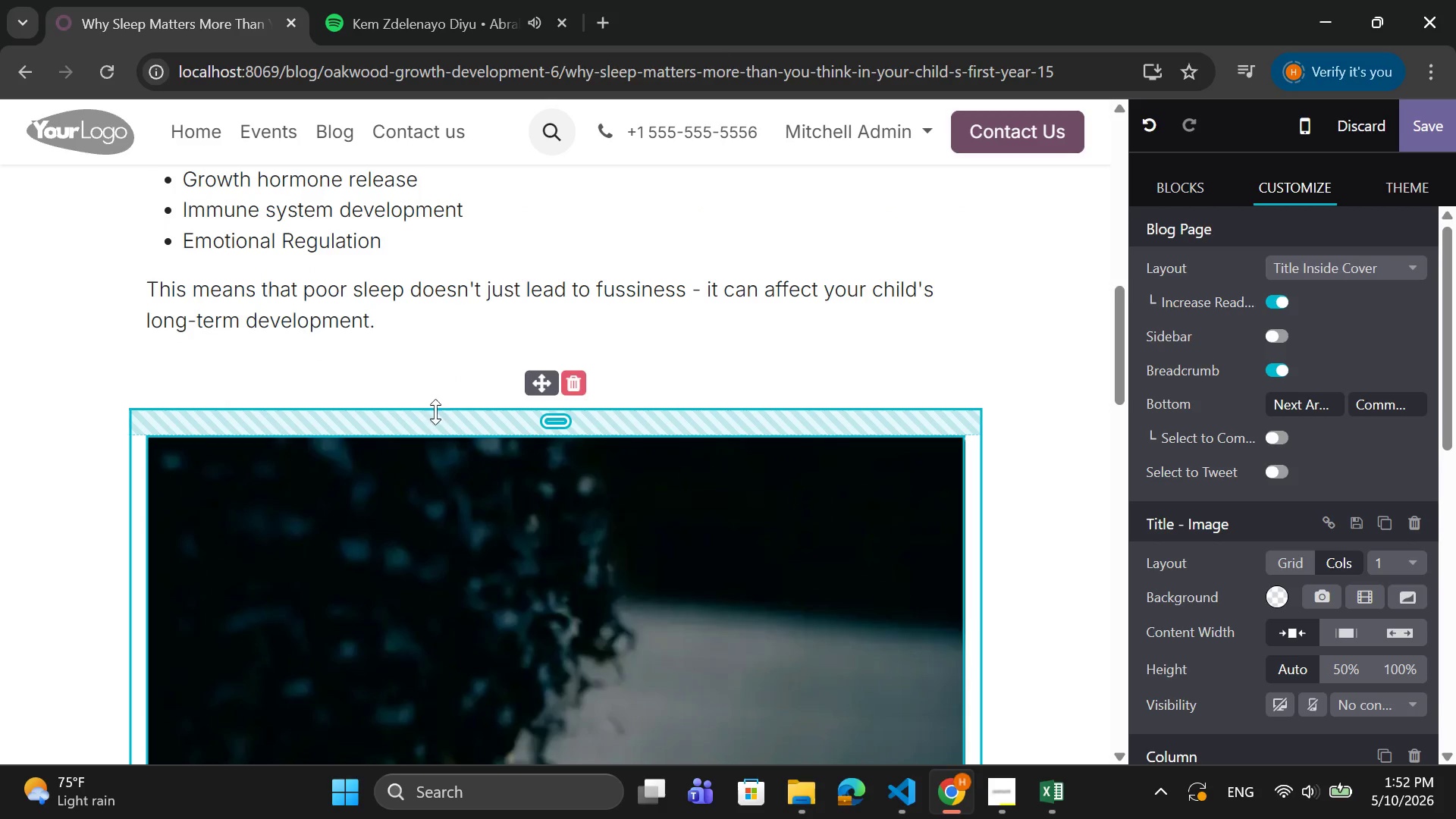 
left_click_drag(start_coordinate=[431, 425], to_coordinate=[432, 400])
 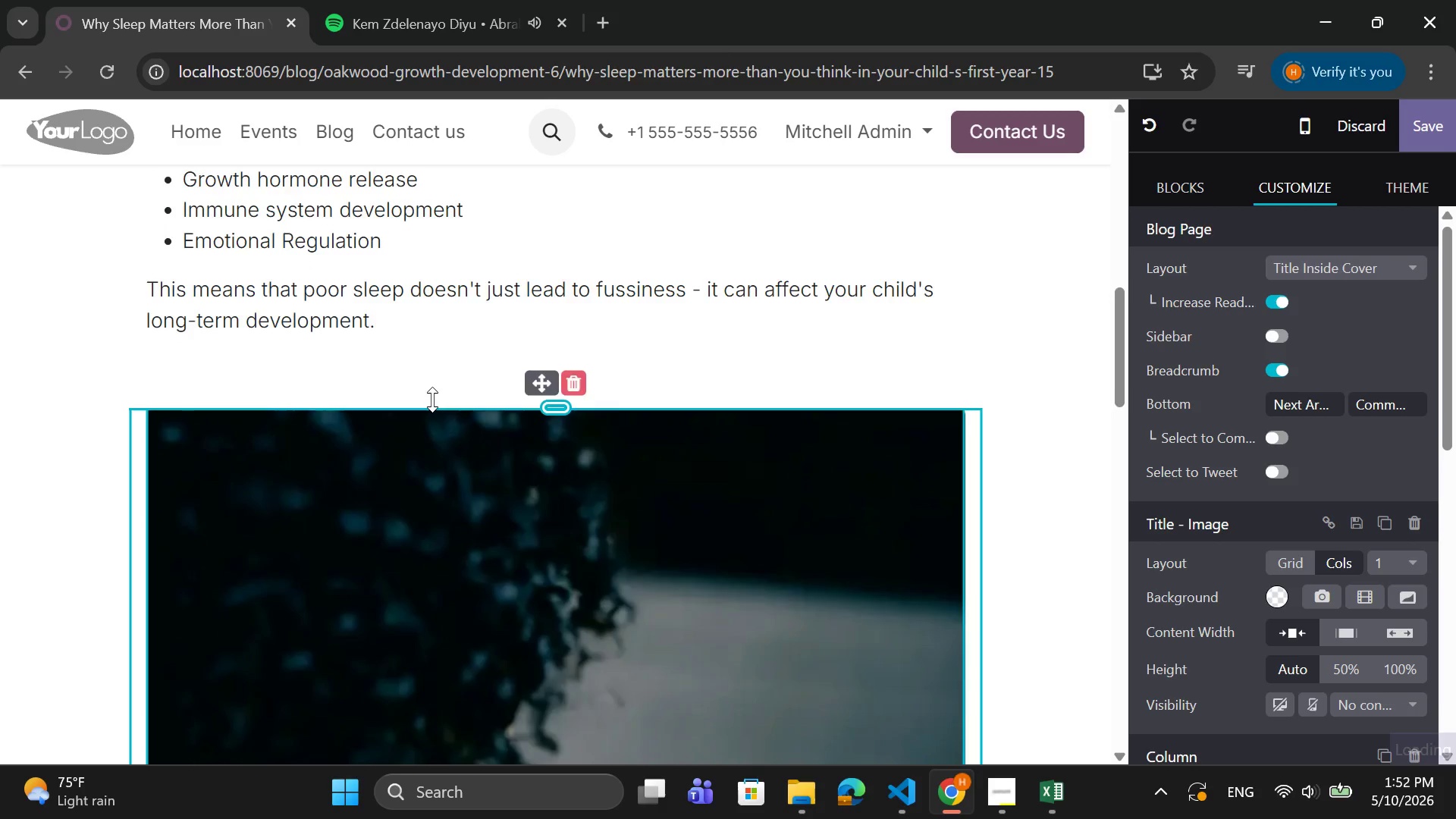 
scroll: coordinate [432, 400], scroll_direction: down, amount: 2.0
 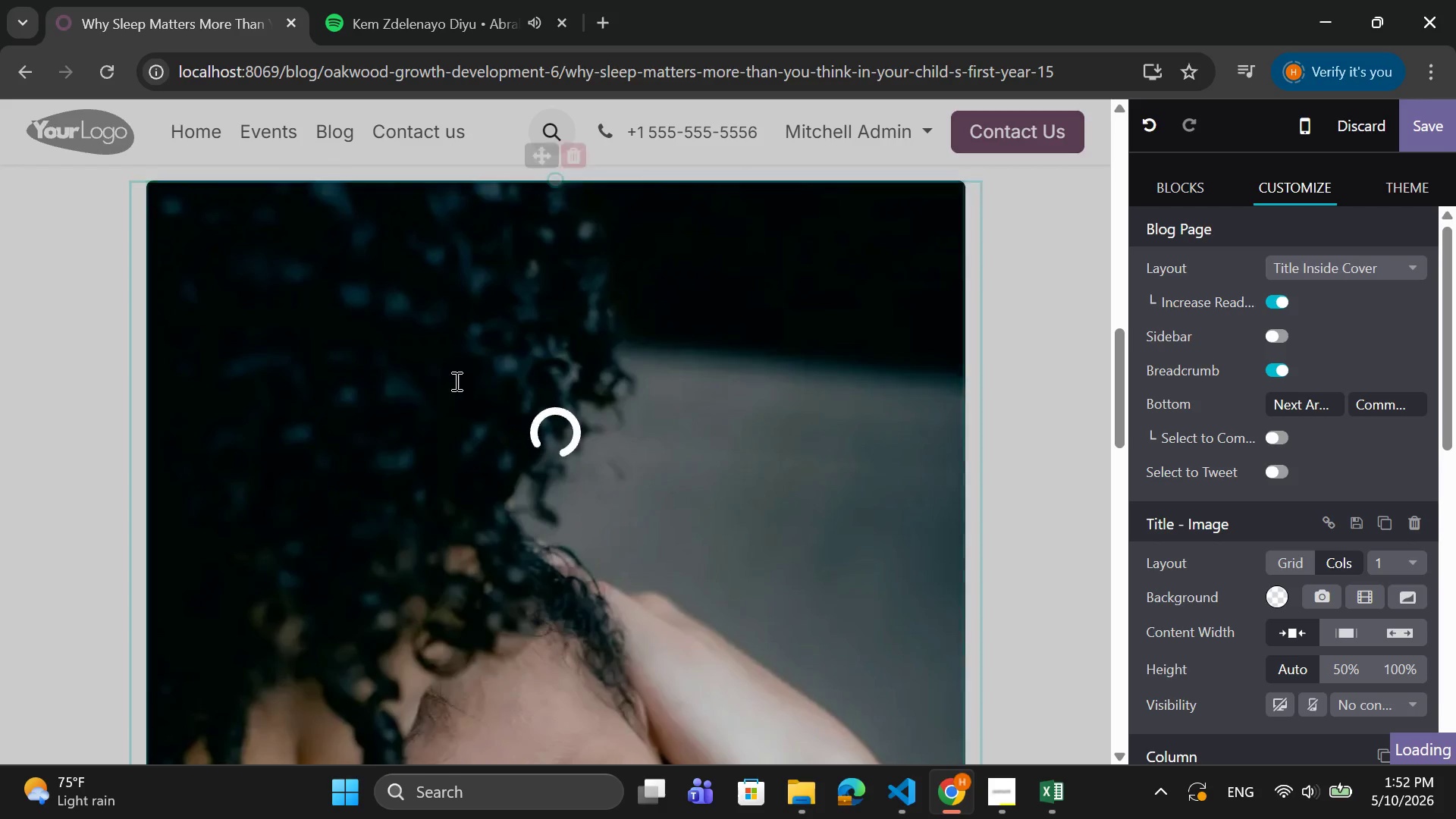 
left_click([455, 381])
 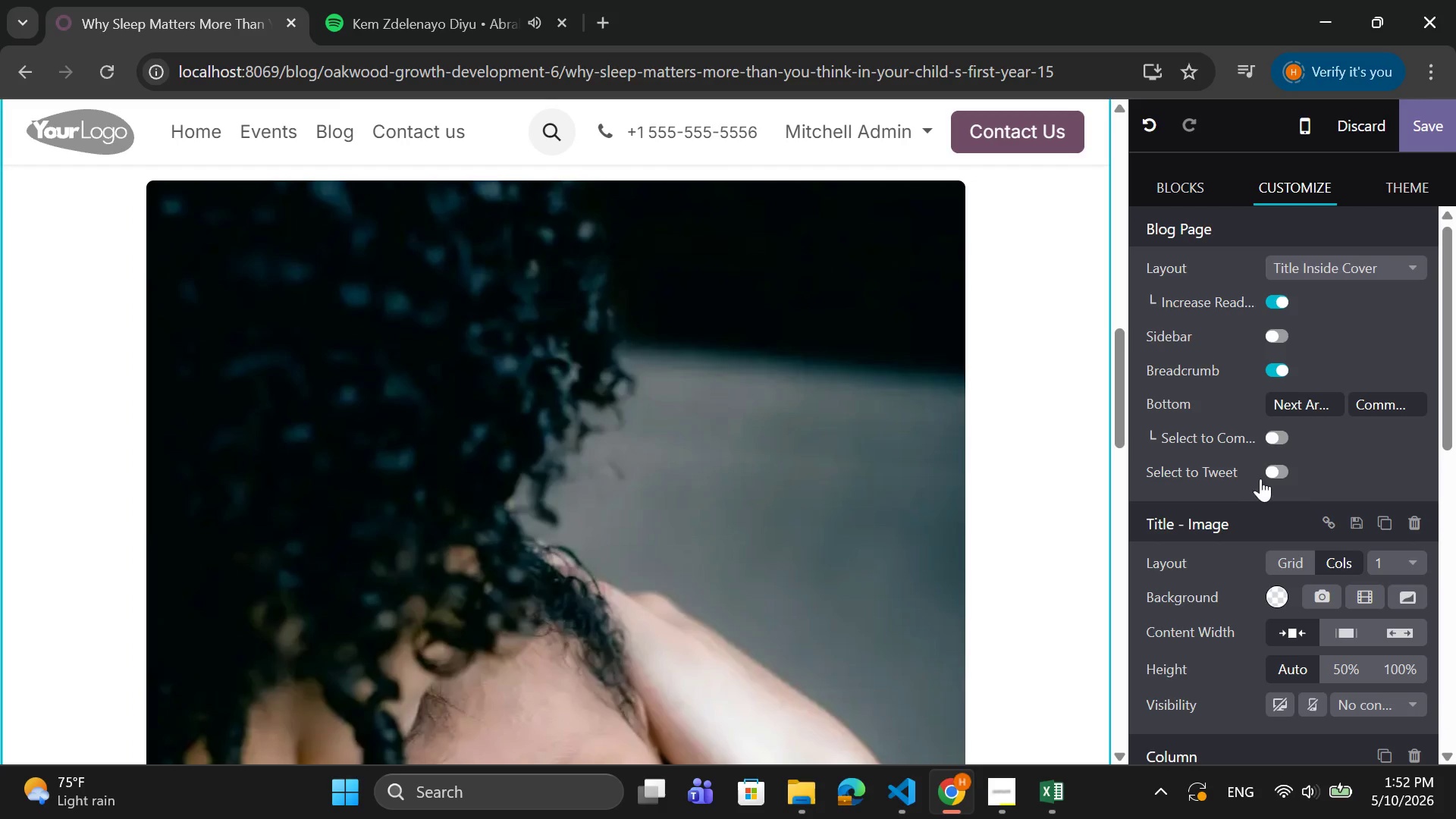 
scroll: coordinate [1301, 466], scroll_direction: down, amount: 7.0
 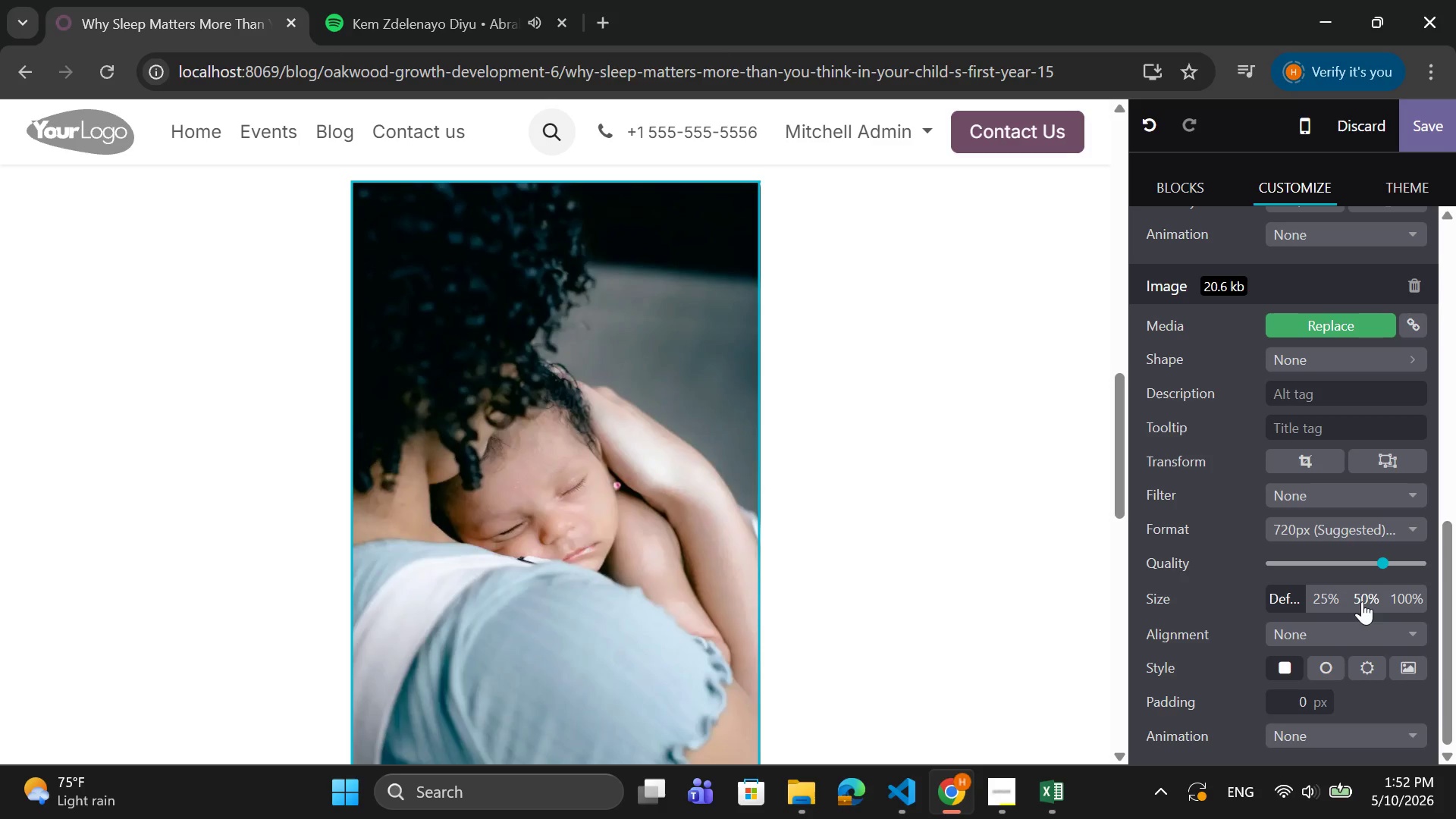 
left_click([1371, 600])
 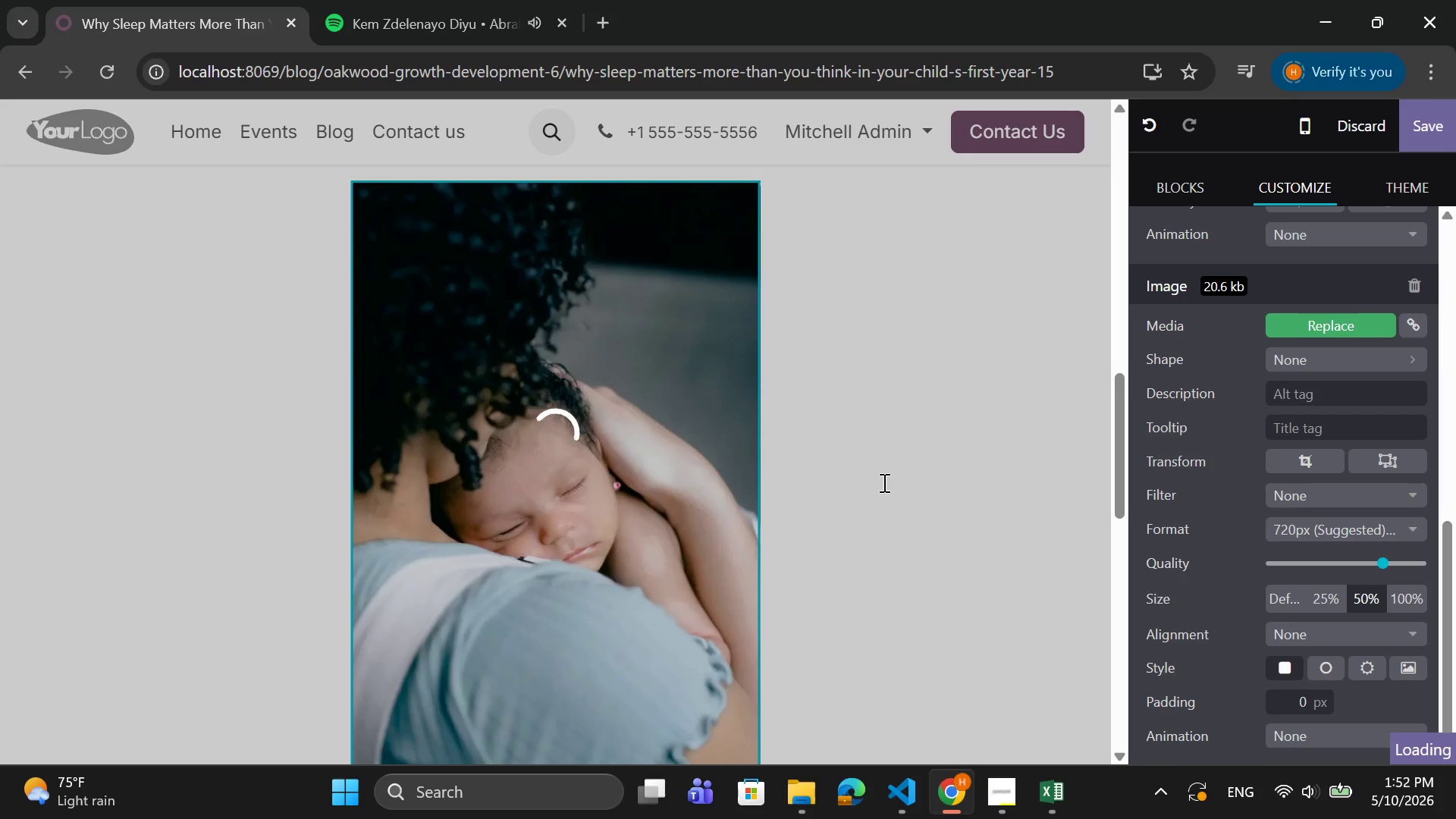 
left_click([882, 482])
 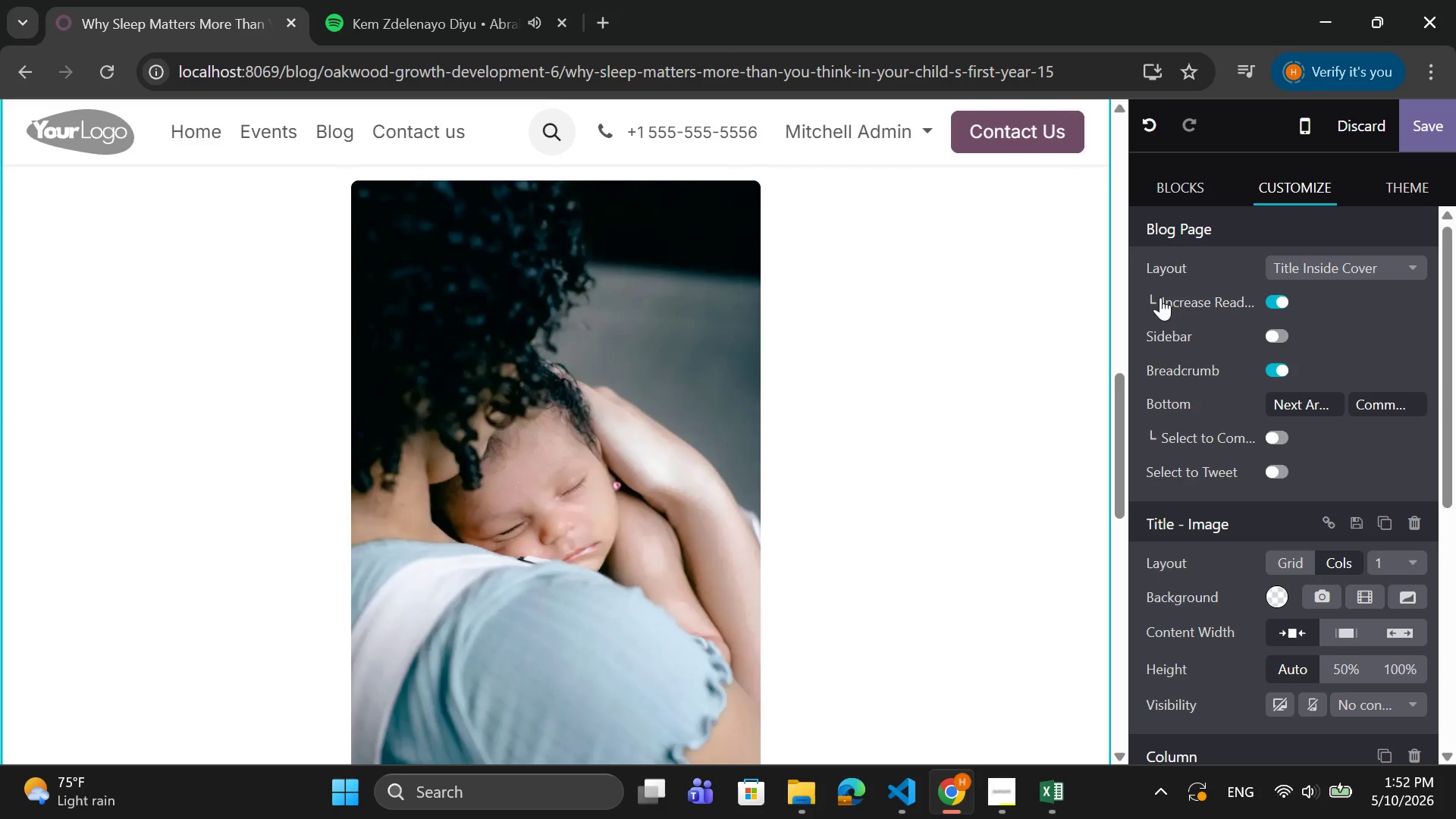 
scroll: coordinate [1279, 513], scroll_direction: down, amount: 4.0
 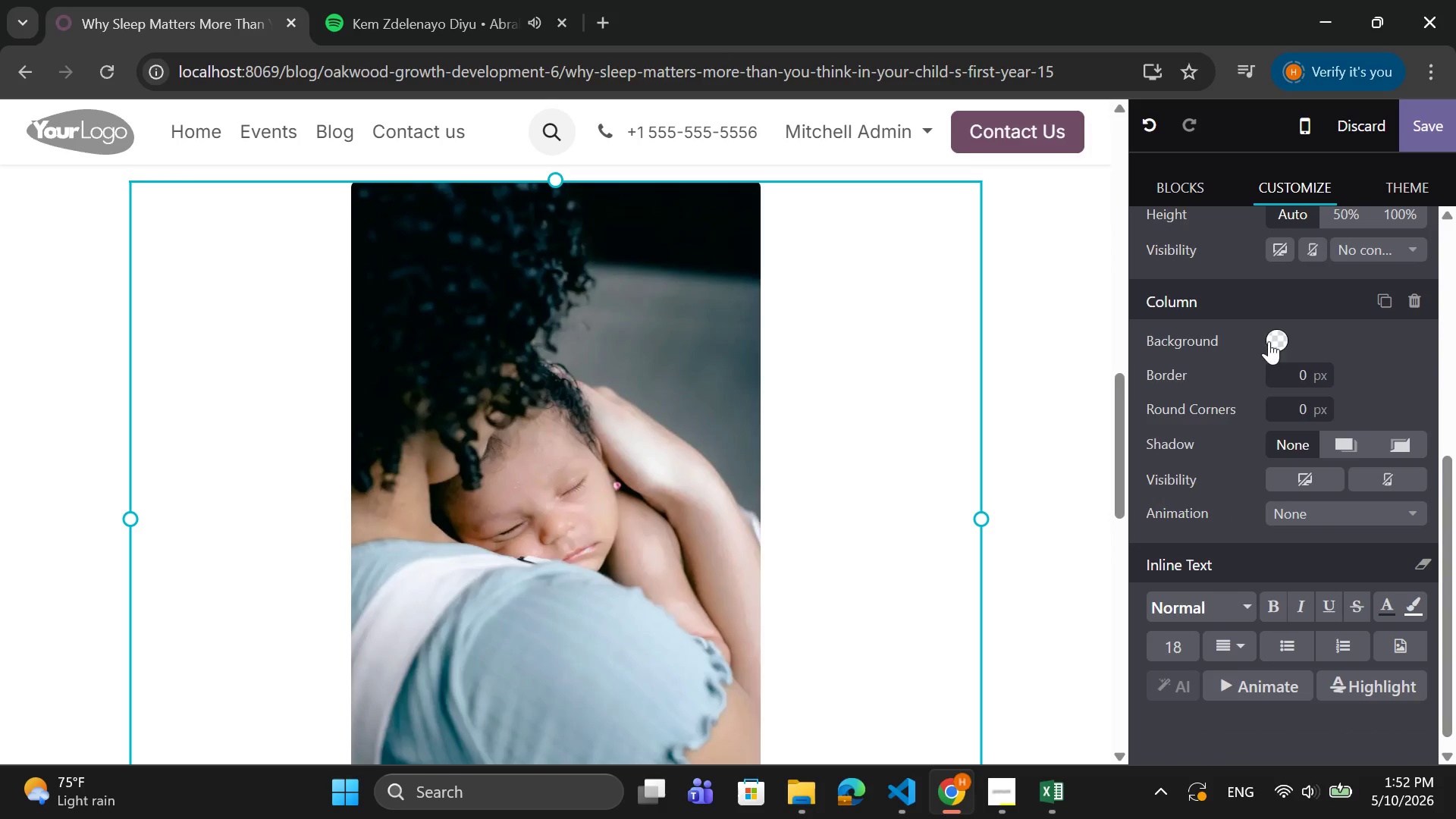 
left_click([1276, 338])
 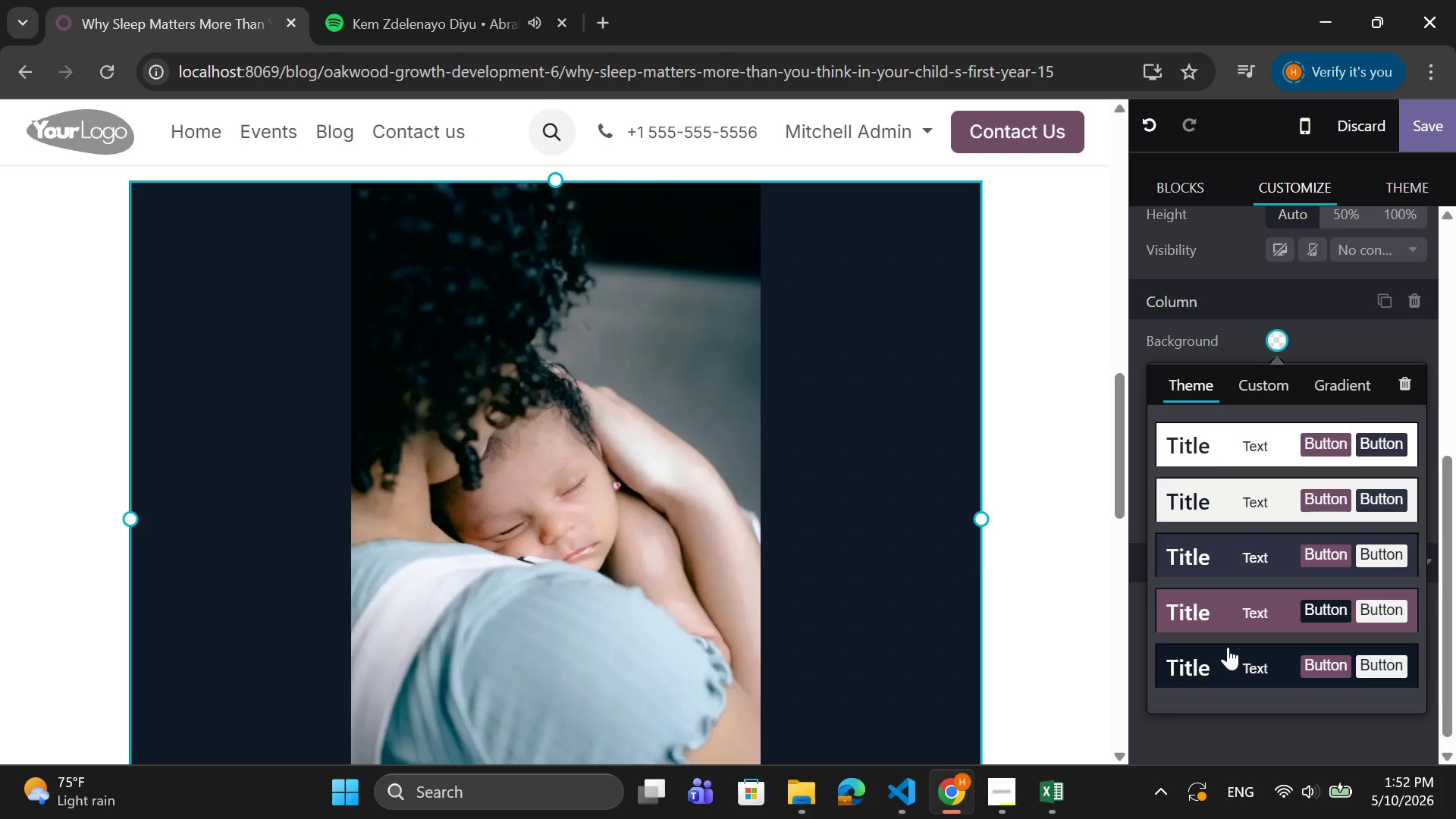 
wait(6.33)
 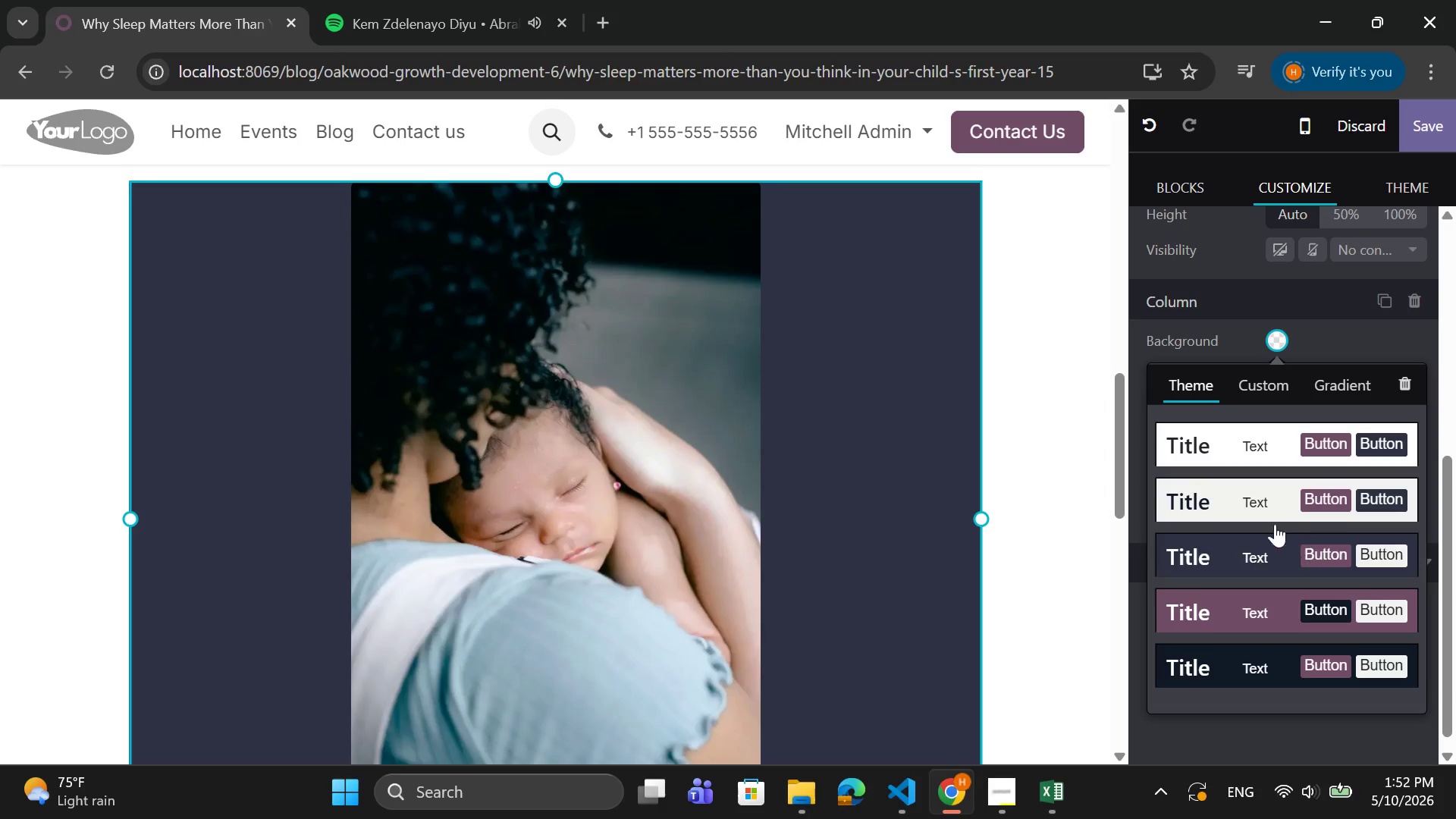 
left_click([887, 487])
 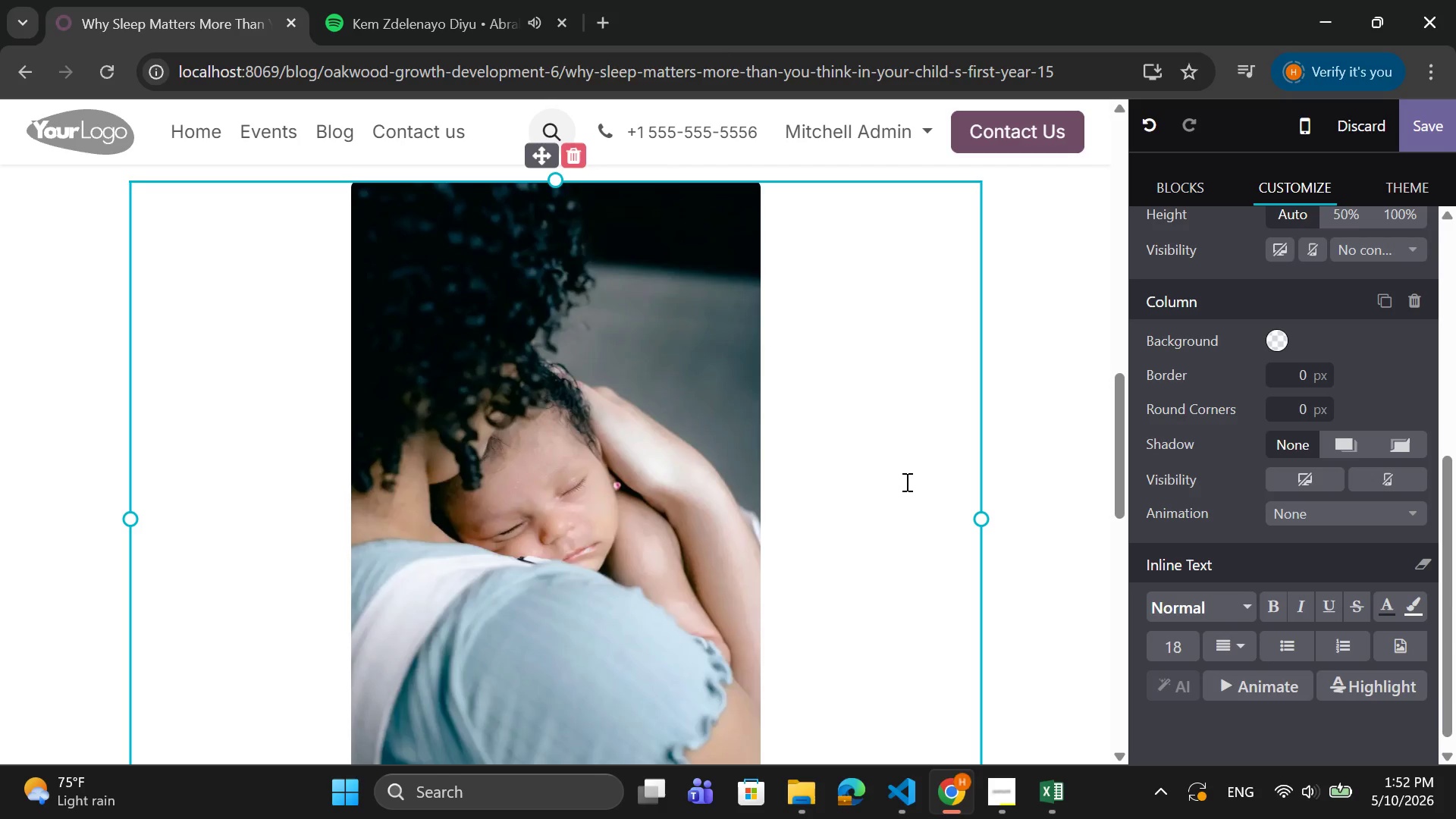 
scroll: coordinate [907, 481], scroll_direction: down, amount: 3.0
 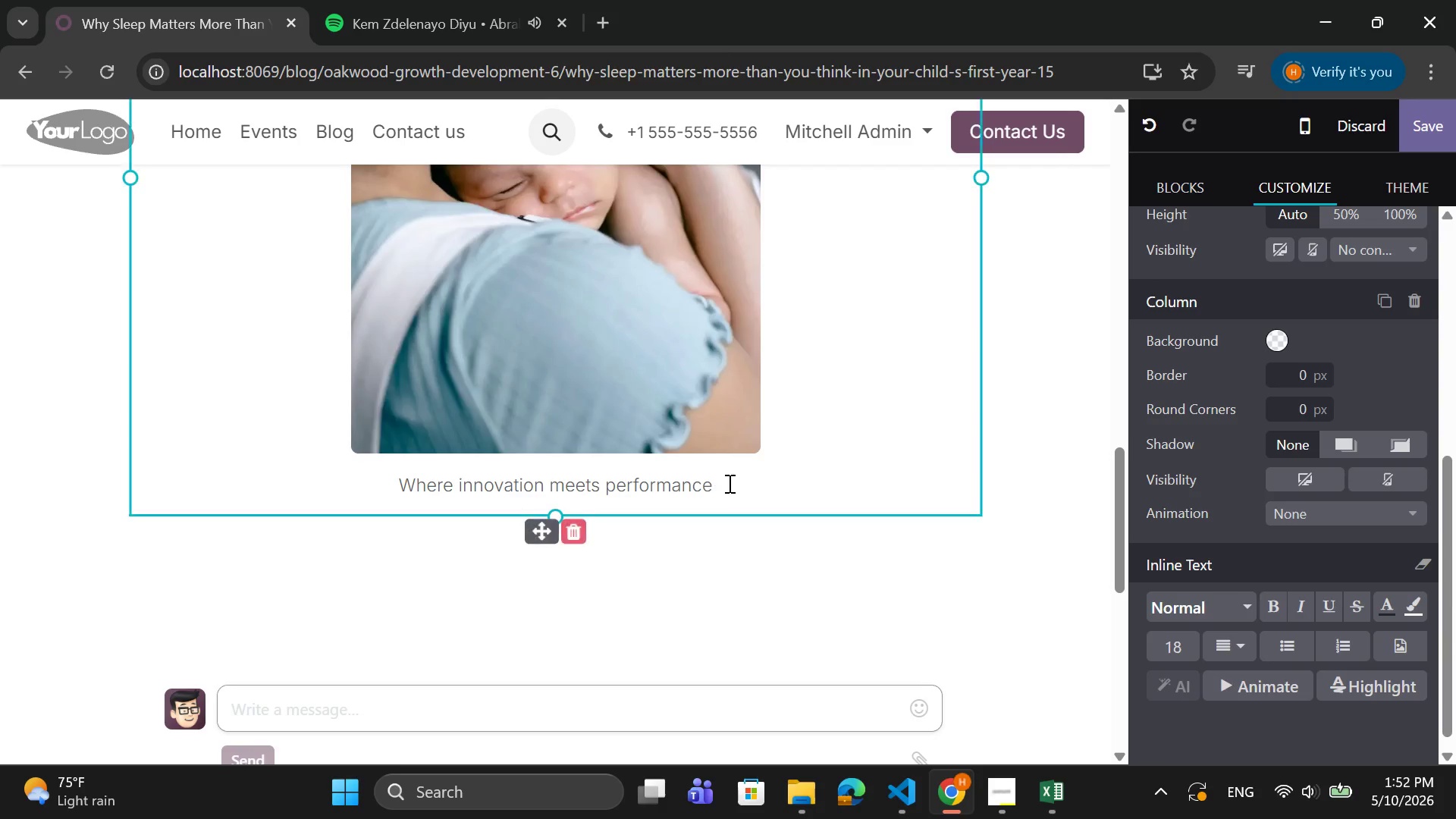 
left_click_drag(start_coordinate=[730, 481], to_coordinate=[410, 486])
 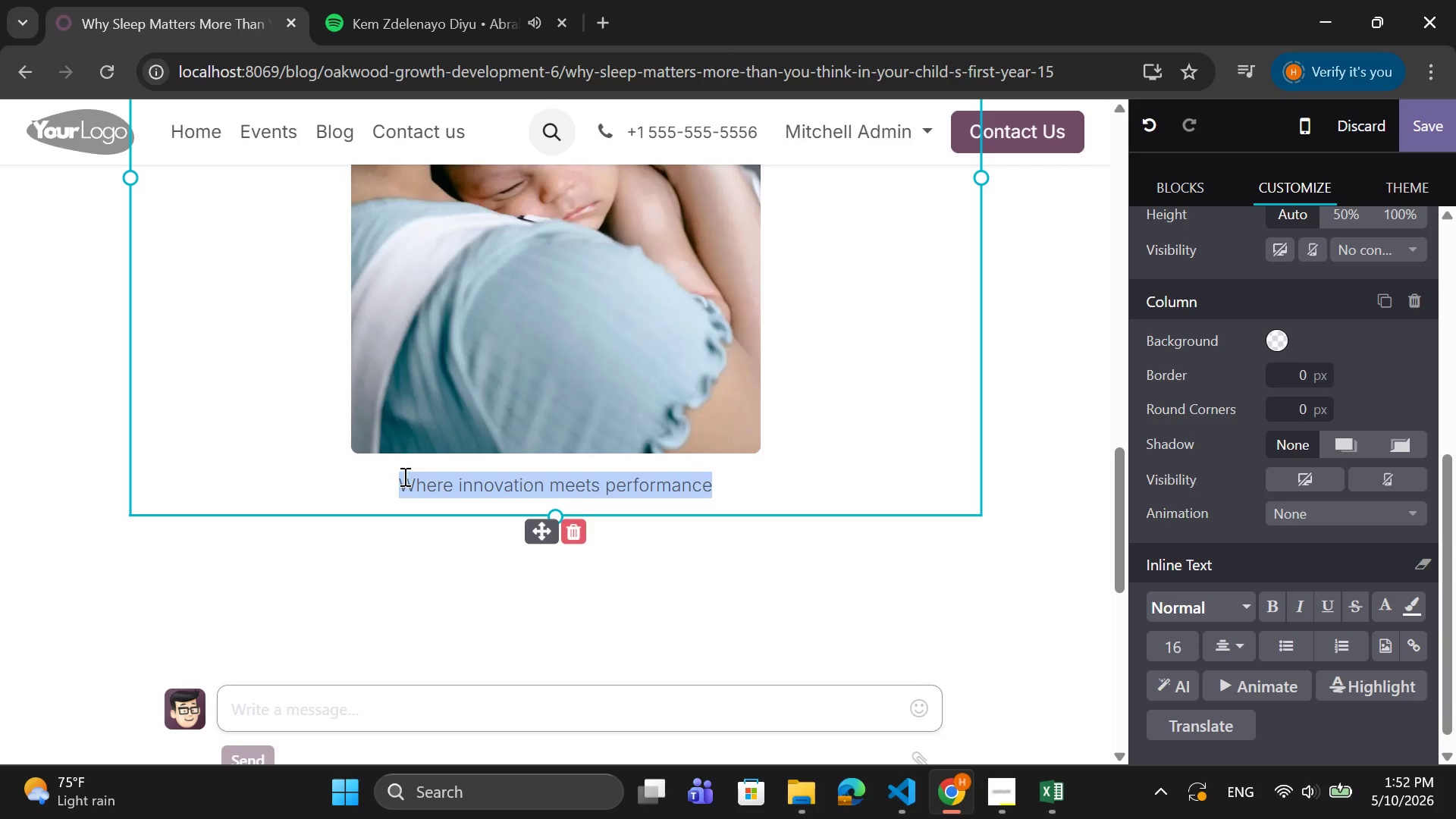 
key(Backspace)
 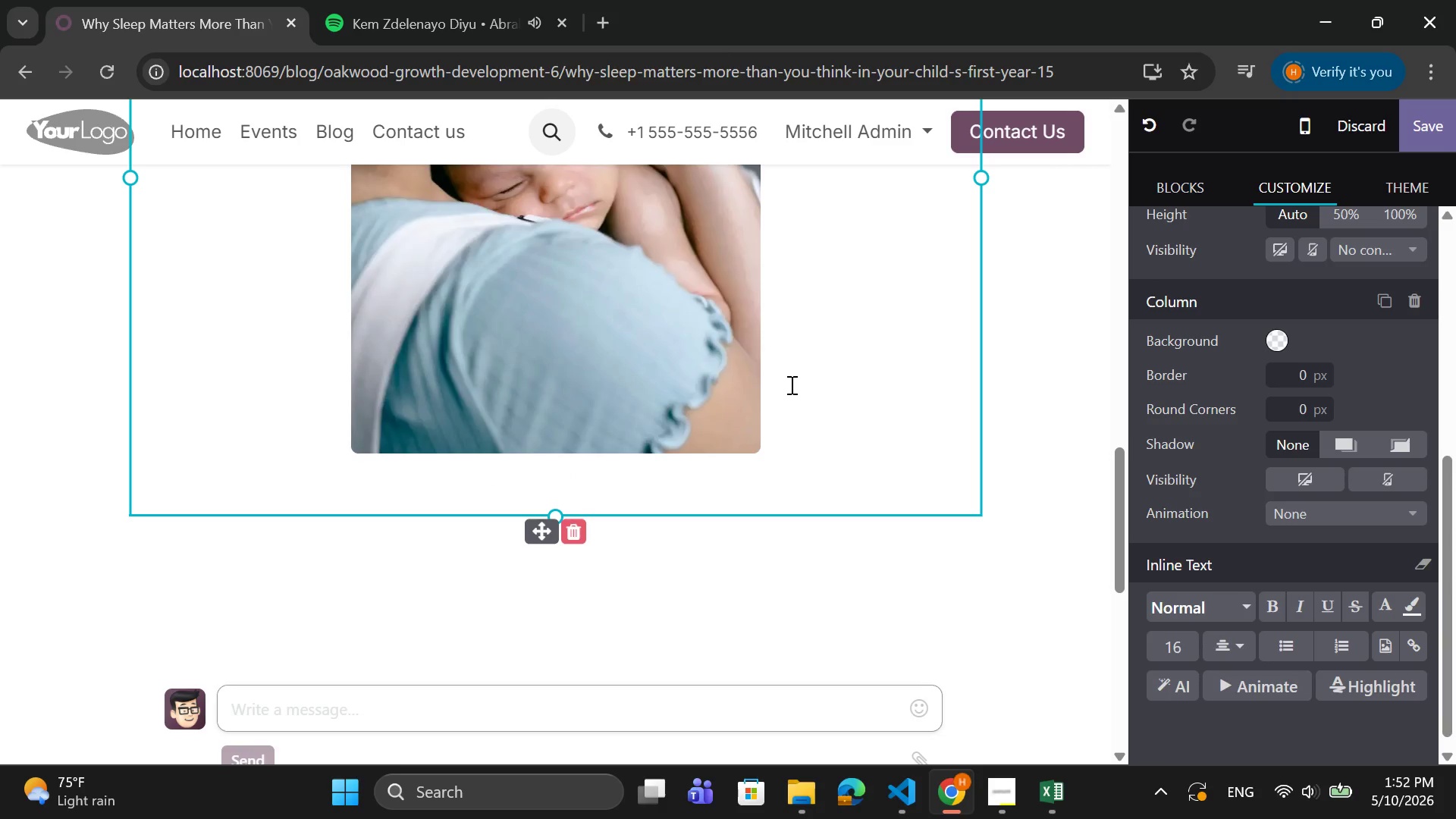 
left_click([814, 362])
 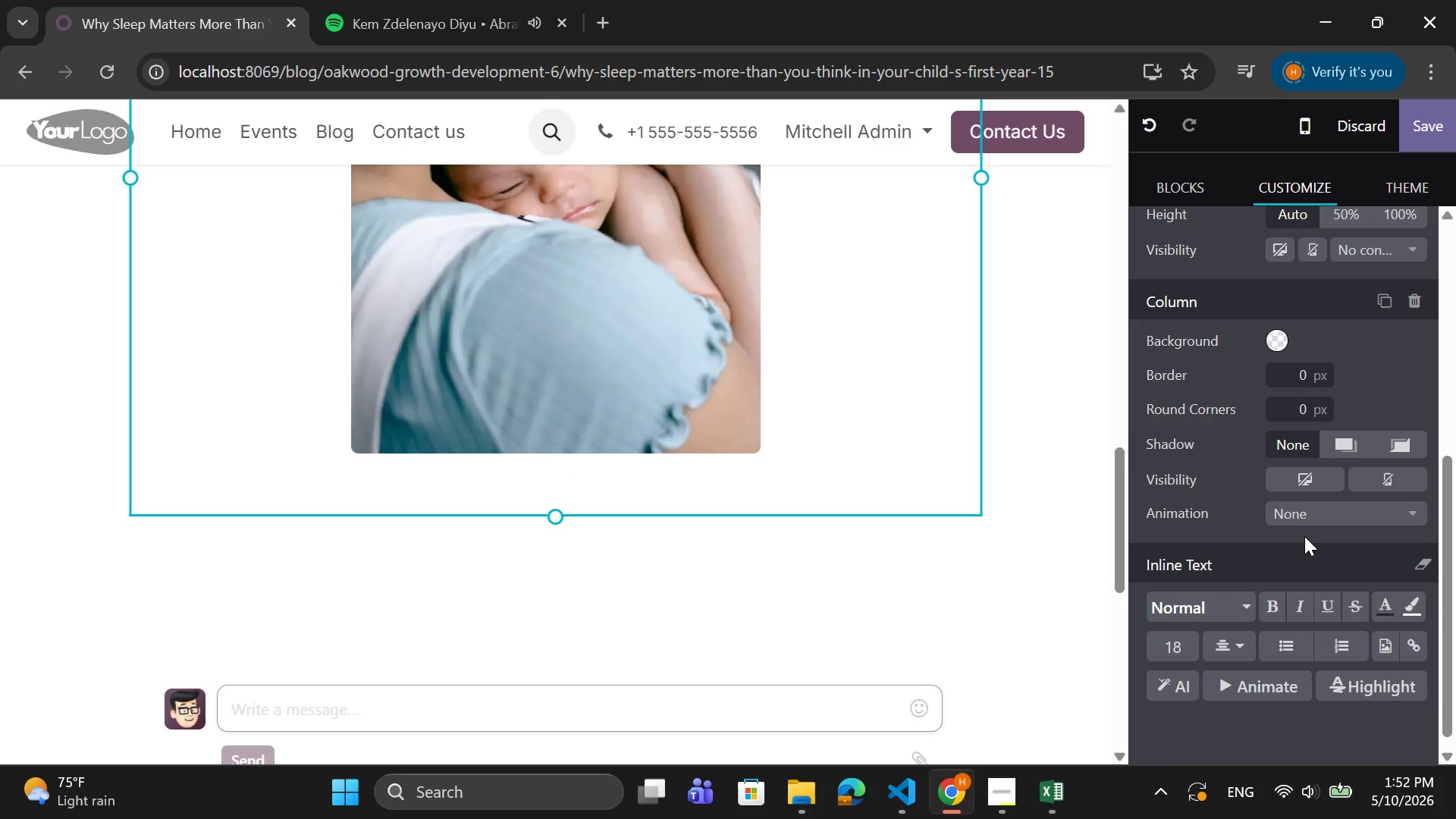 
scroll: coordinate [1304, 536], scroll_direction: down, amount: 2.0
 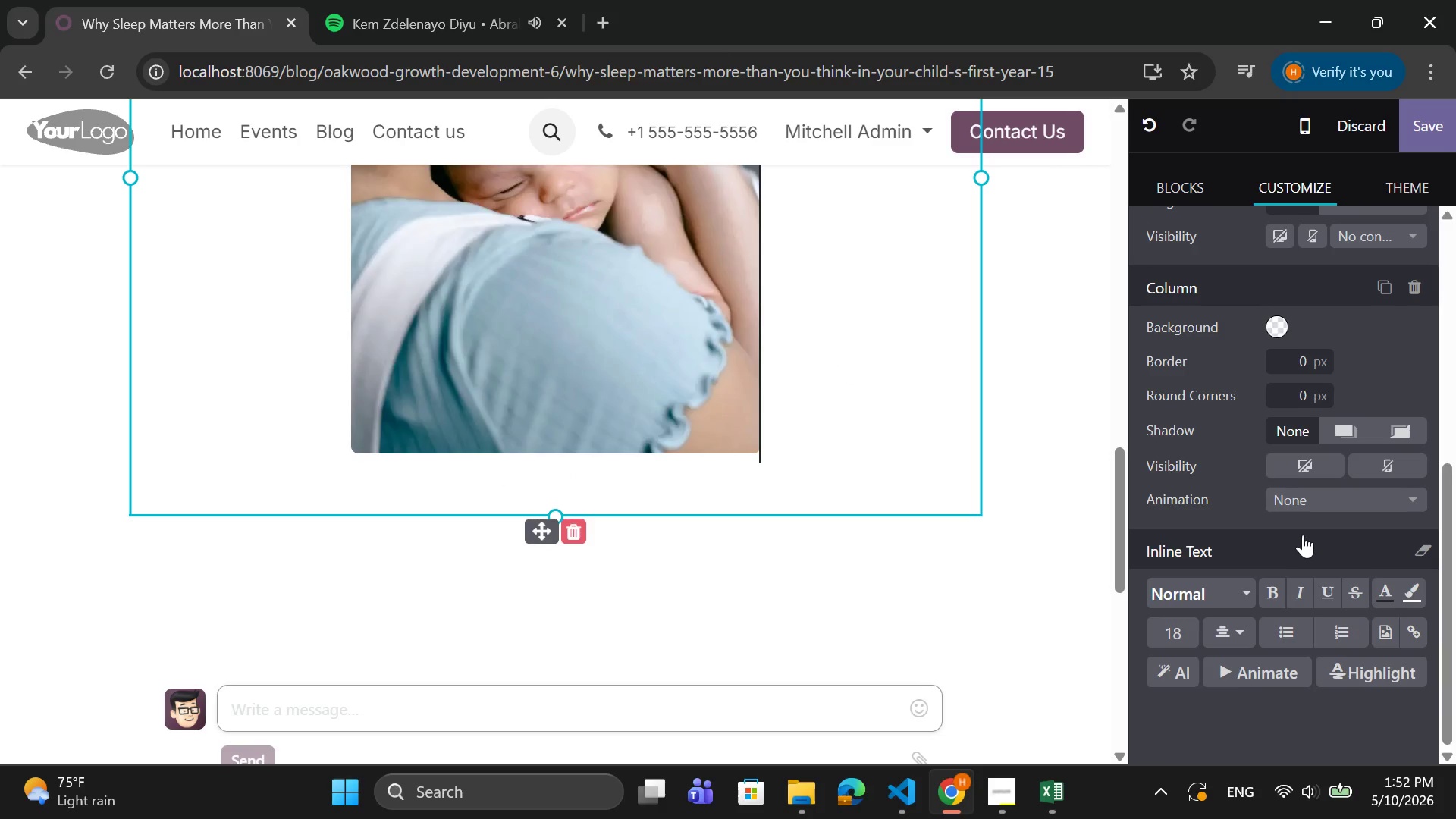 
scroll: coordinate [1303, 535], scroll_direction: up, amount: 2.0
 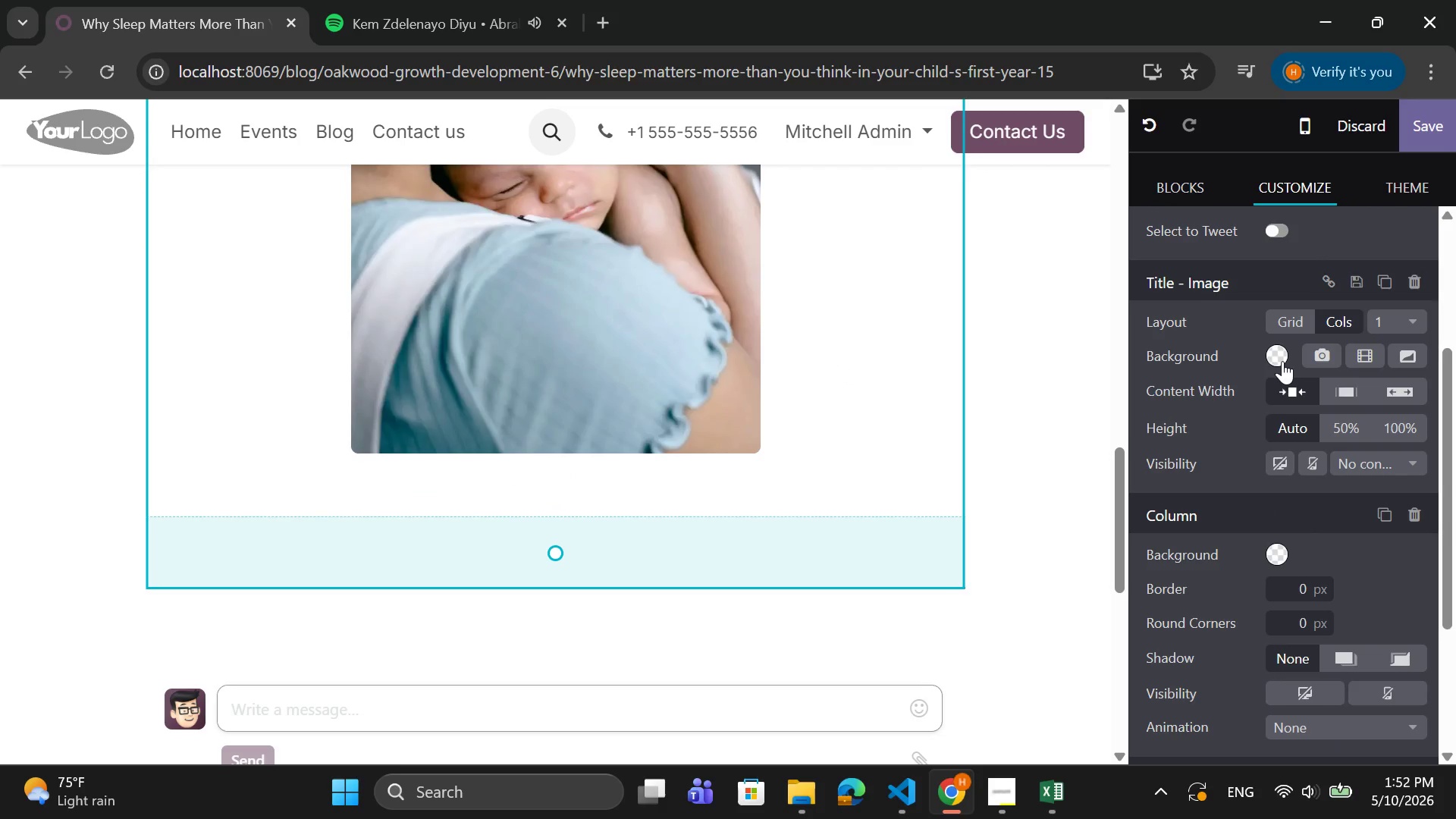 
left_click([1282, 361])
 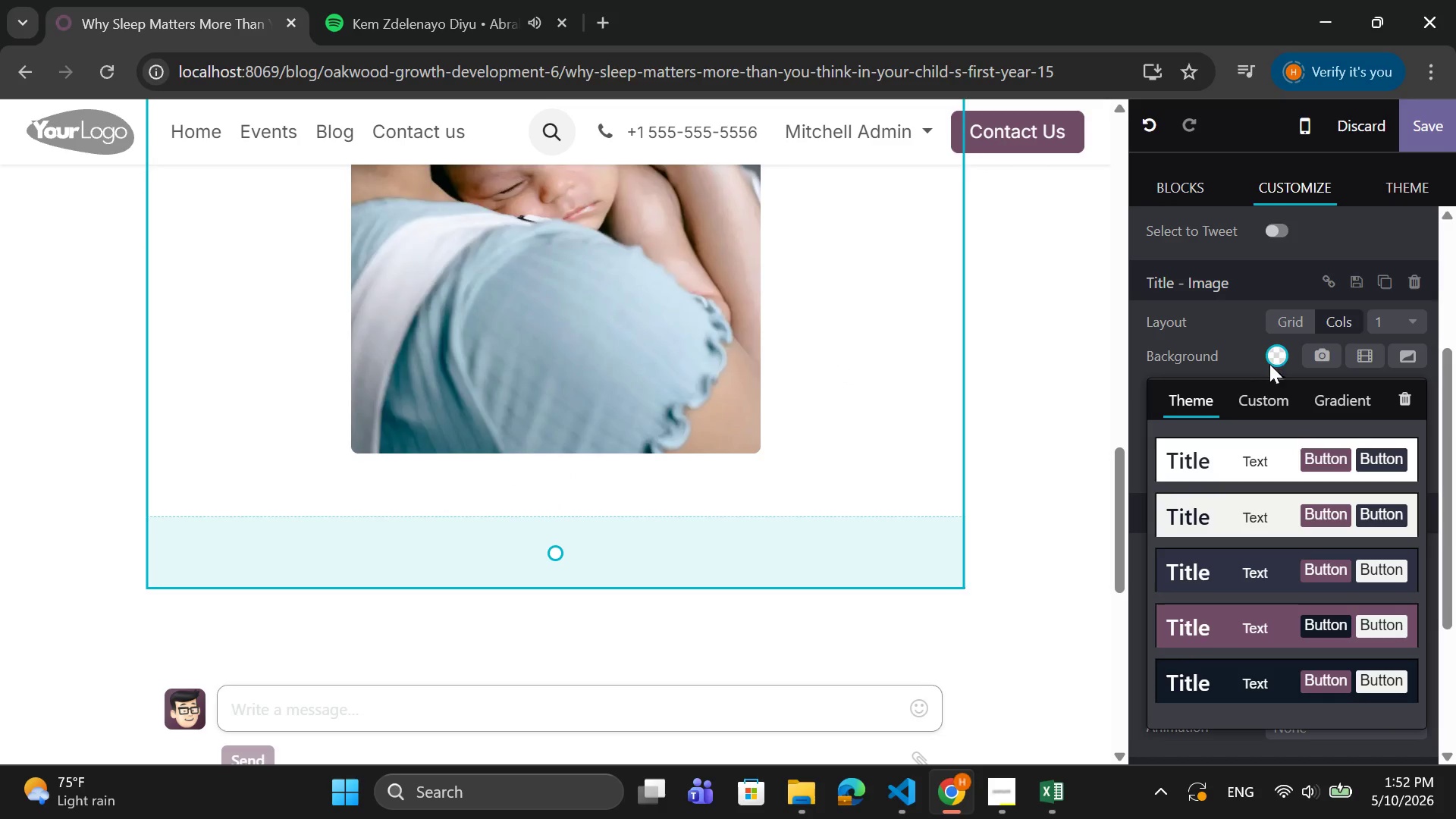 
left_click([1281, 356])
 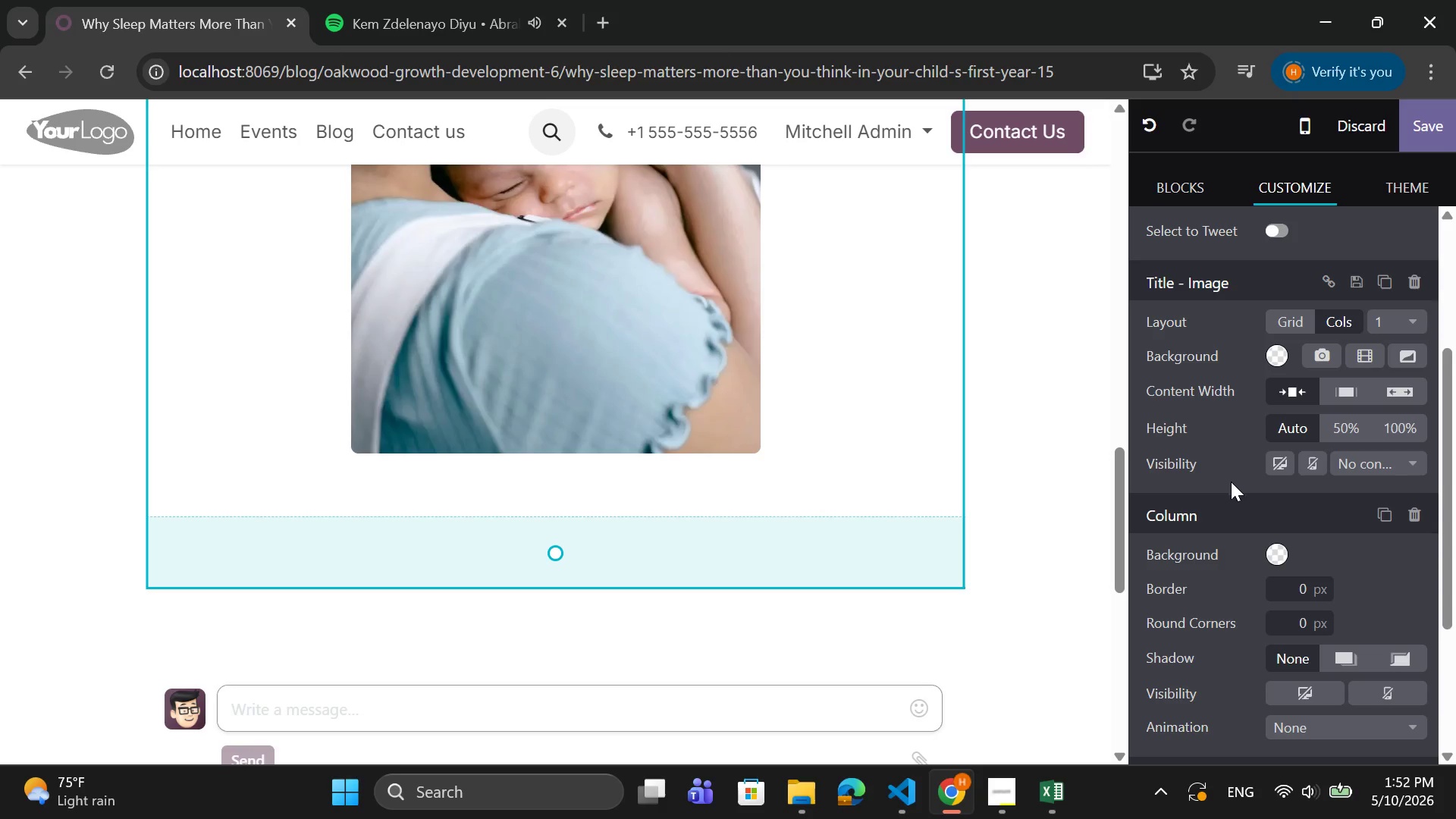 
scroll: coordinate [1231, 482], scroll_direction: up, amount: 3.0
 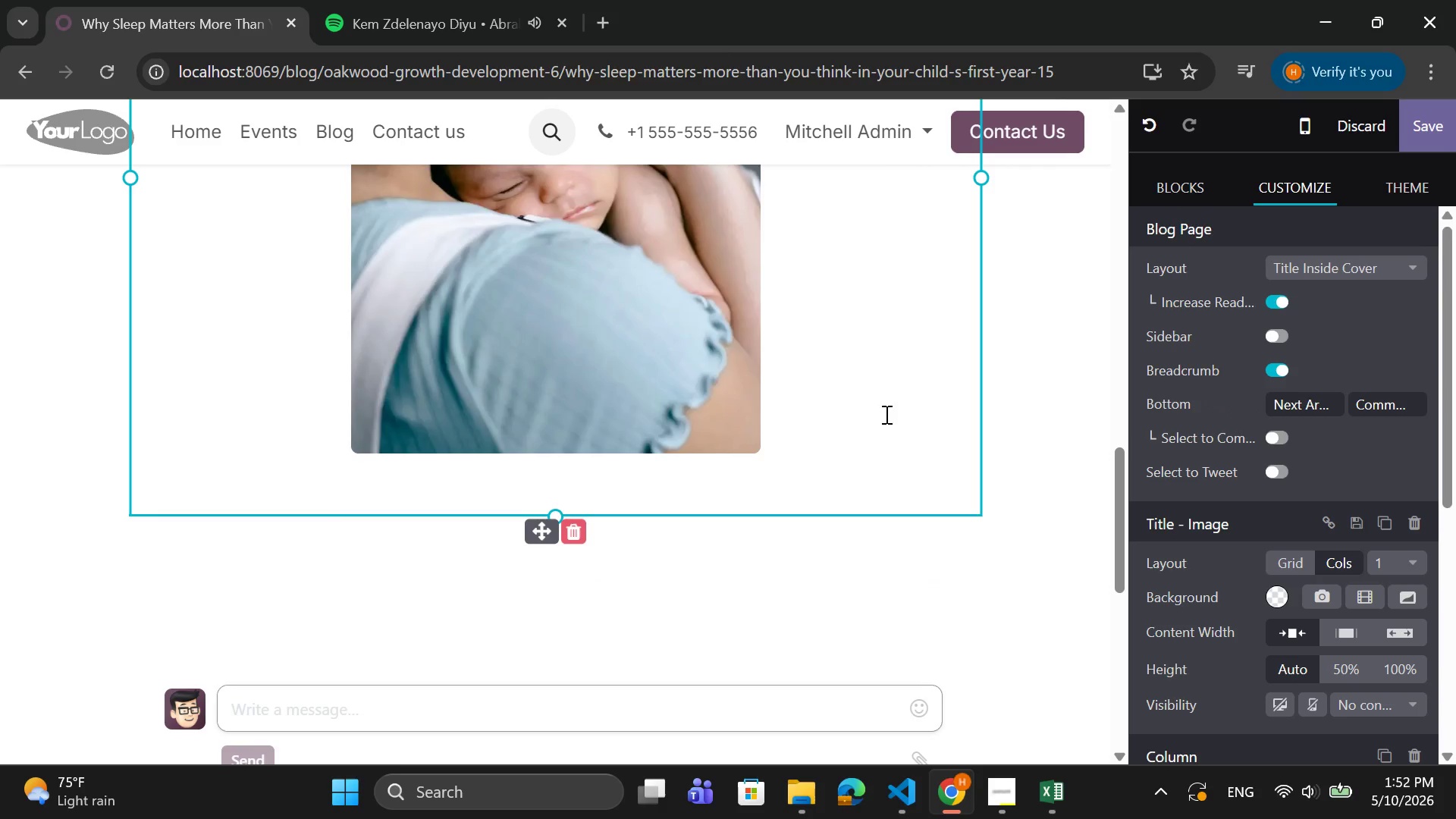 
left_click([869, 368])
 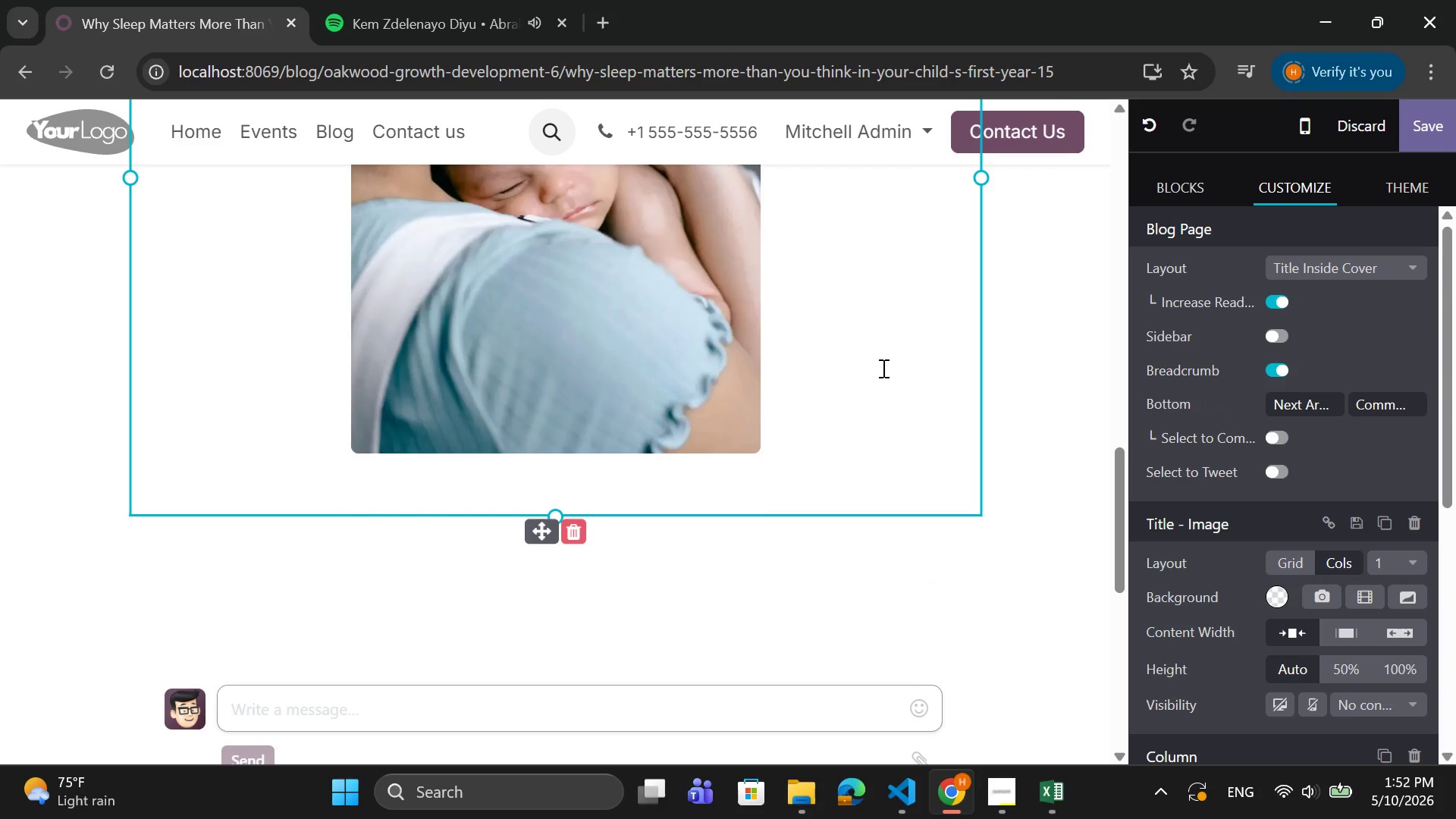 
left_click([906, 366])
 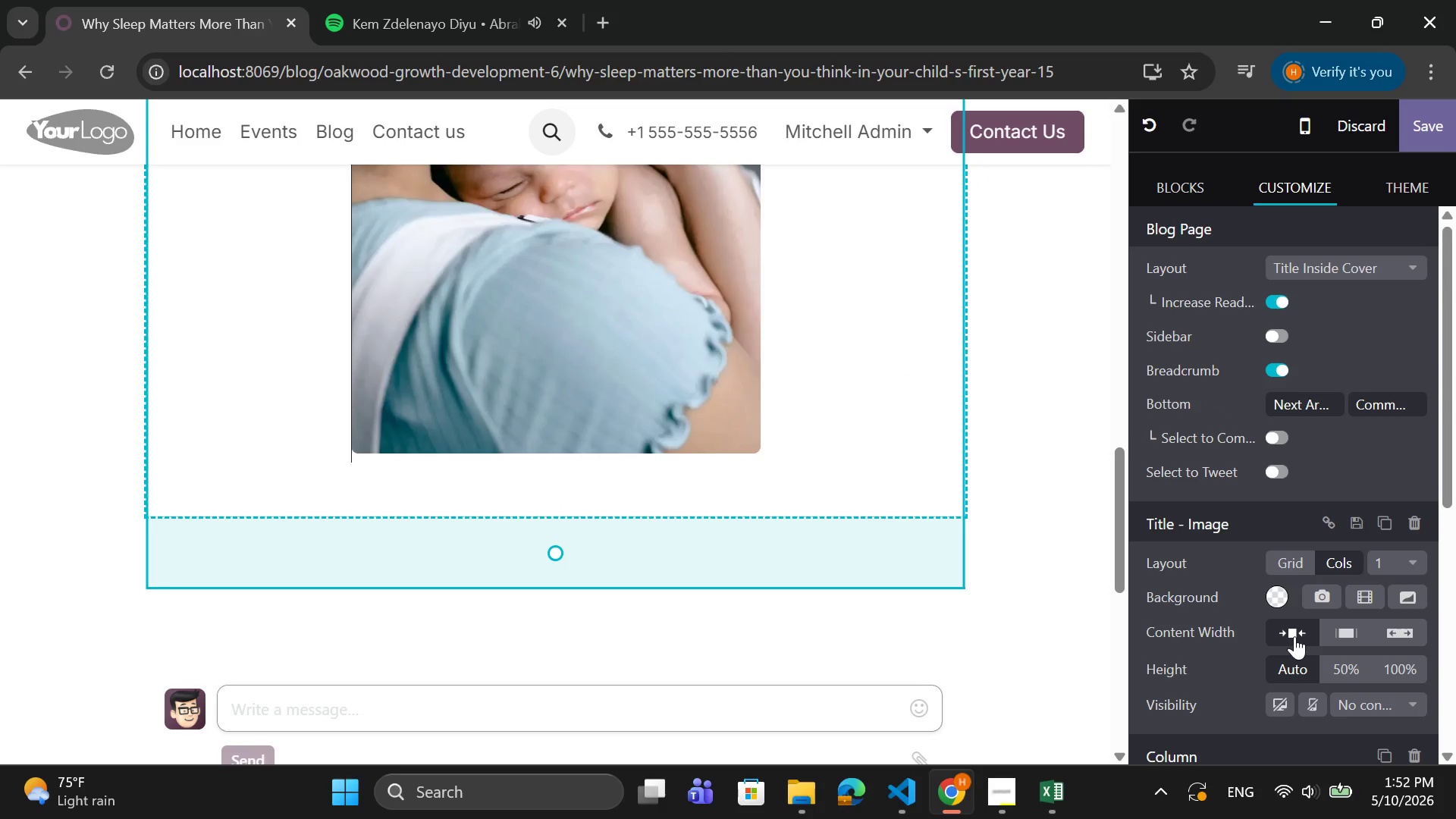 
left_click([1281, 600])
 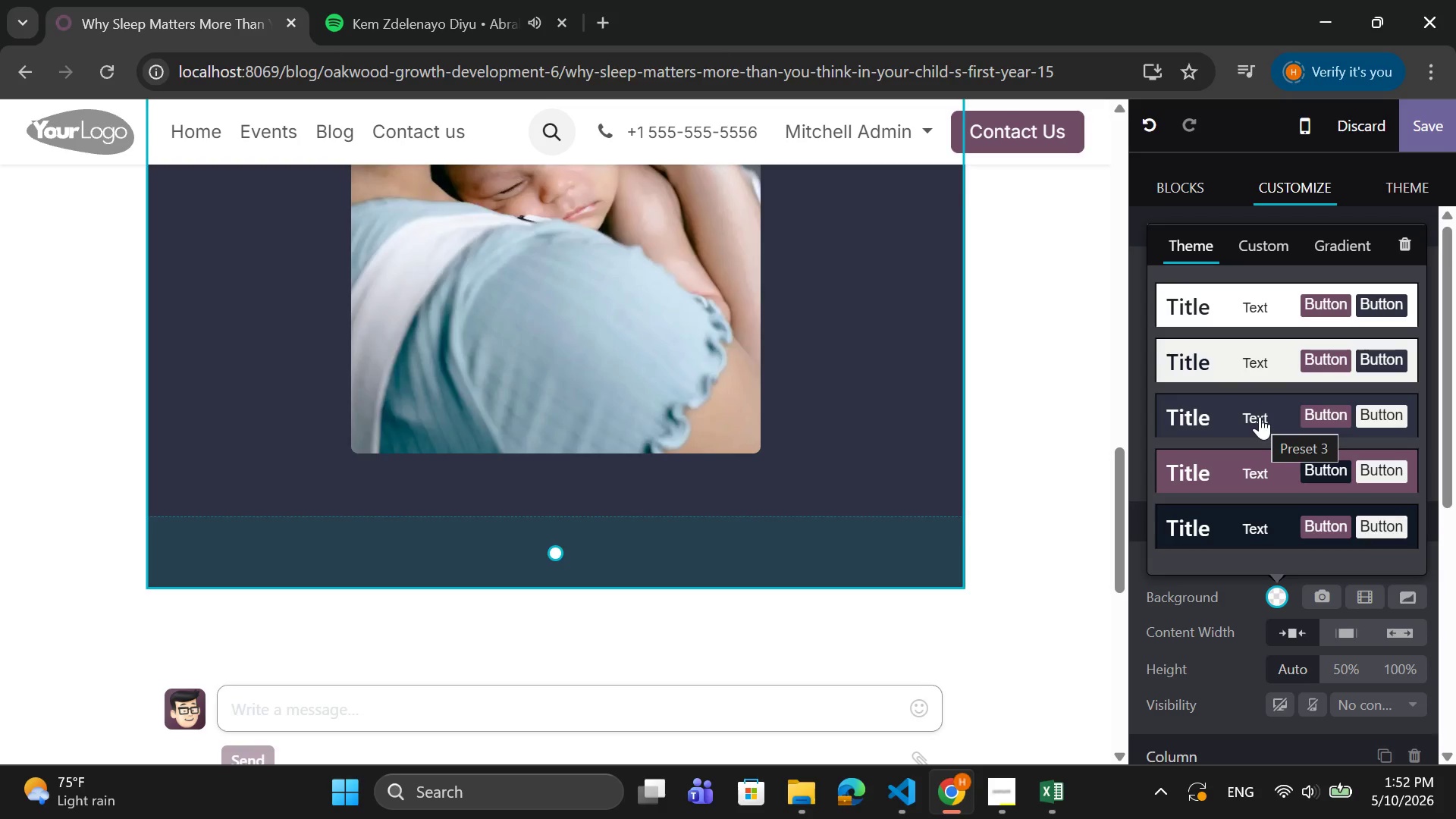 
wait(5.03)
 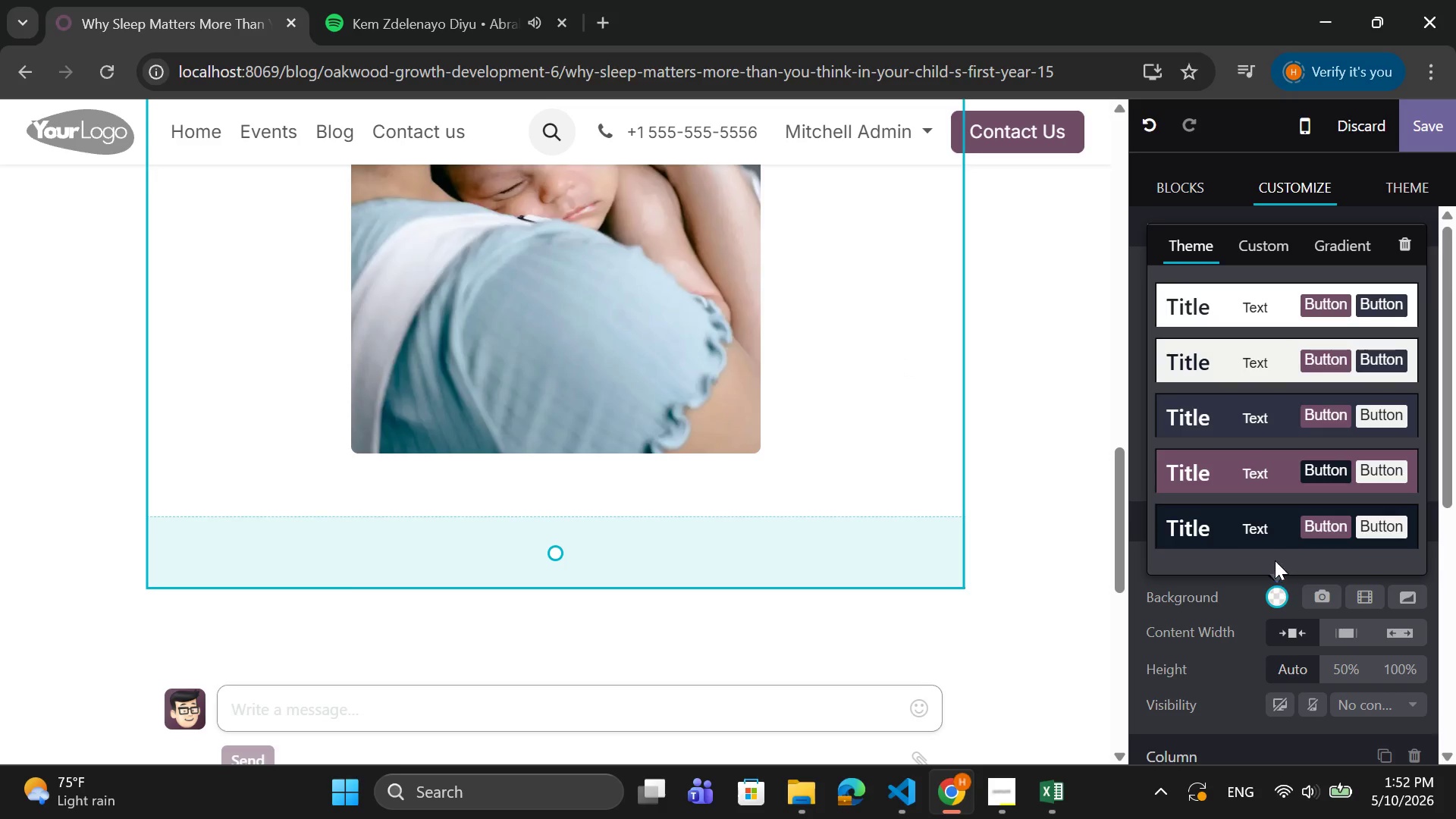 
left_click([1260, 416])
 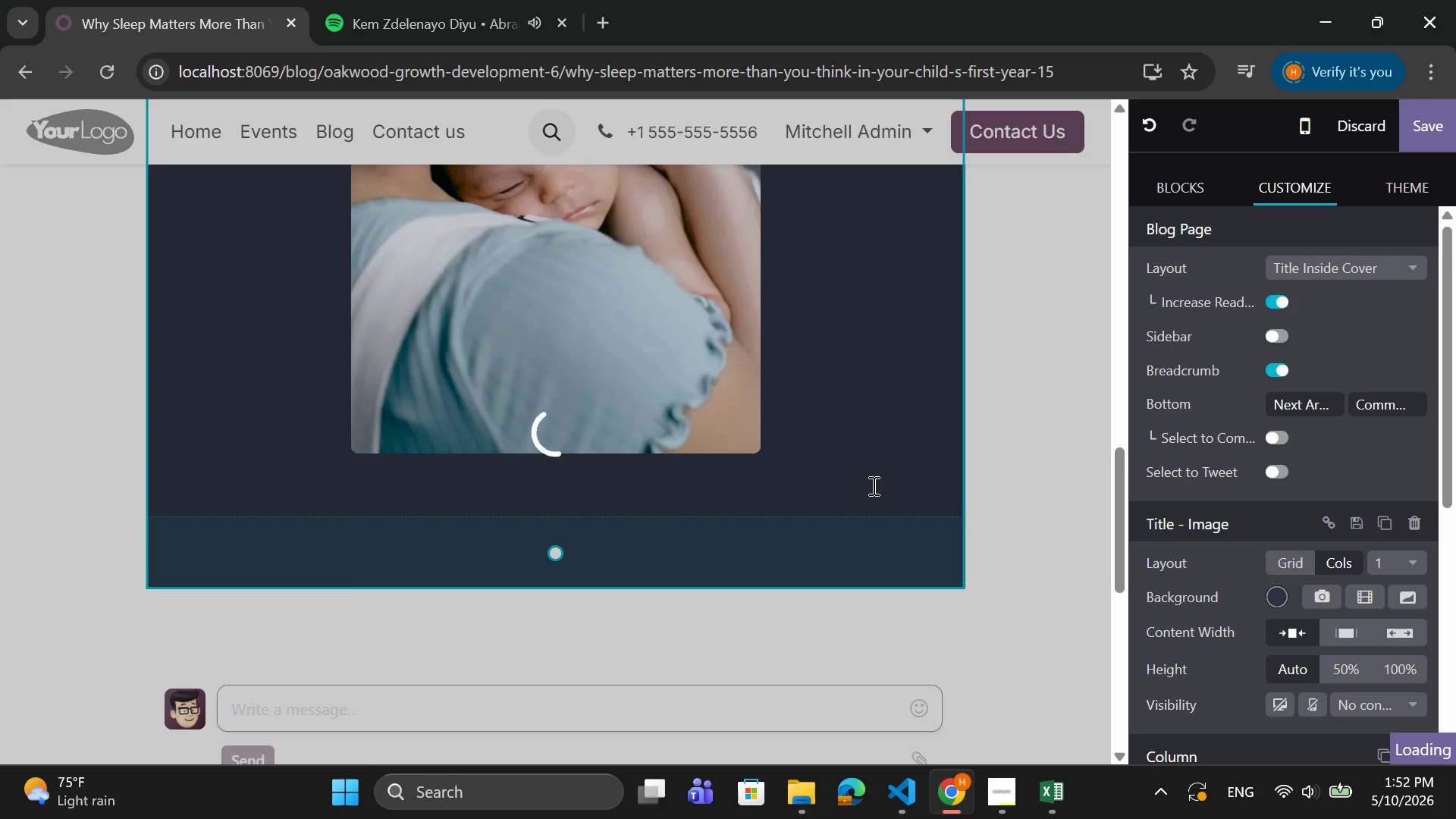 
scroll: coordinate [872, 485], scroll_direction: up, amount: 4.0
 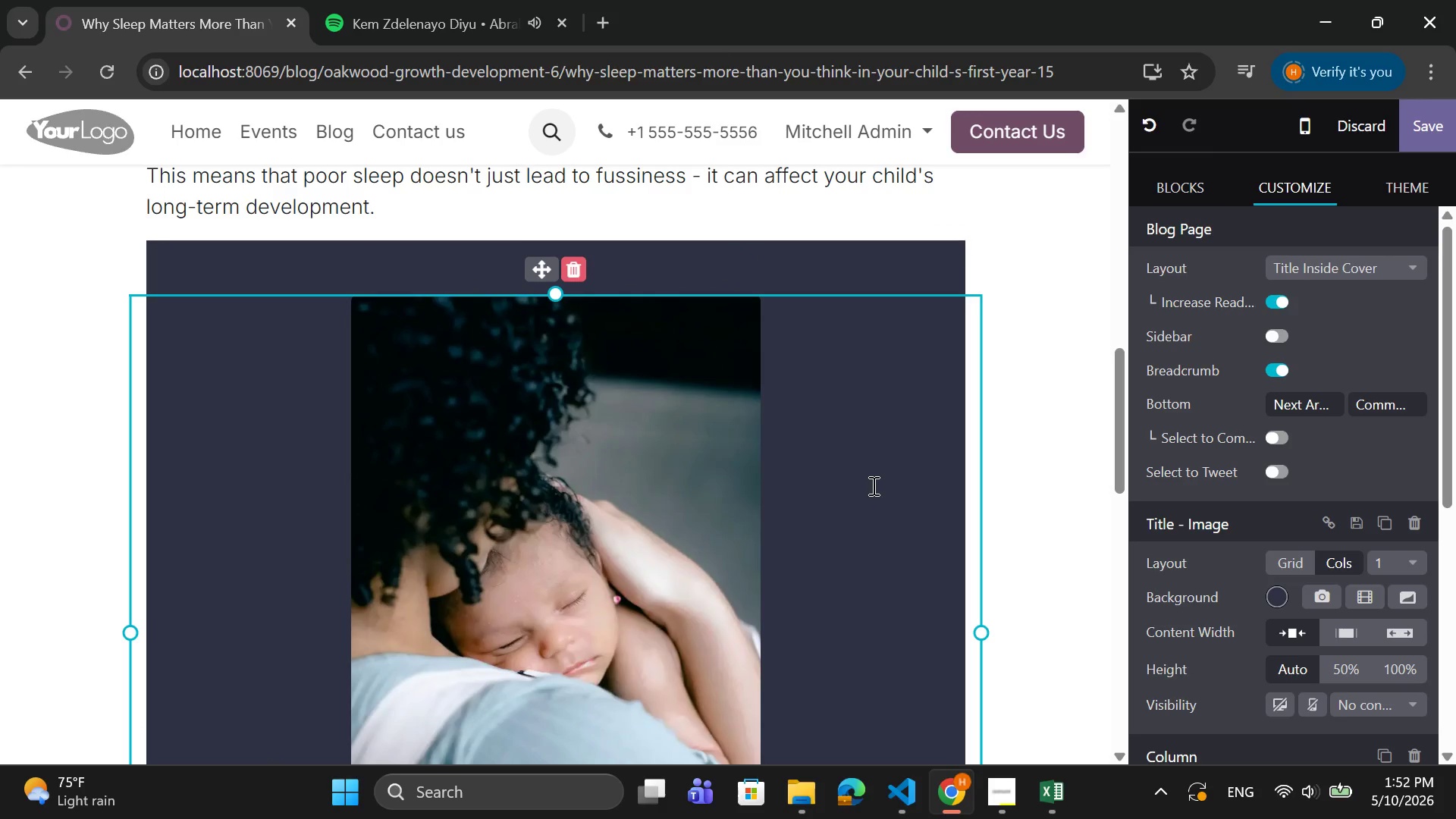 
scroll: coordinate [872, 485], scroll_direction: down, amount: 5.0
 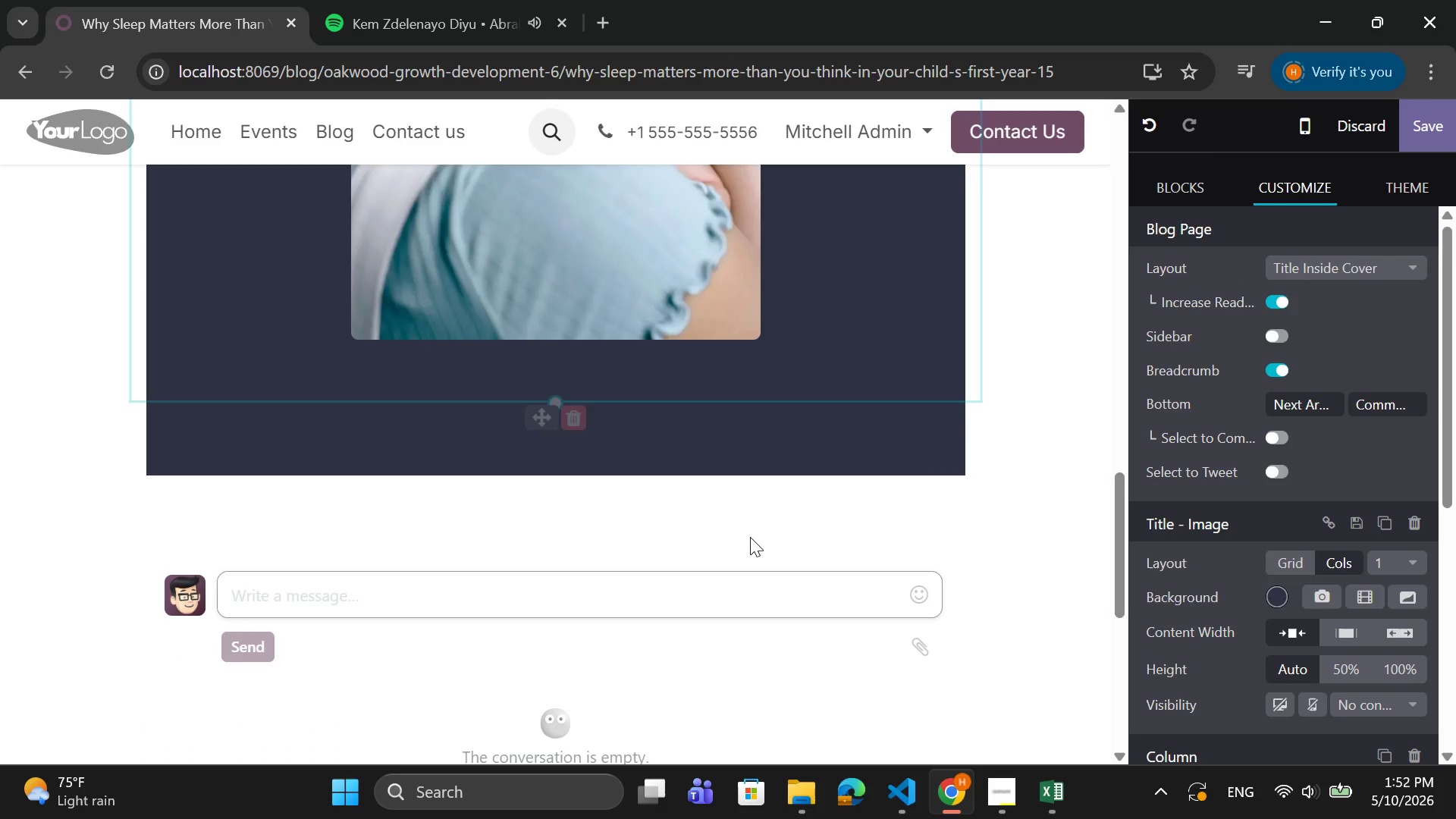 
left_click([746, 538])
 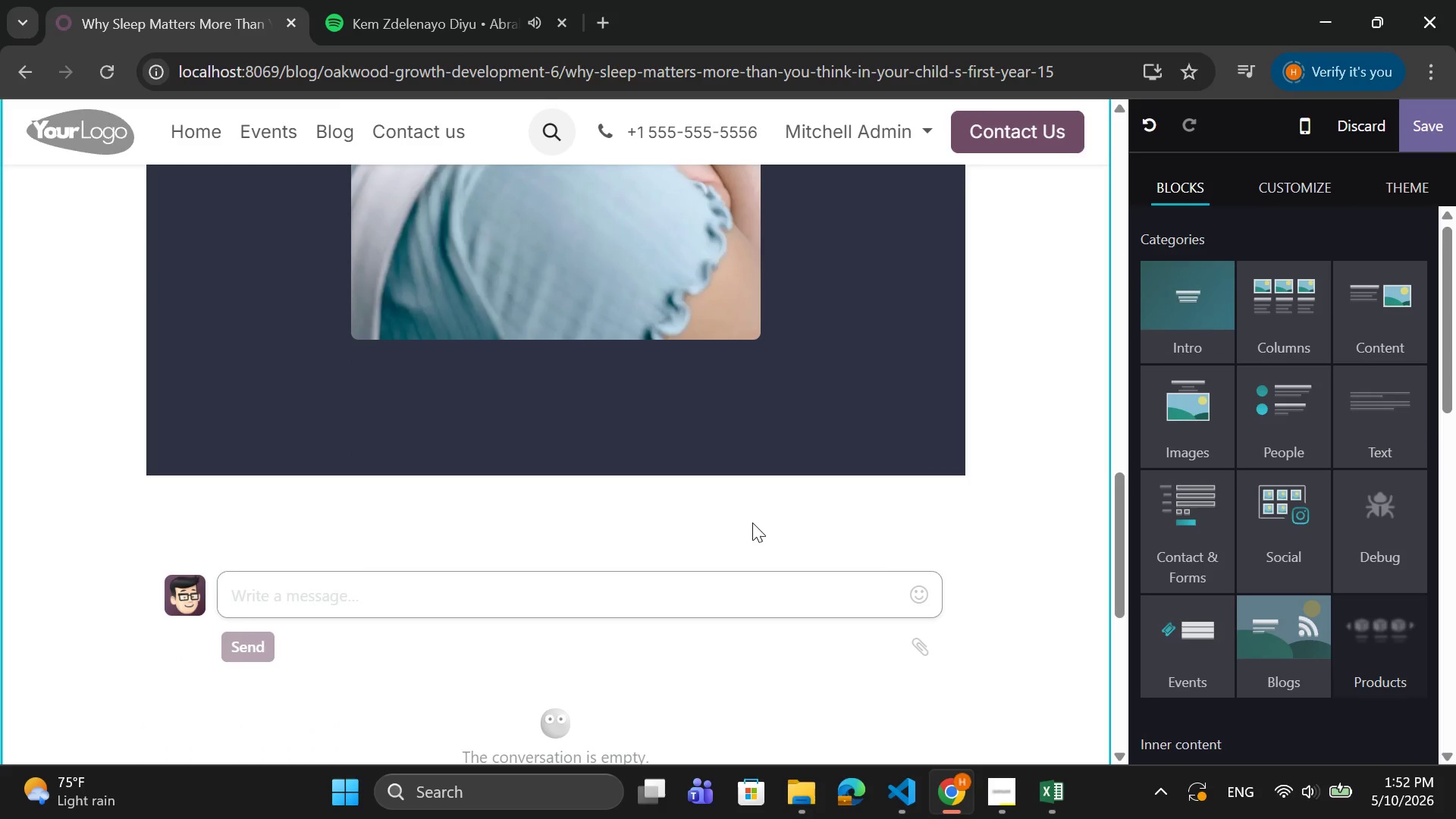 
left_click([756, 519])
 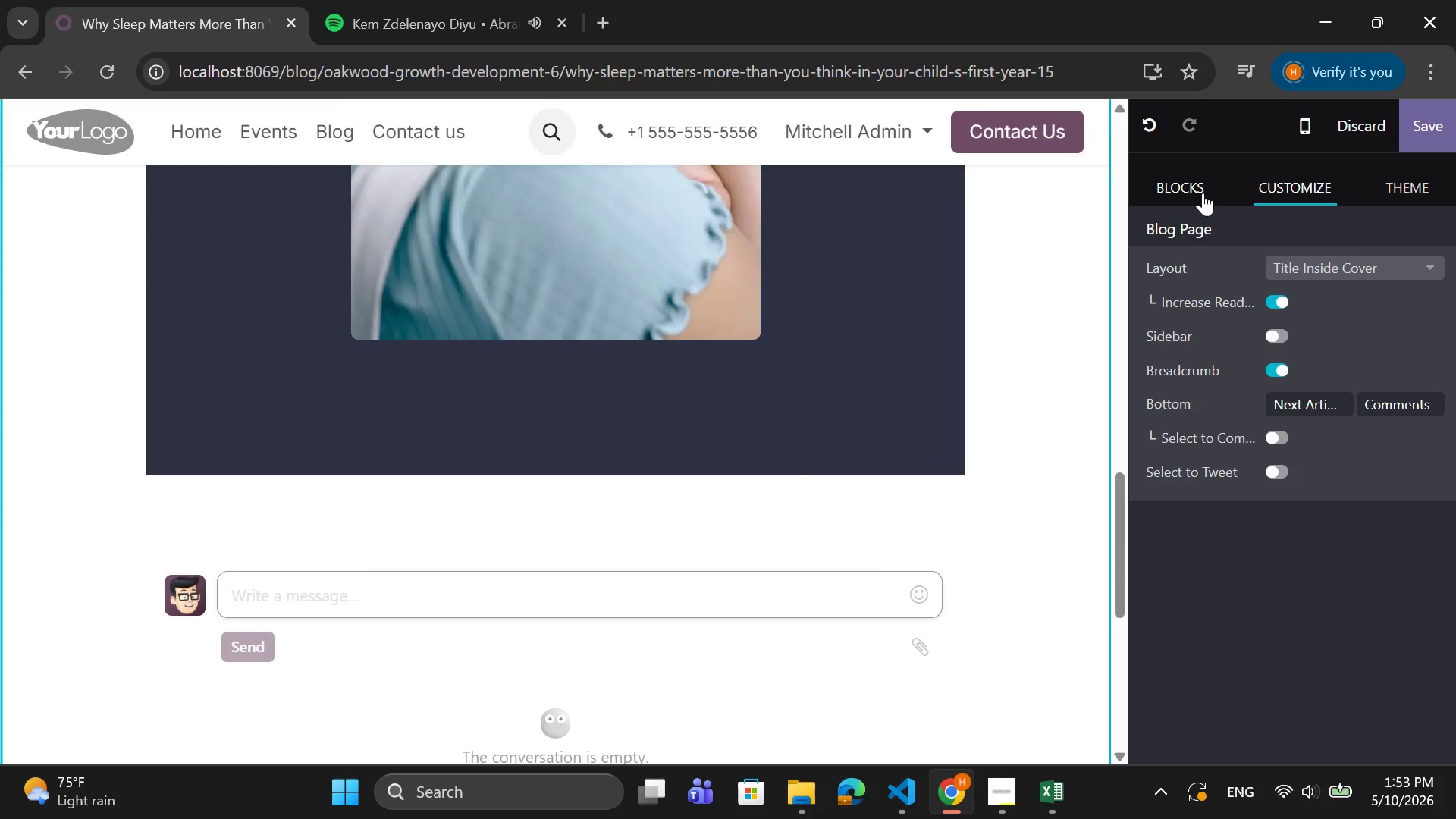 
left_click([1199, 193])
 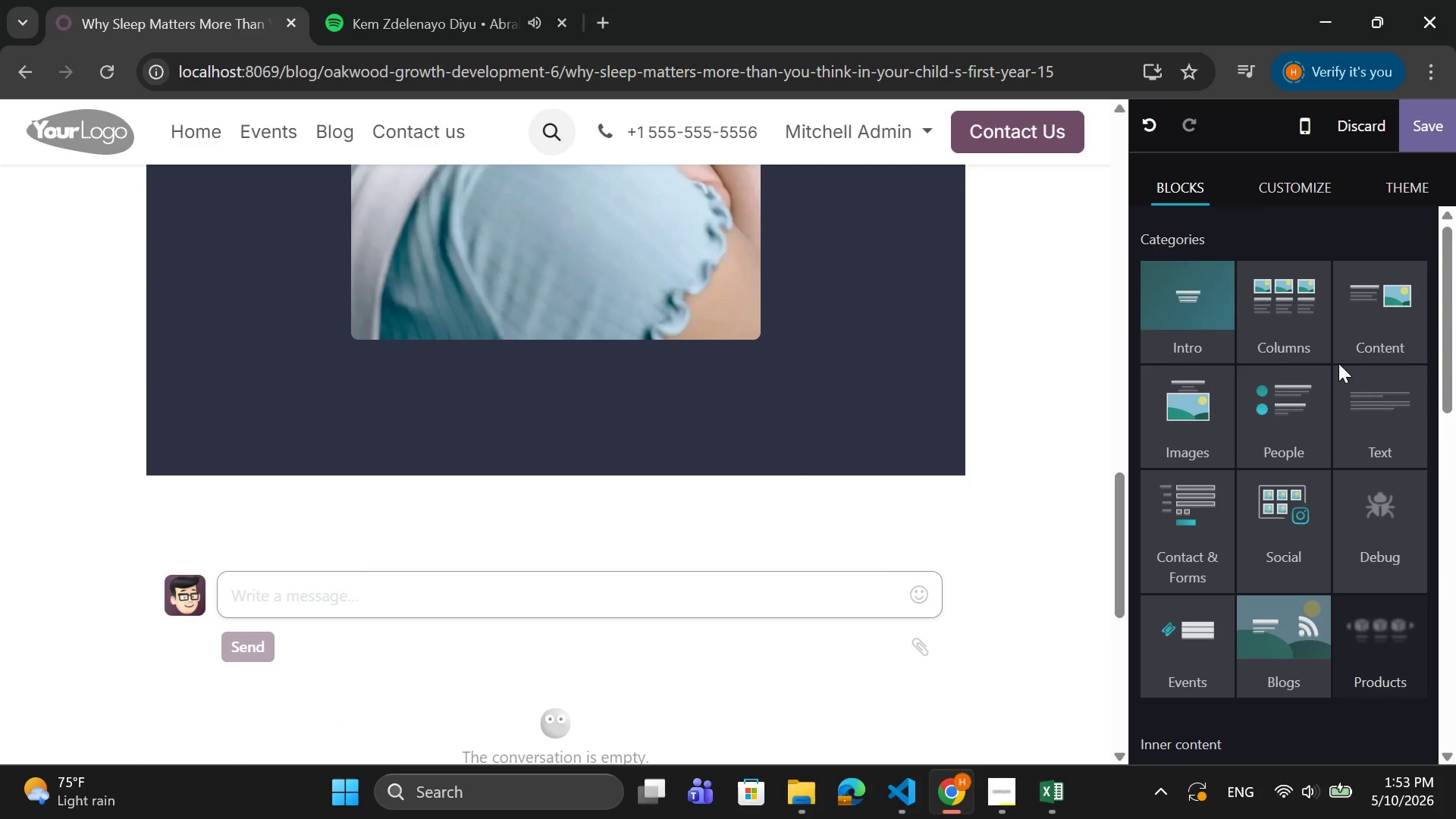 
left_click([1391, 396])
 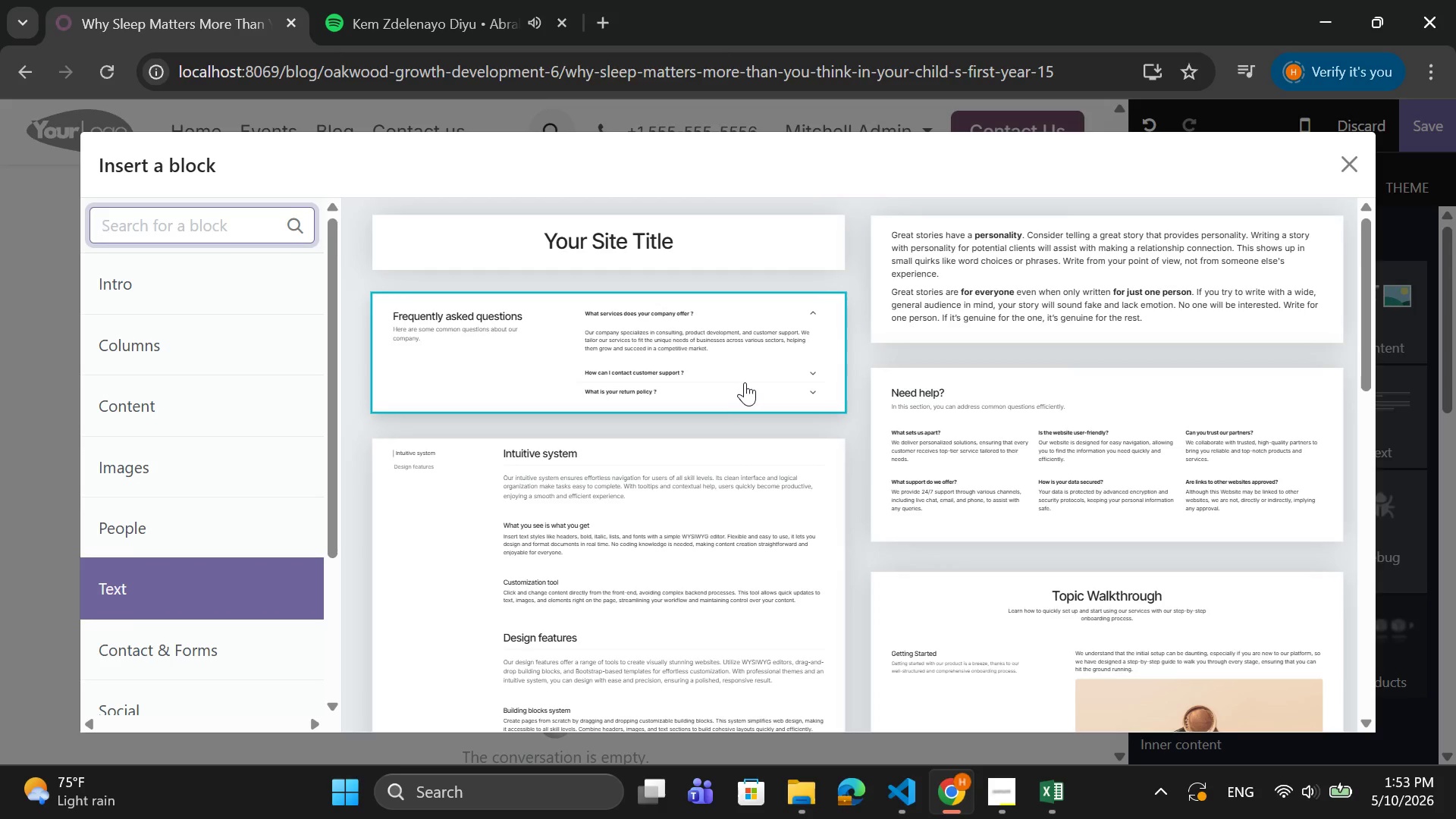 
left_click([977, 292])
 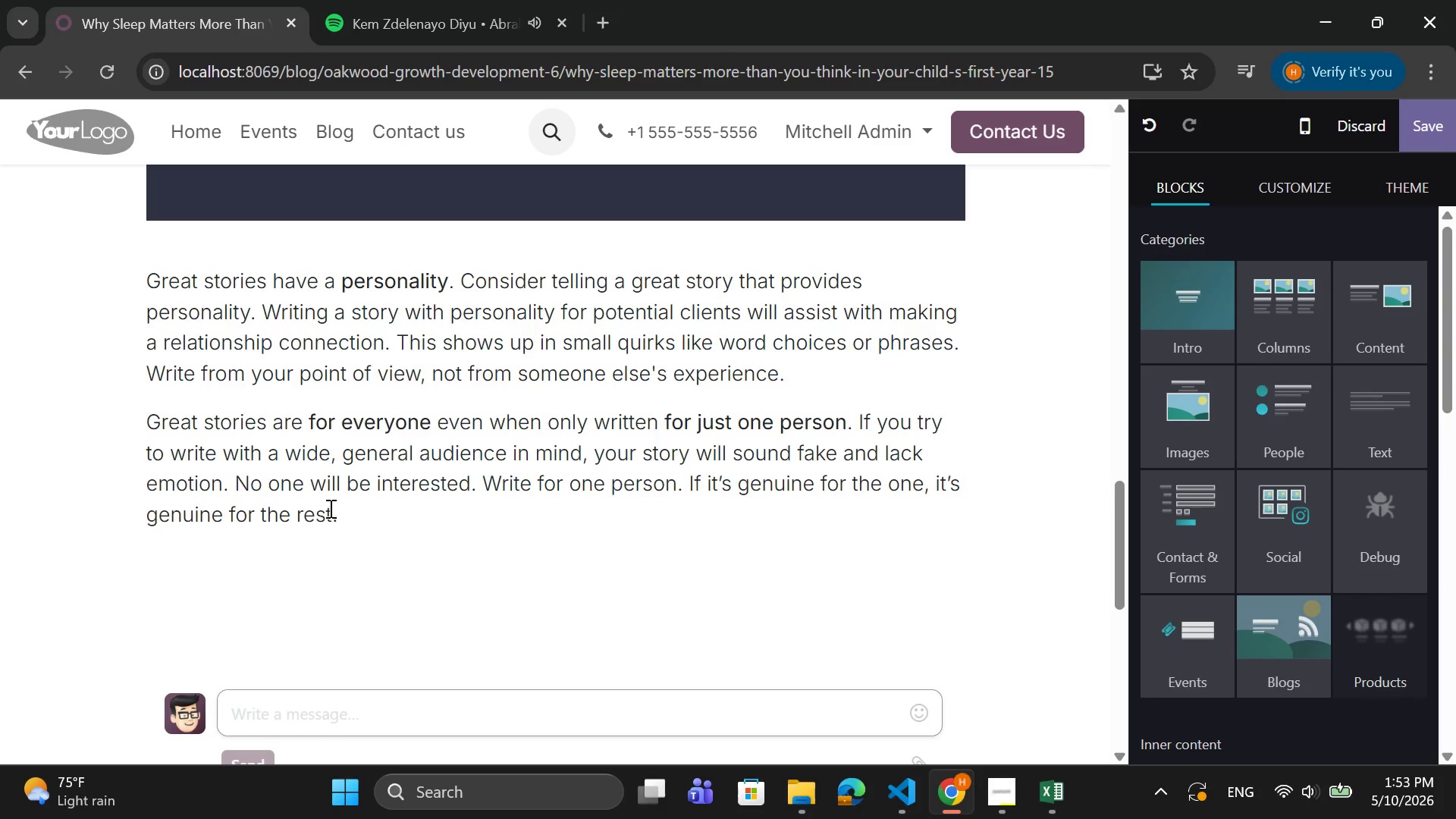 
left_click_drag(start_coordinate=[344, 510], to_coordinate=[146, 275])
 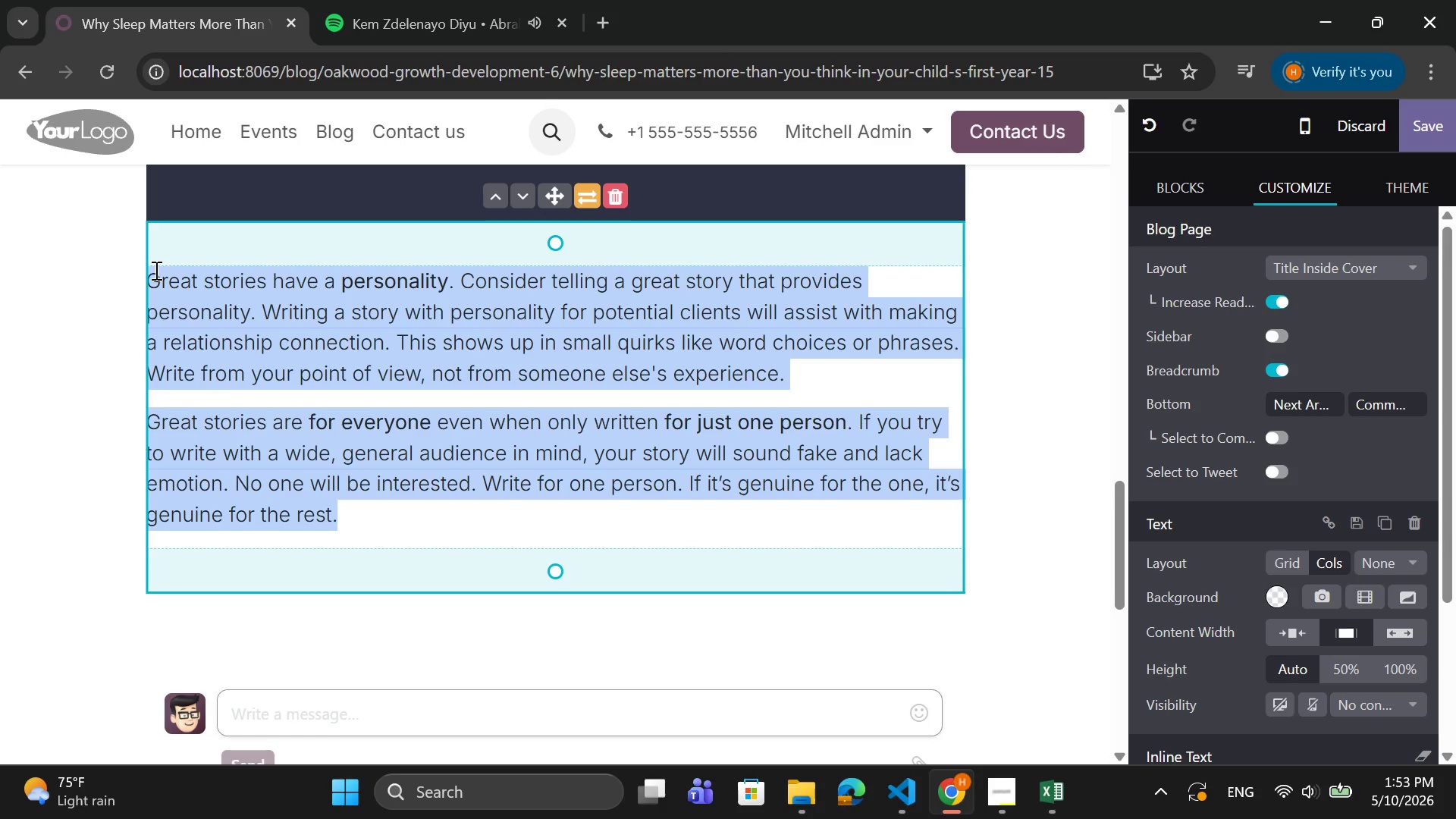 
wait(5.31)
 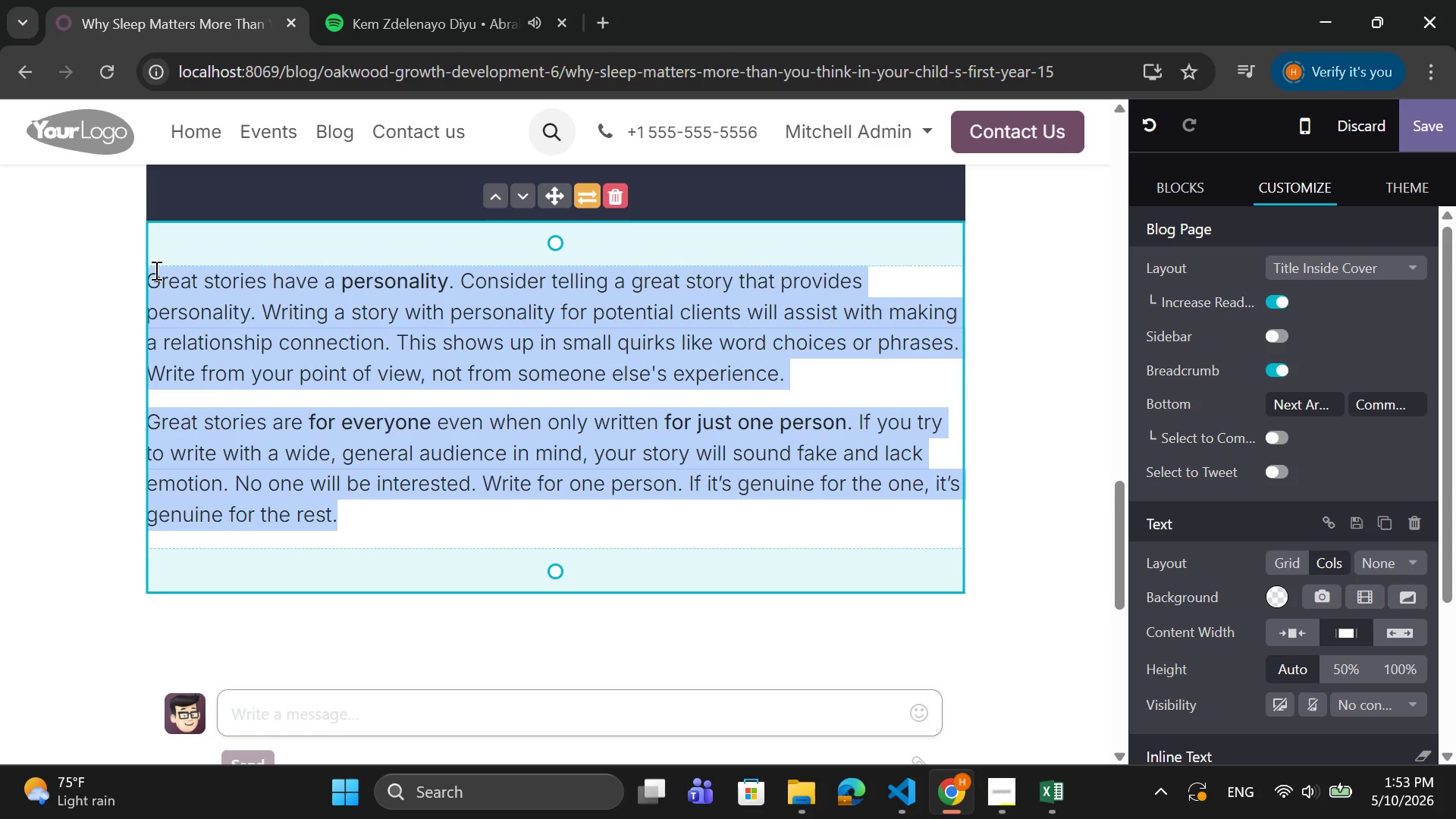 
key(Backspace)
type(Why s)
key(Backspace)
type(So Many Parents Struggle with Sleep)
 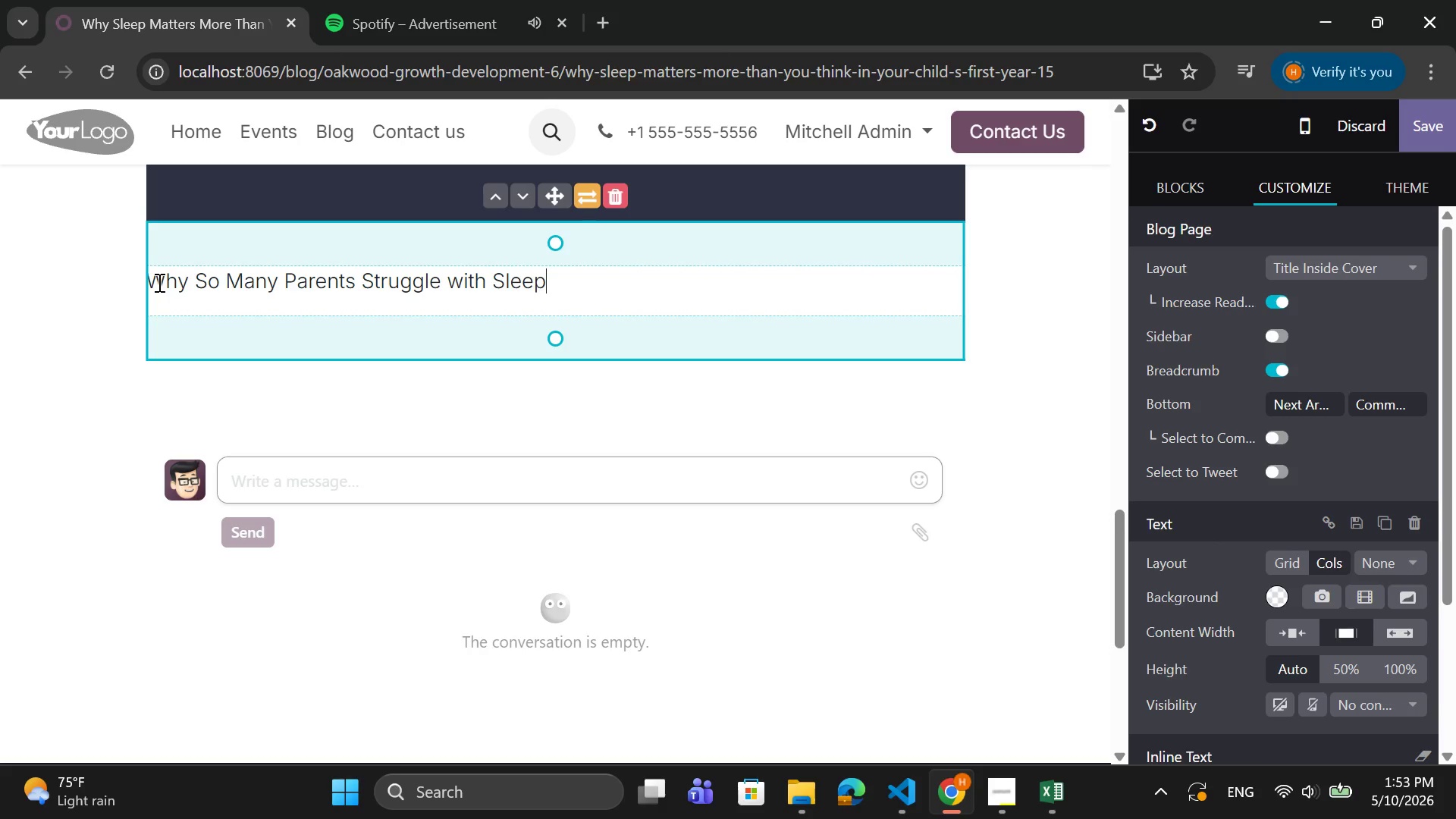 
key(Enter)
 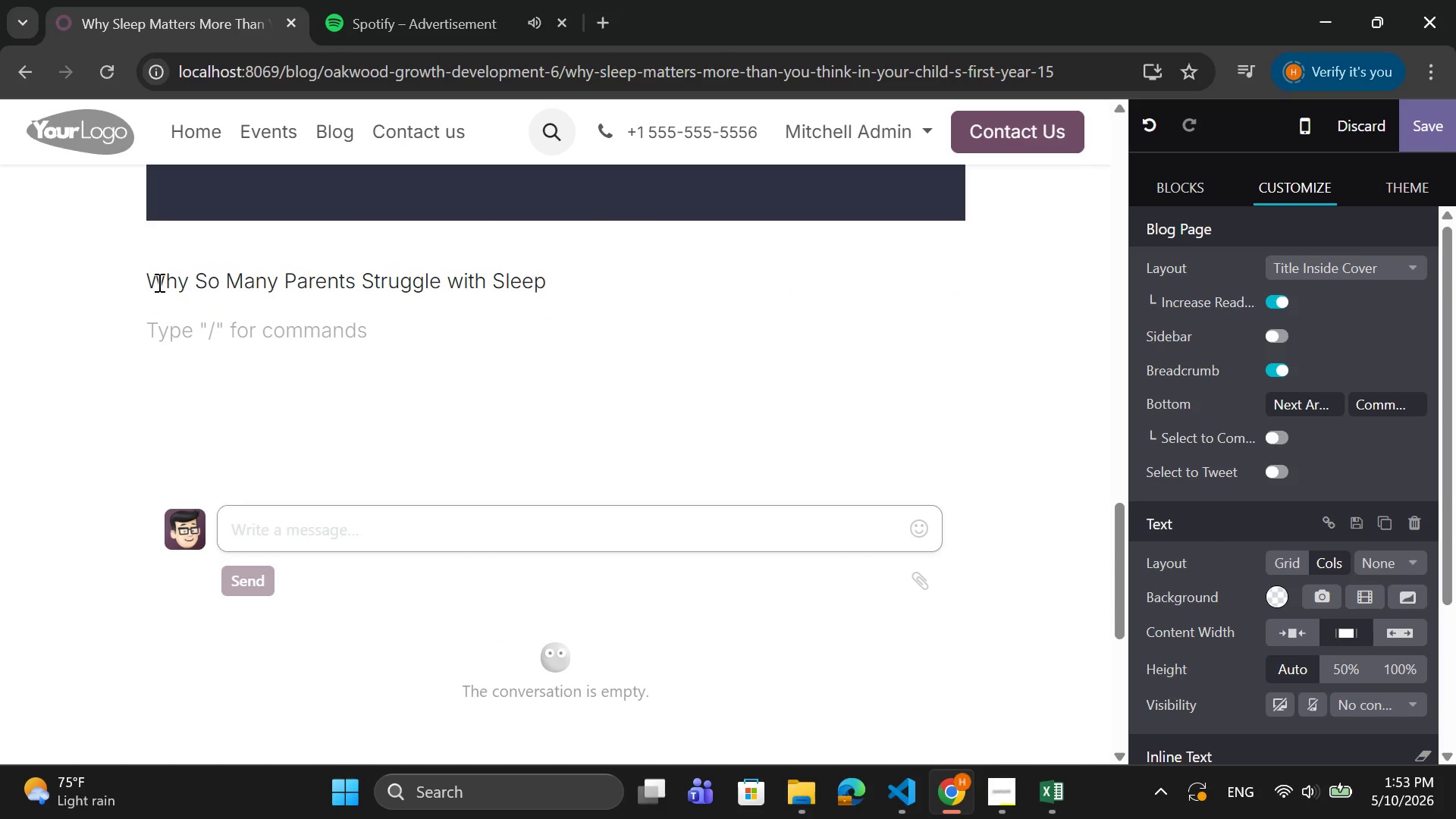 
type(If sleep )
 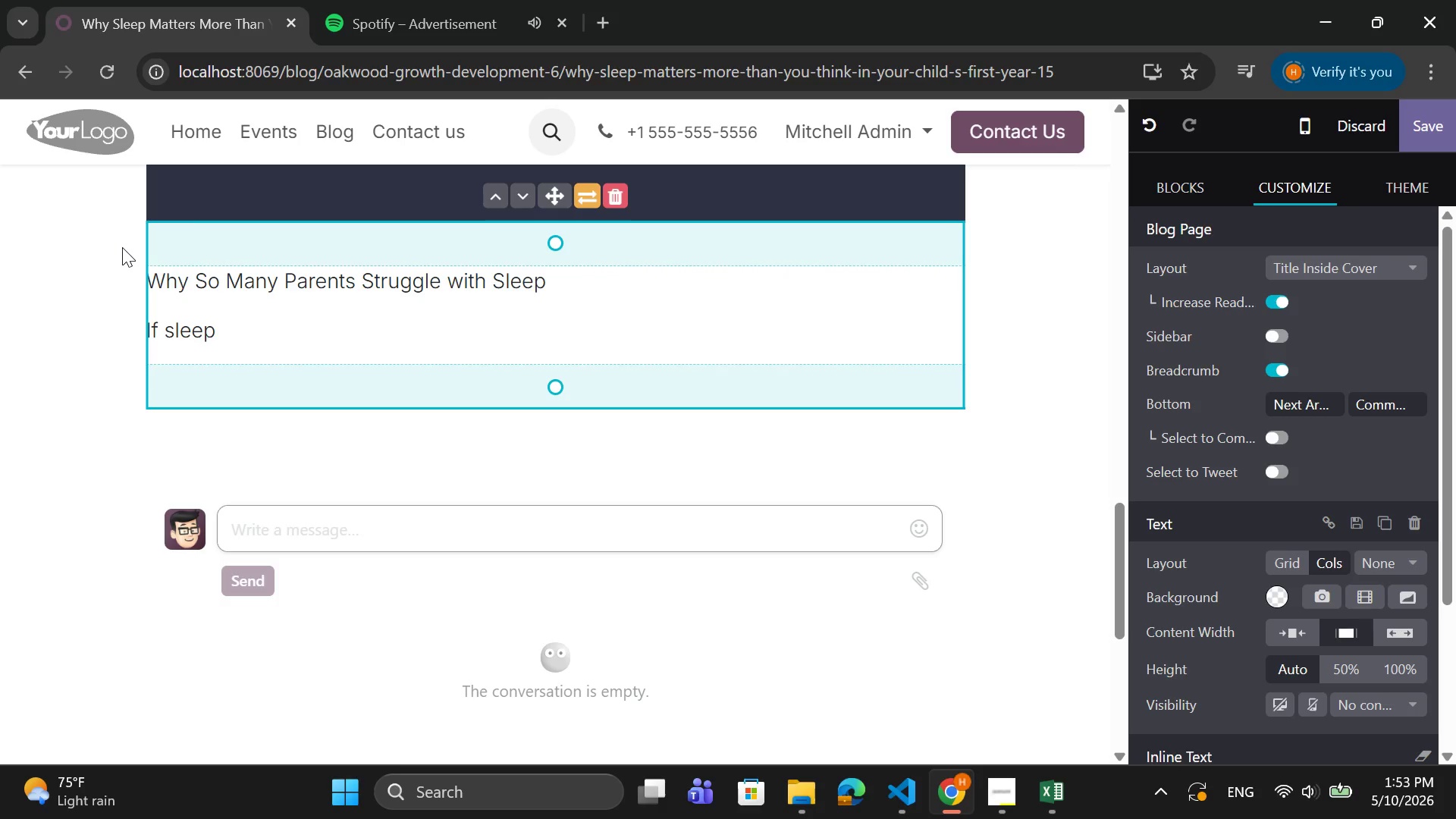 
type(is so important )
key(Backspace)
type(, why is it so difficult?)
 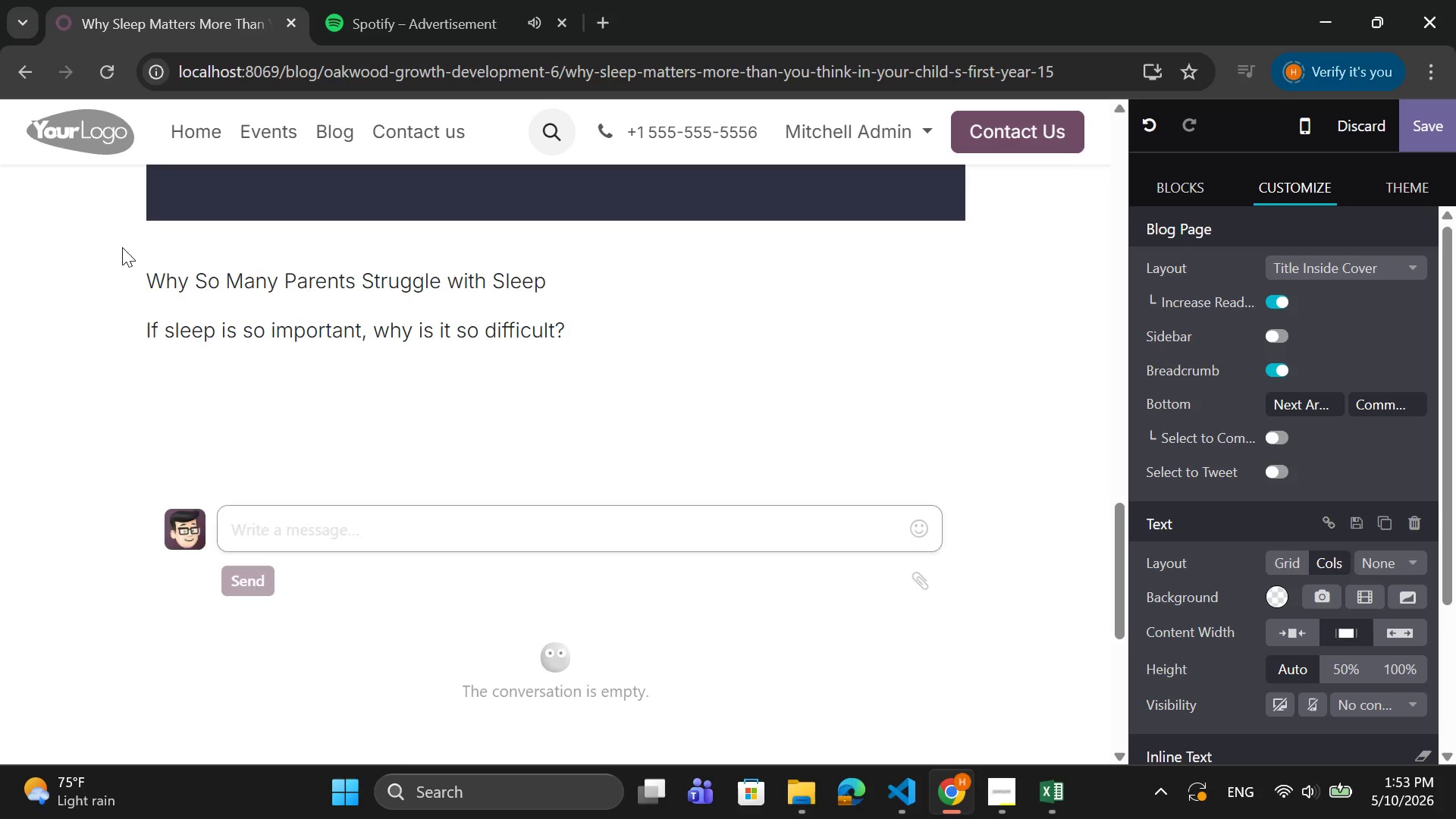 
key(Enter)
 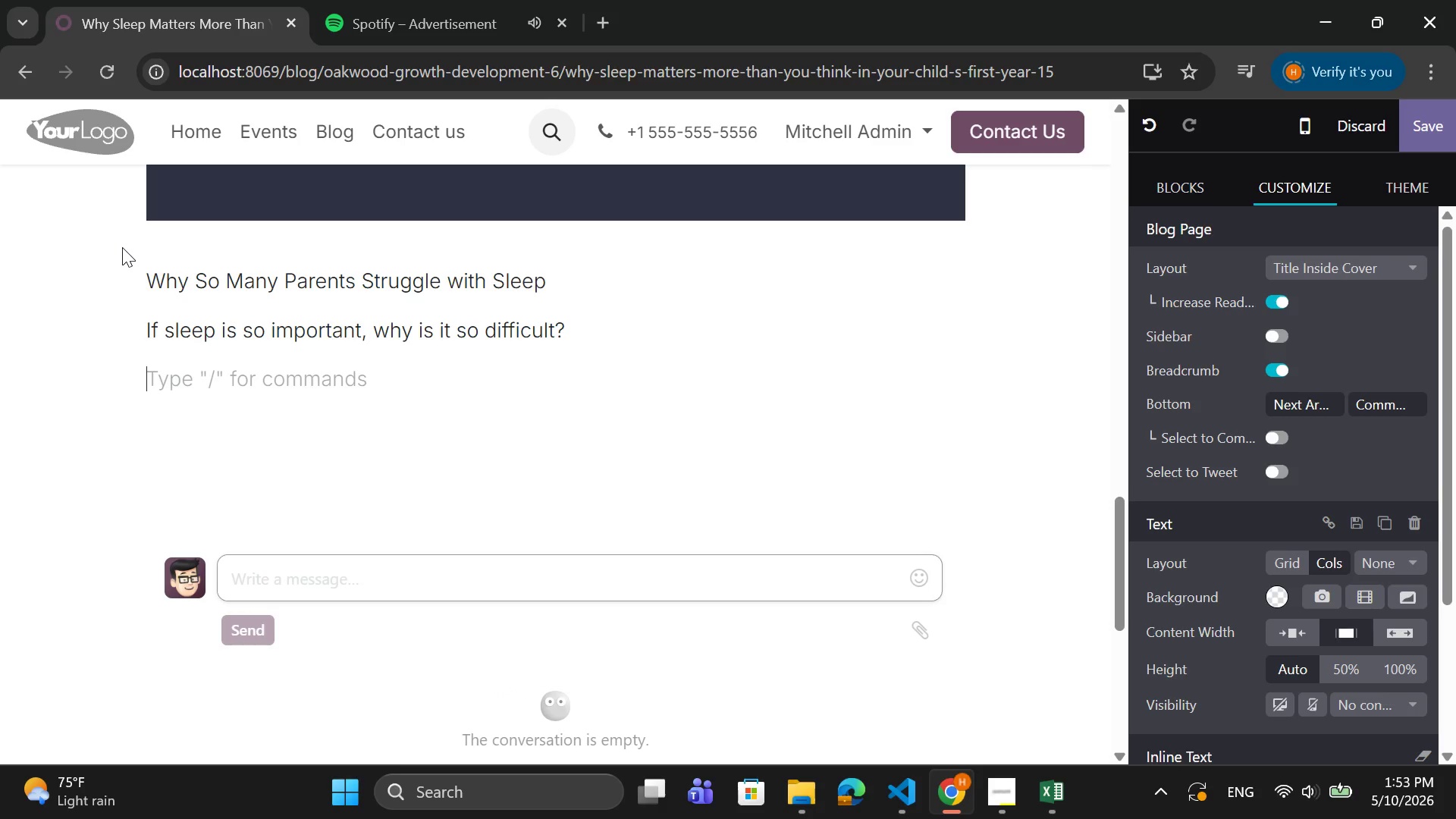 
type(The answer L)
key(Backspace)
type(lies in how infant sleep differs from Adul)
key(Backspace)
key(Backspace)
key(Backspace)
key(Backspace)
type(adult)
 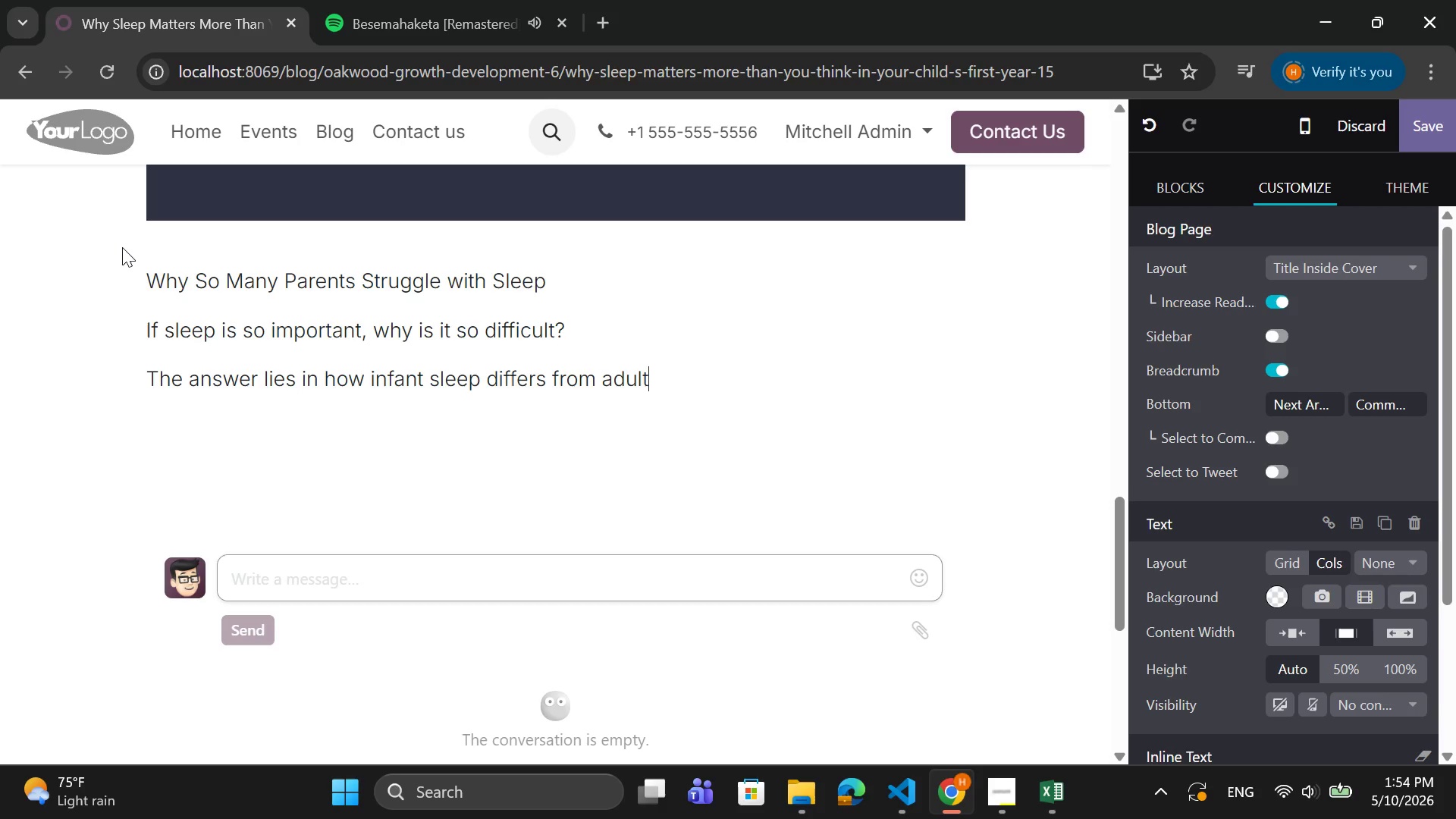 
type( sleep.)
 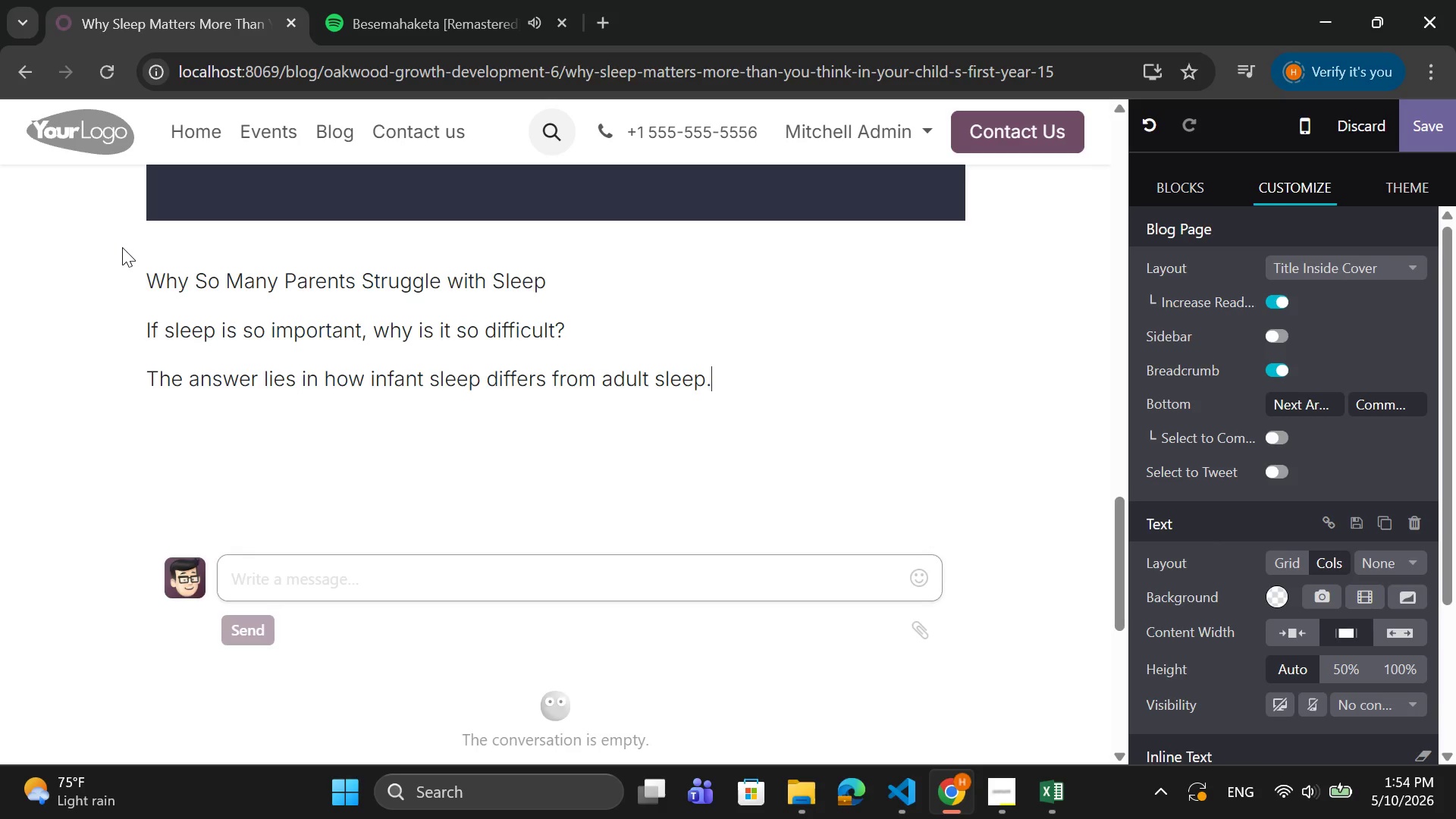 
key(Enter)
 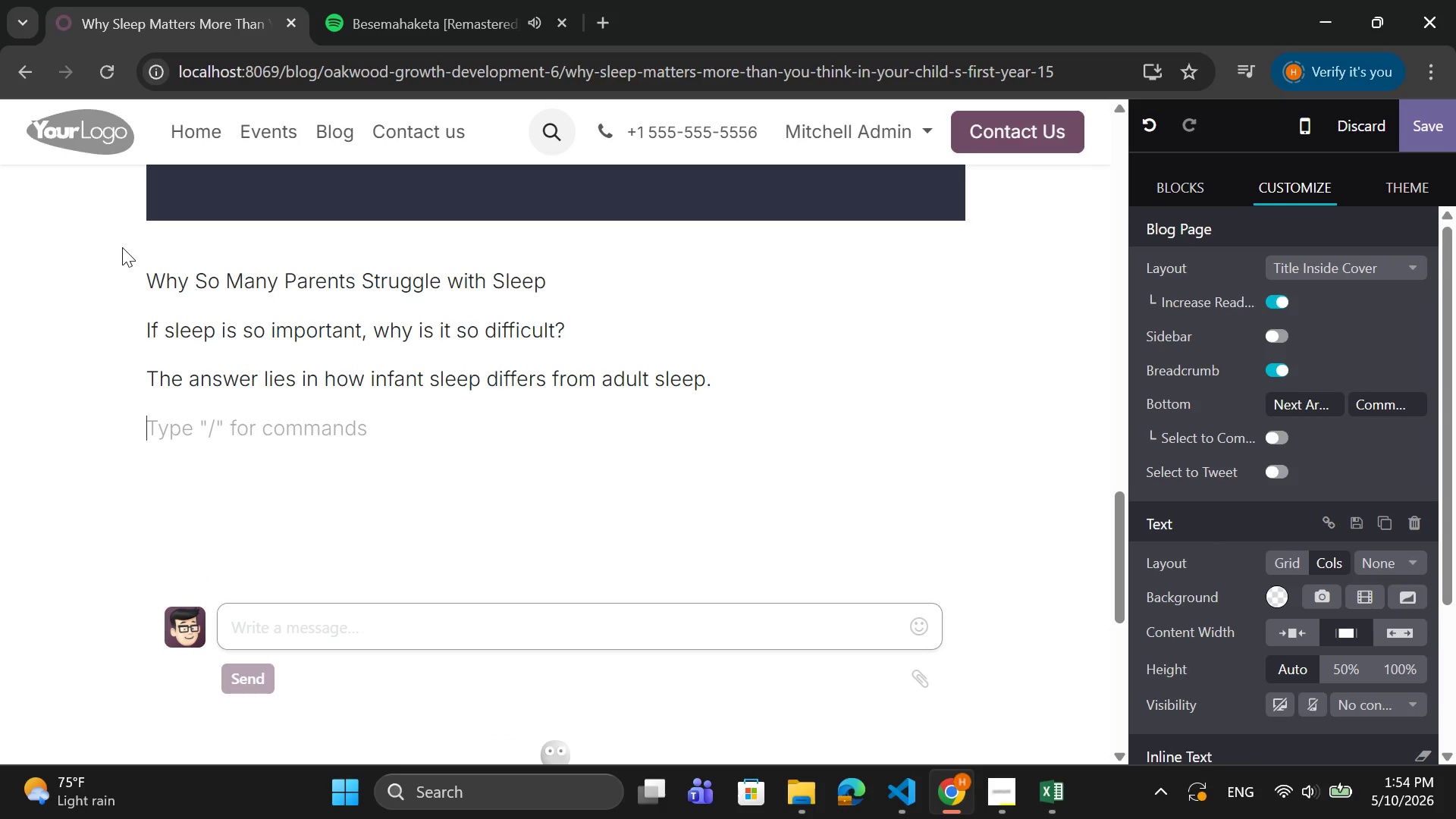 
type(Unlike adults, v)
key(Backspace)
type(babies:)
 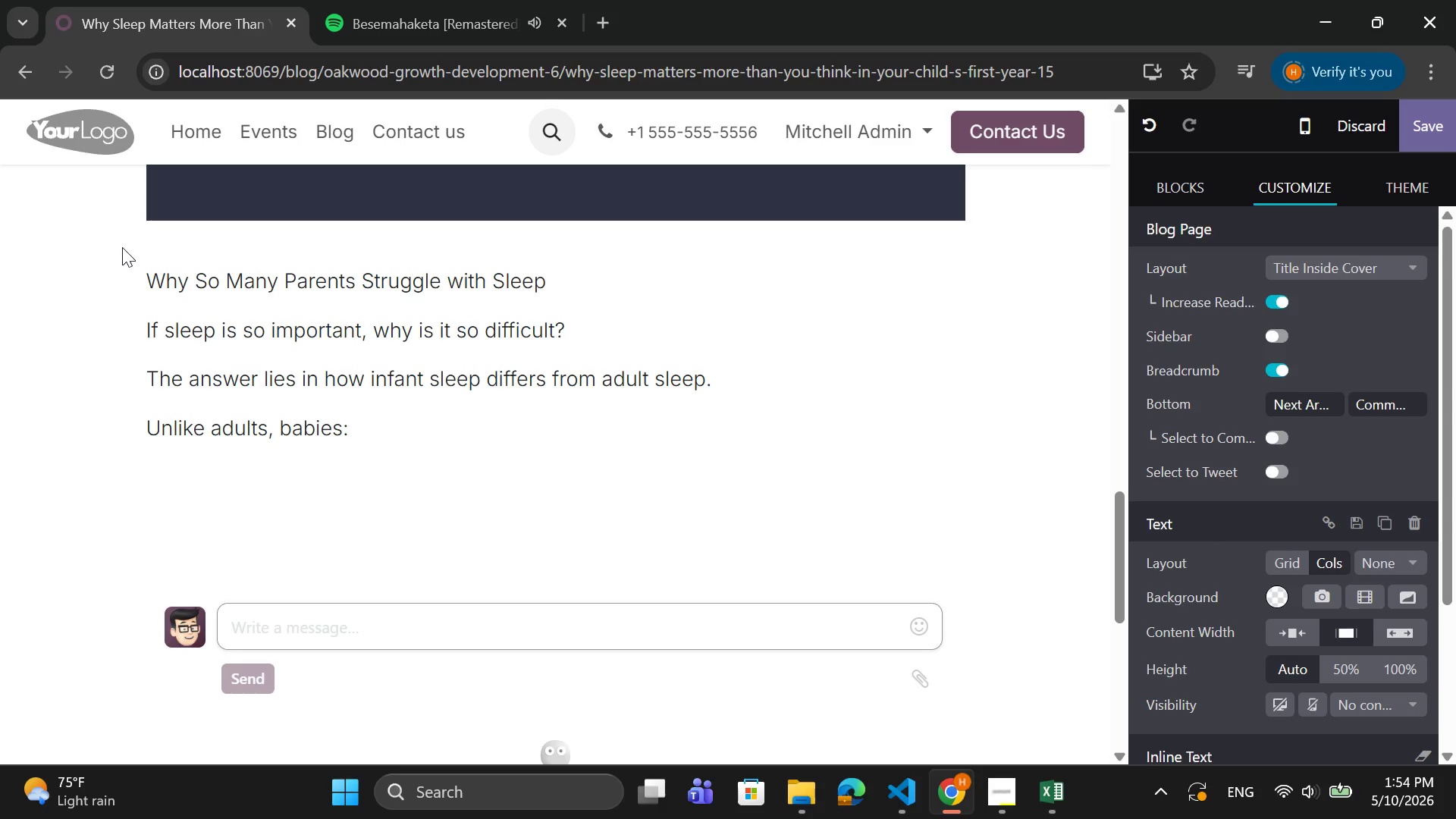 
key(Enter)
 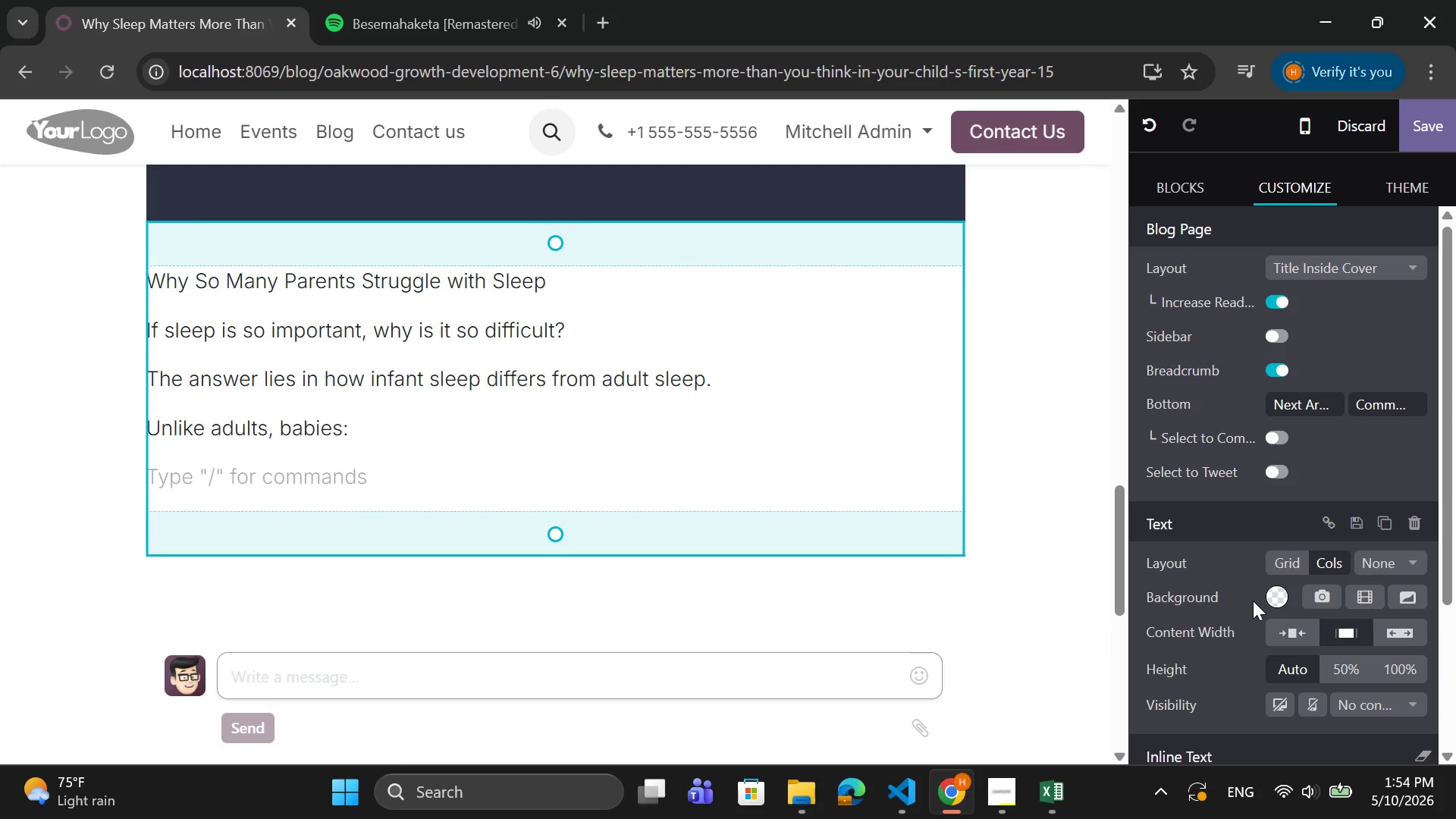 
scroll: coordinate [1234, 628], scroll_direction: down, amount: 3.0
 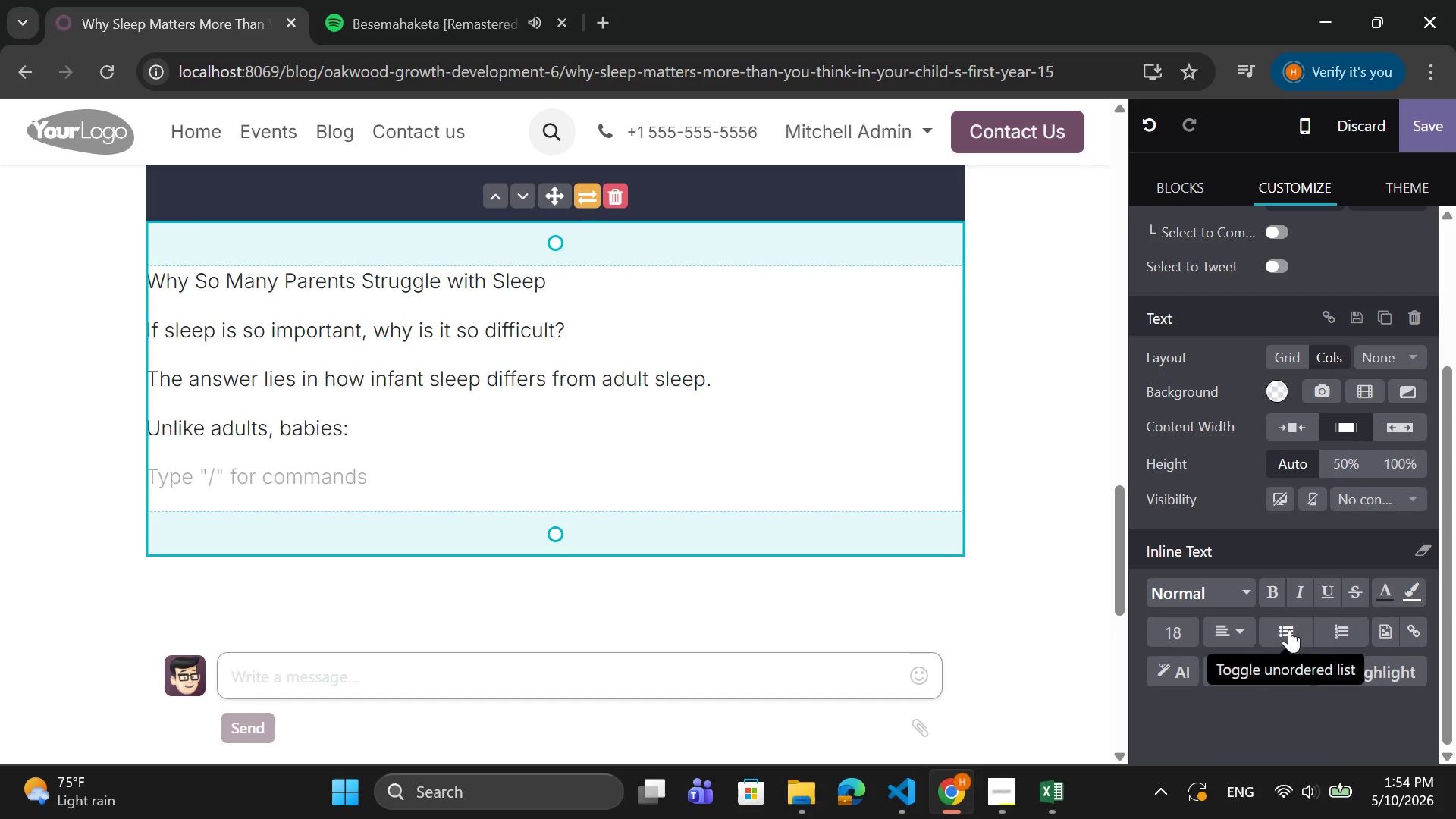 
left_click([1290, 629])
 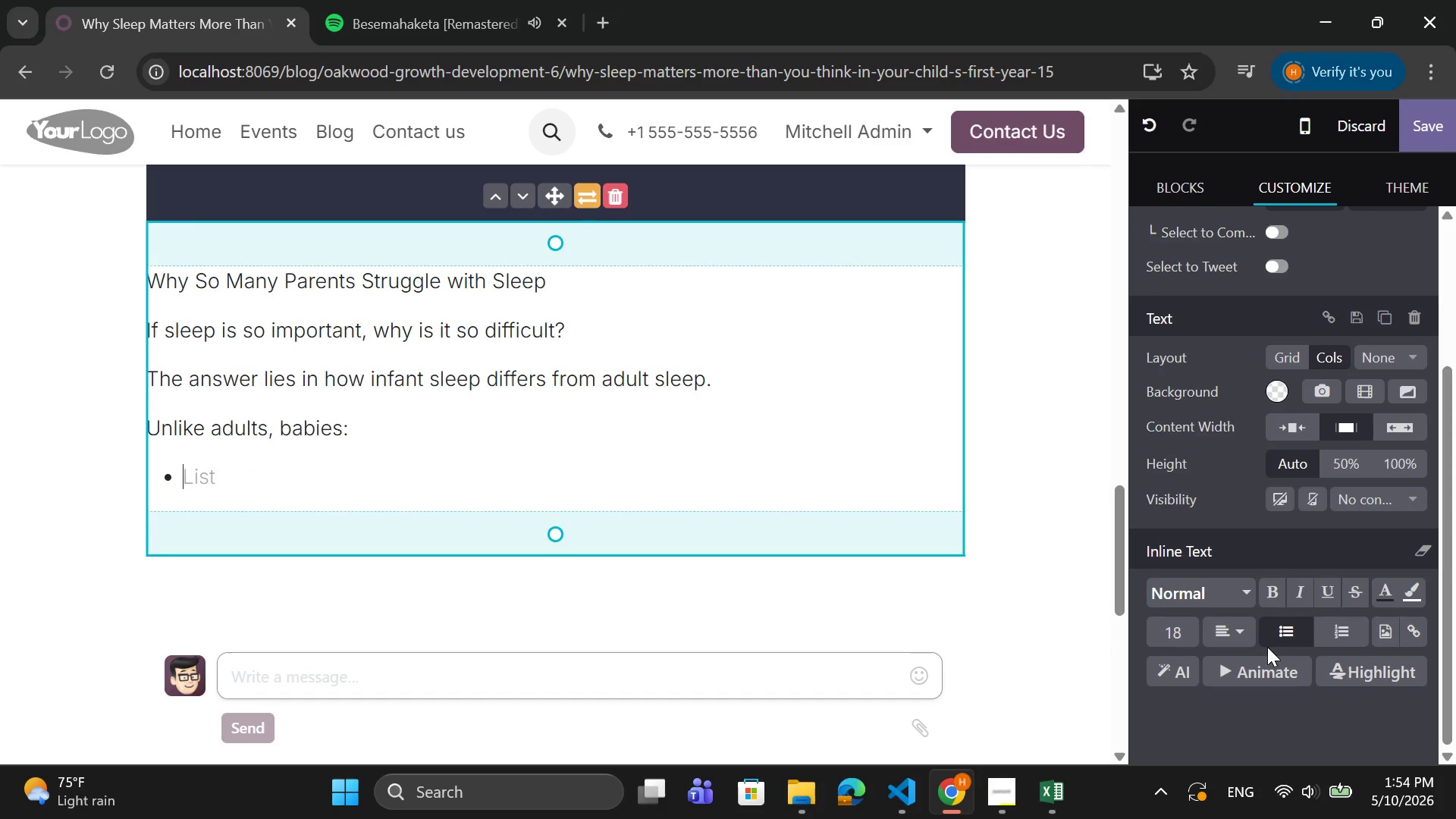 
type(Have shorter sleep cycles)
 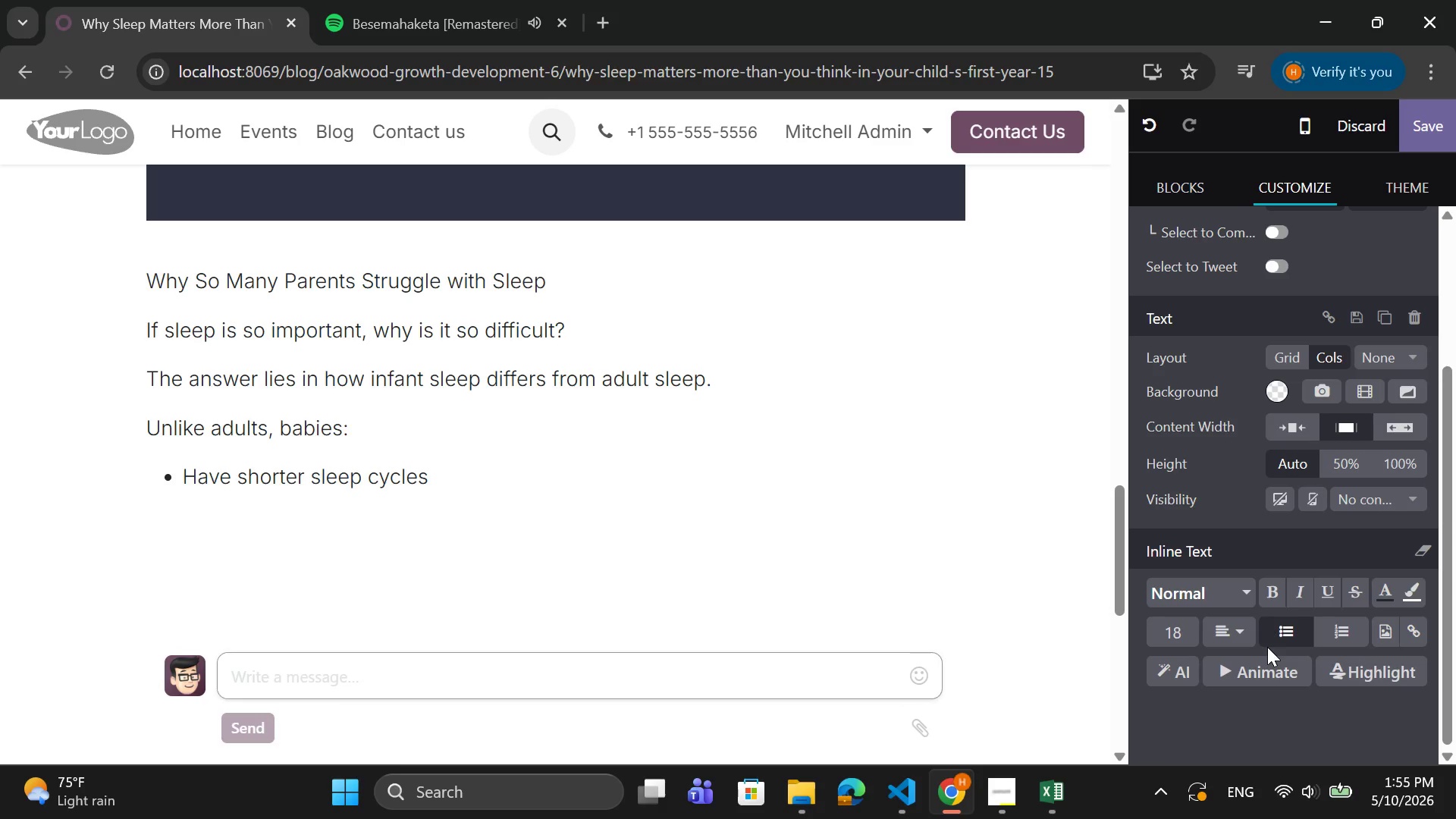 
key(Enter)
 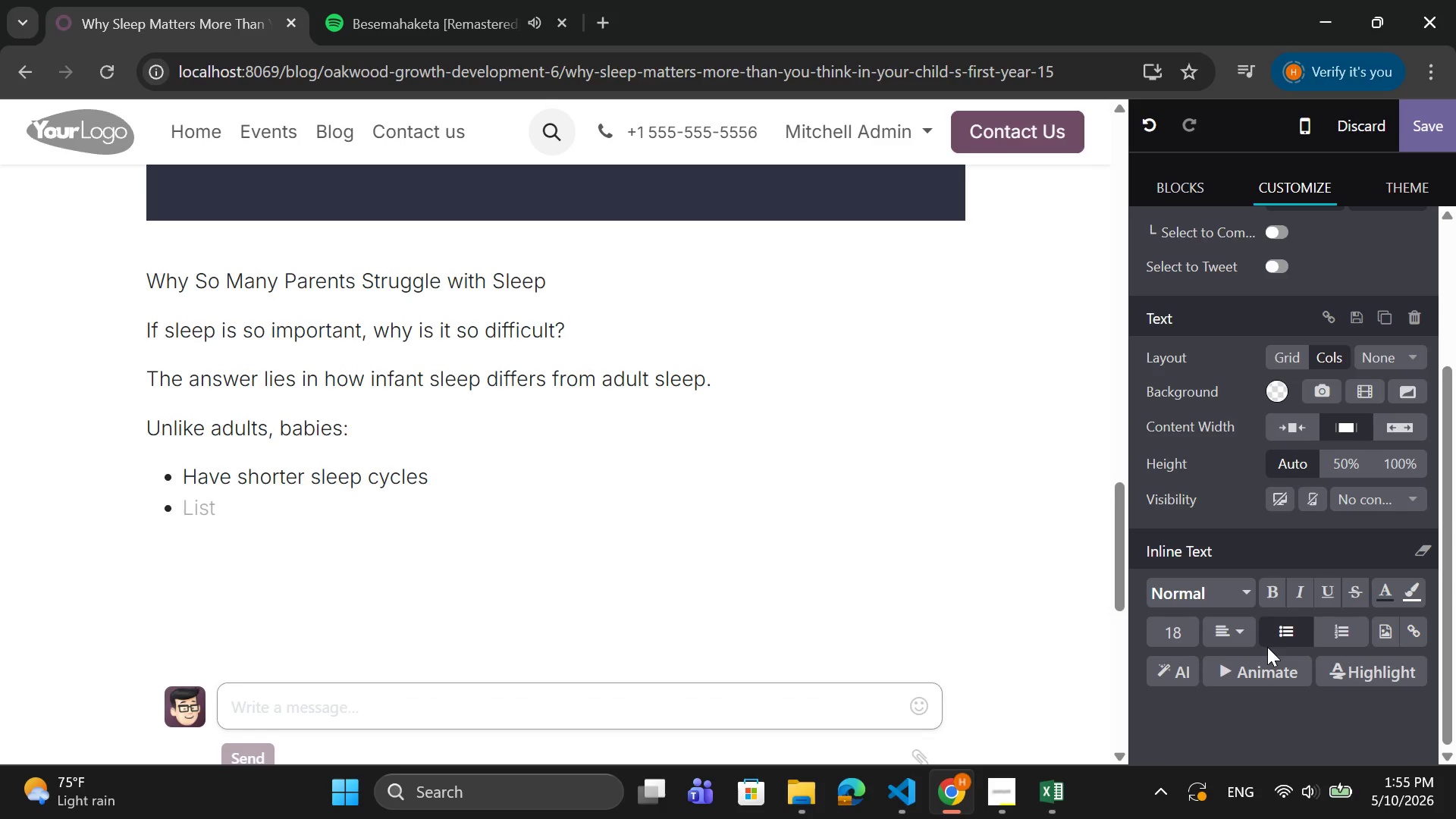 
type(Wake more)
 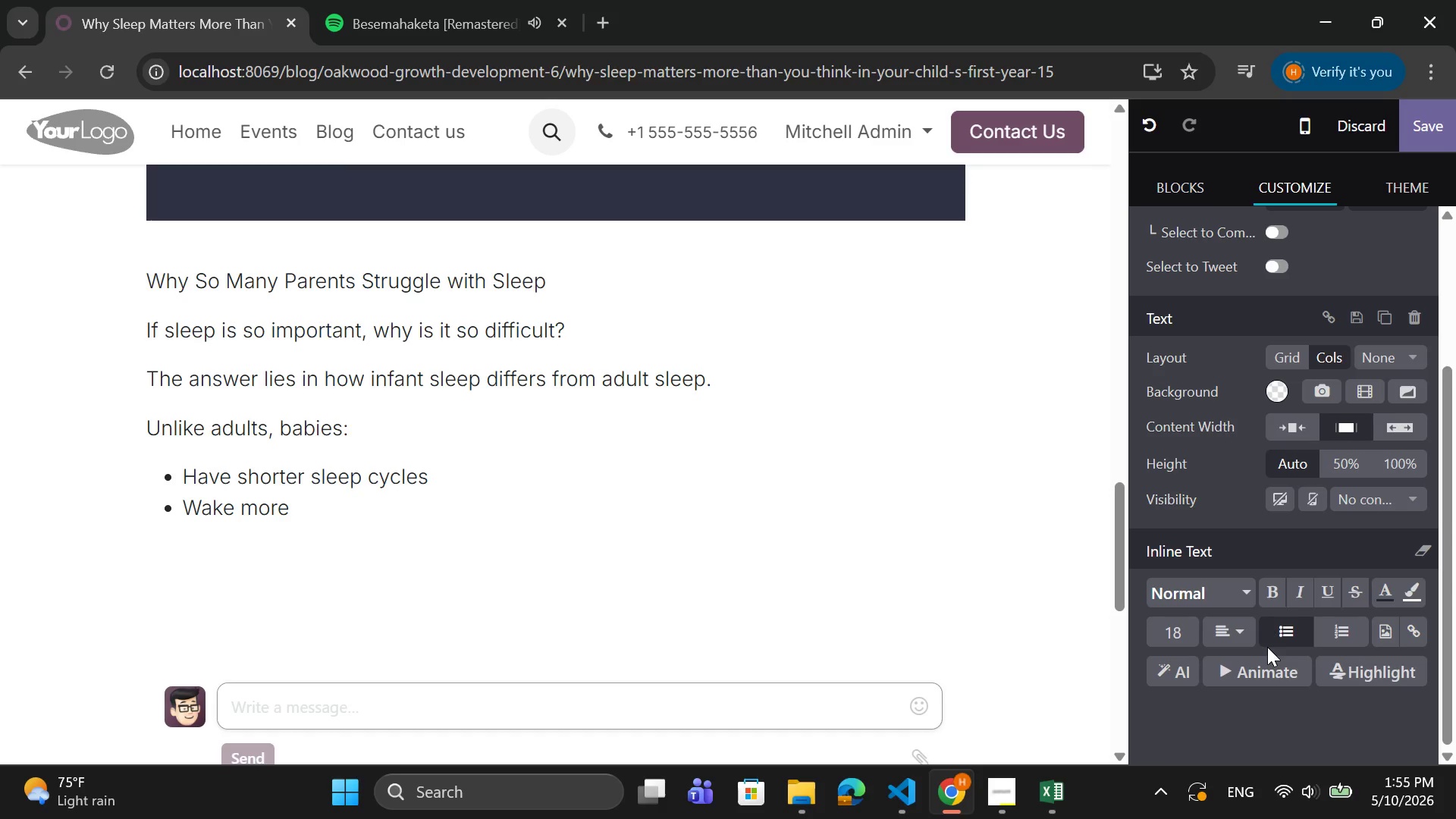 
wait(6.56)
 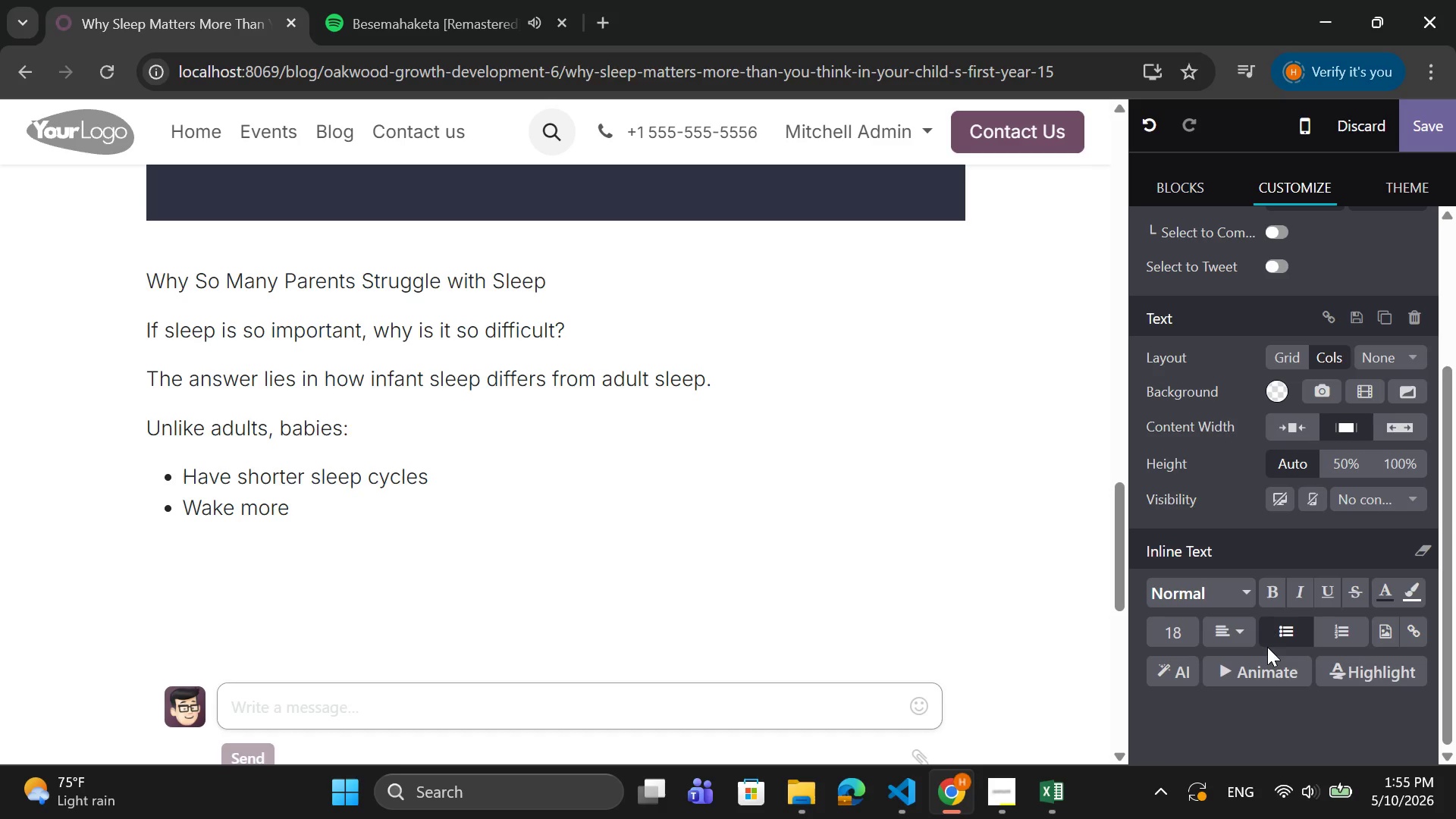 
type( frequently)
 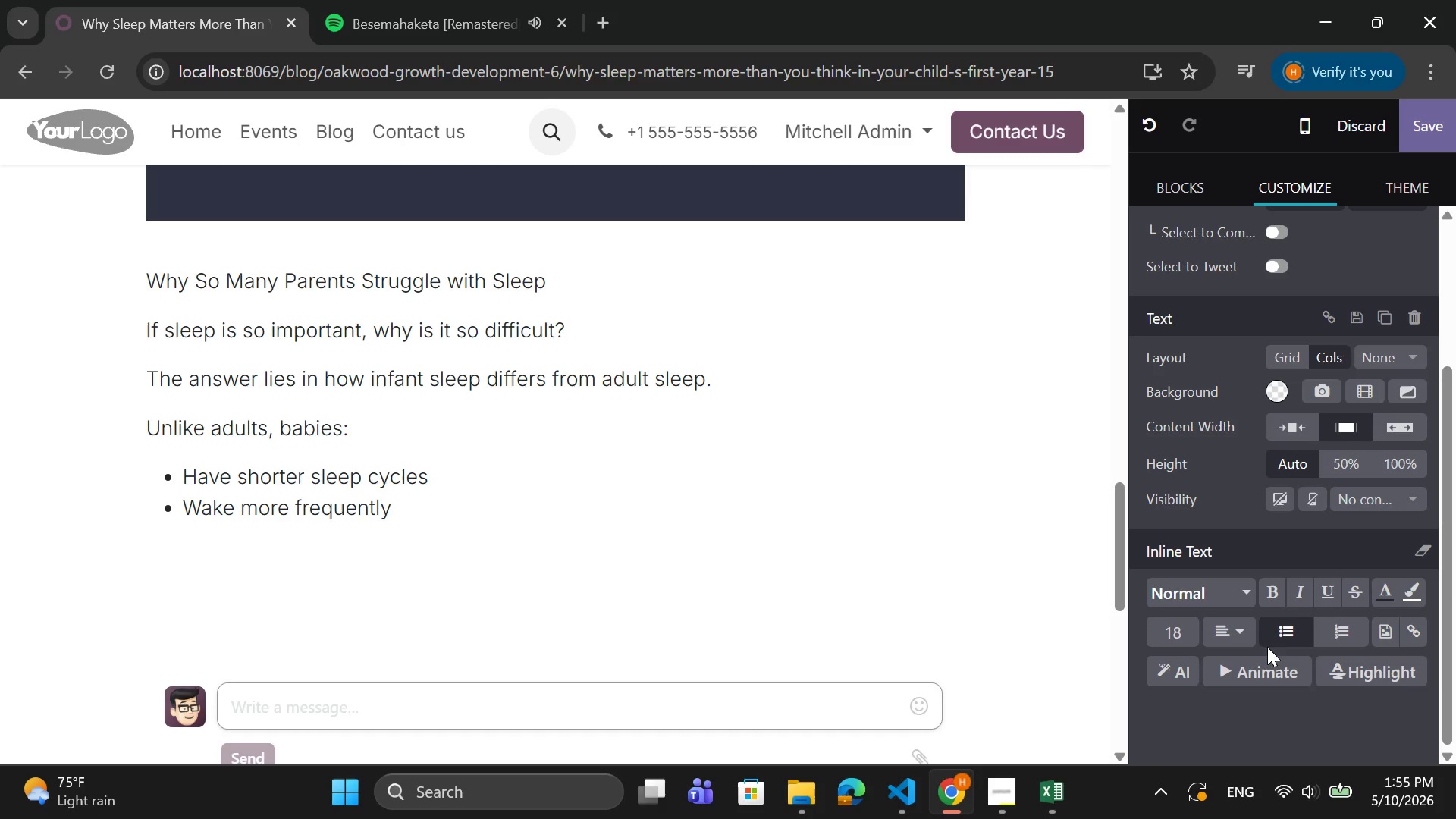 
key(Enter)
 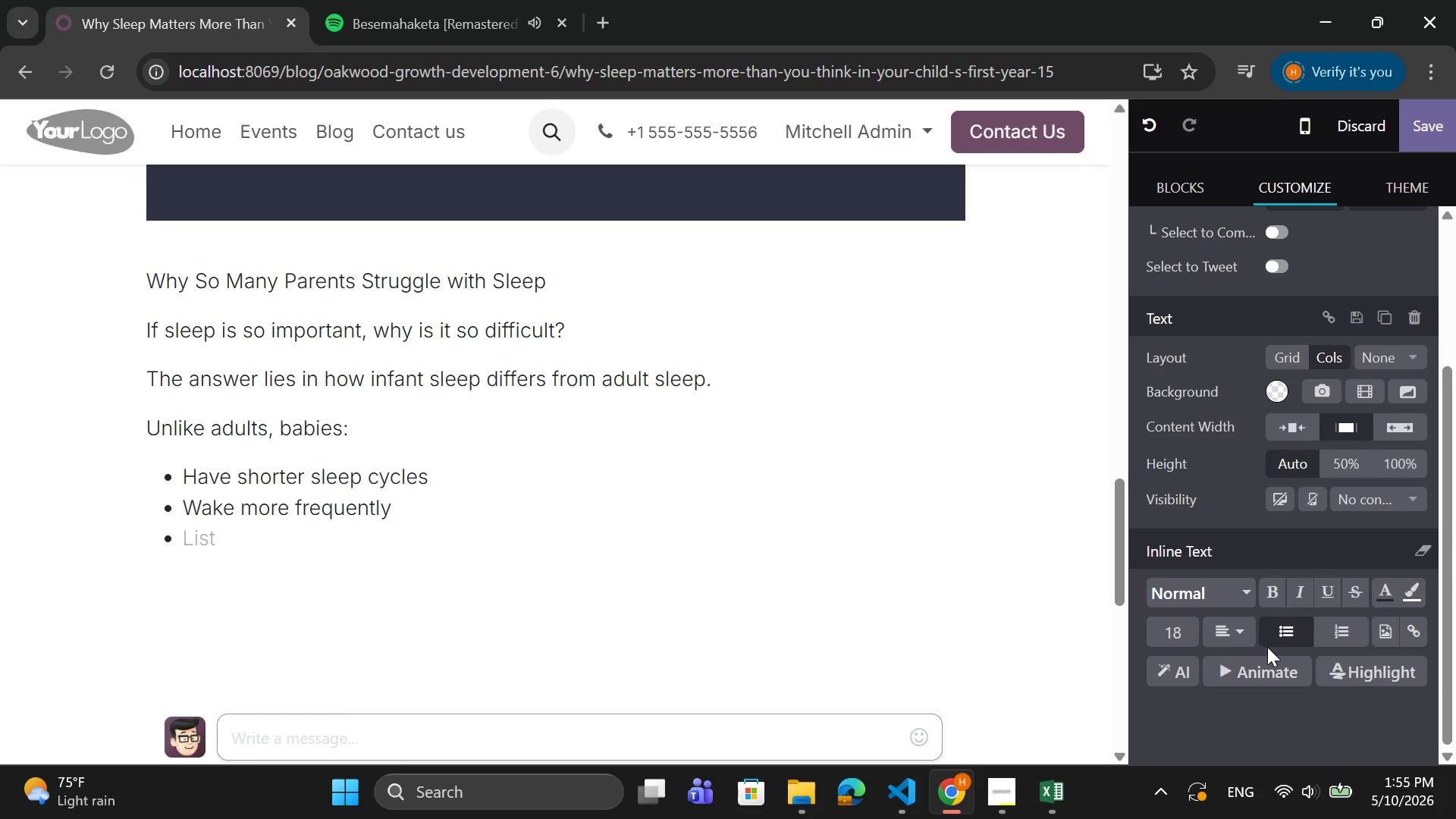 
type(Depend on external cues to fall asleep)
 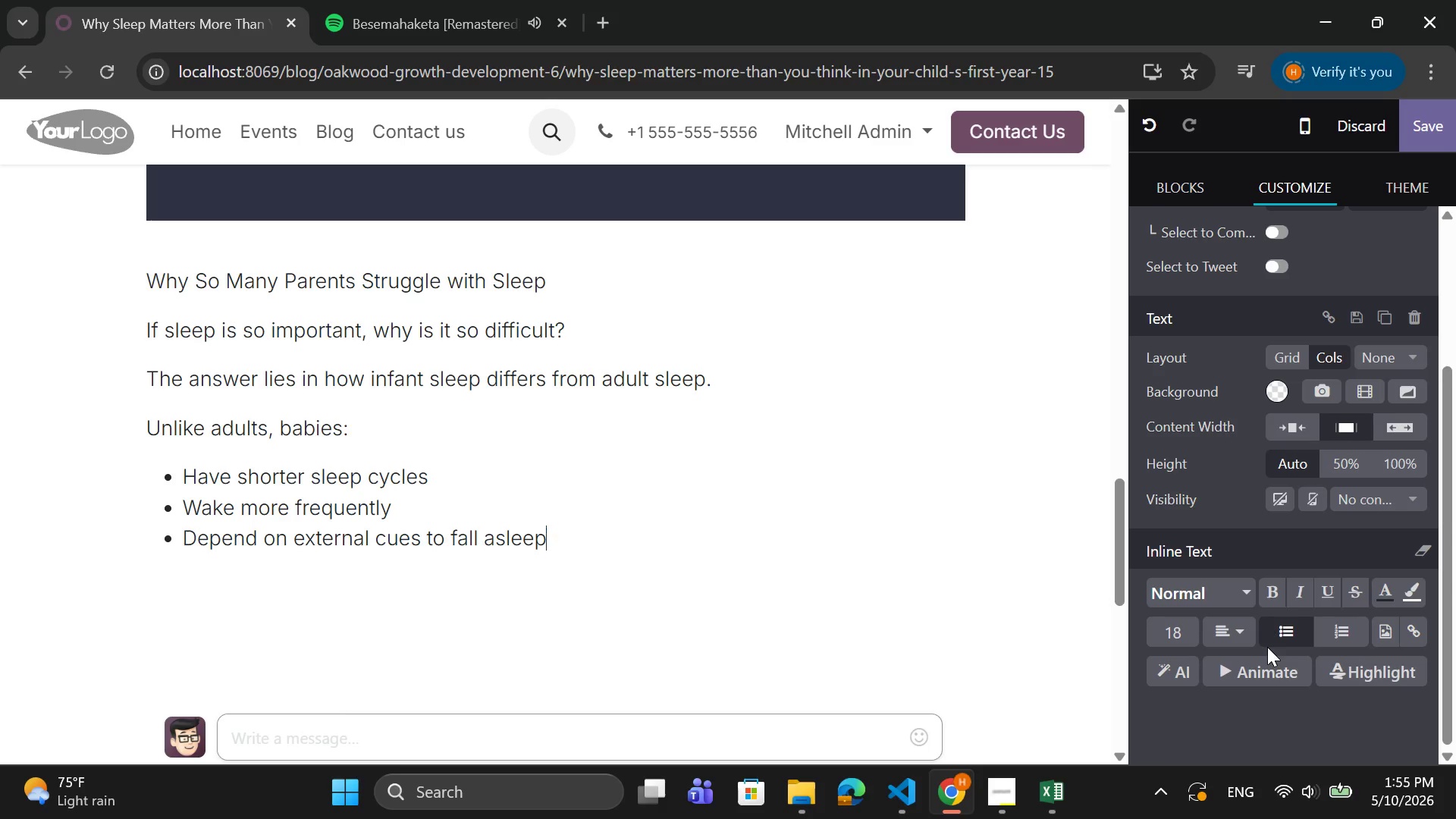 
key(Enter)
 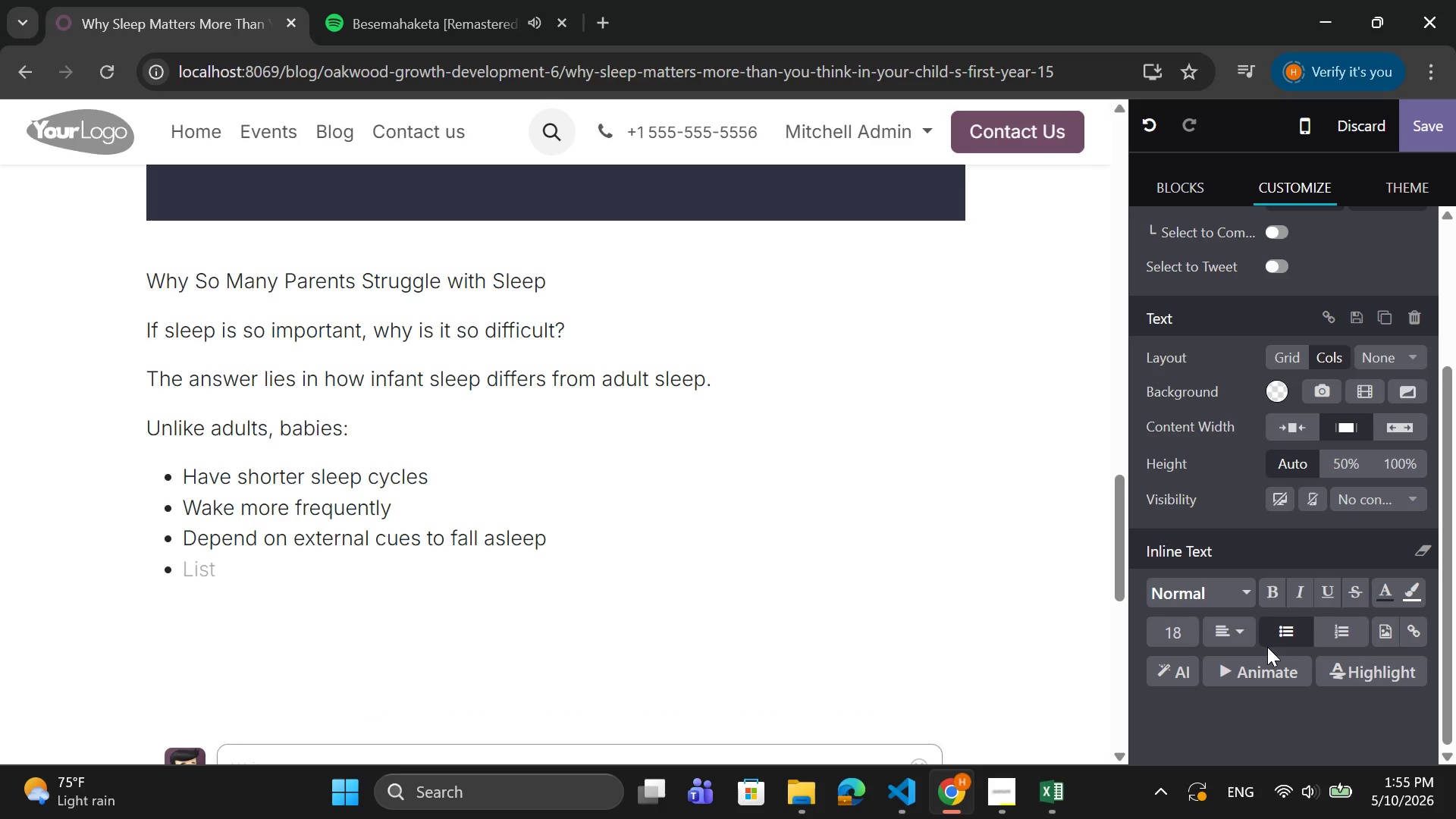 
key(Backspace)
type(In different stages (0-6 months, 6-12 months, 1-2 years)
 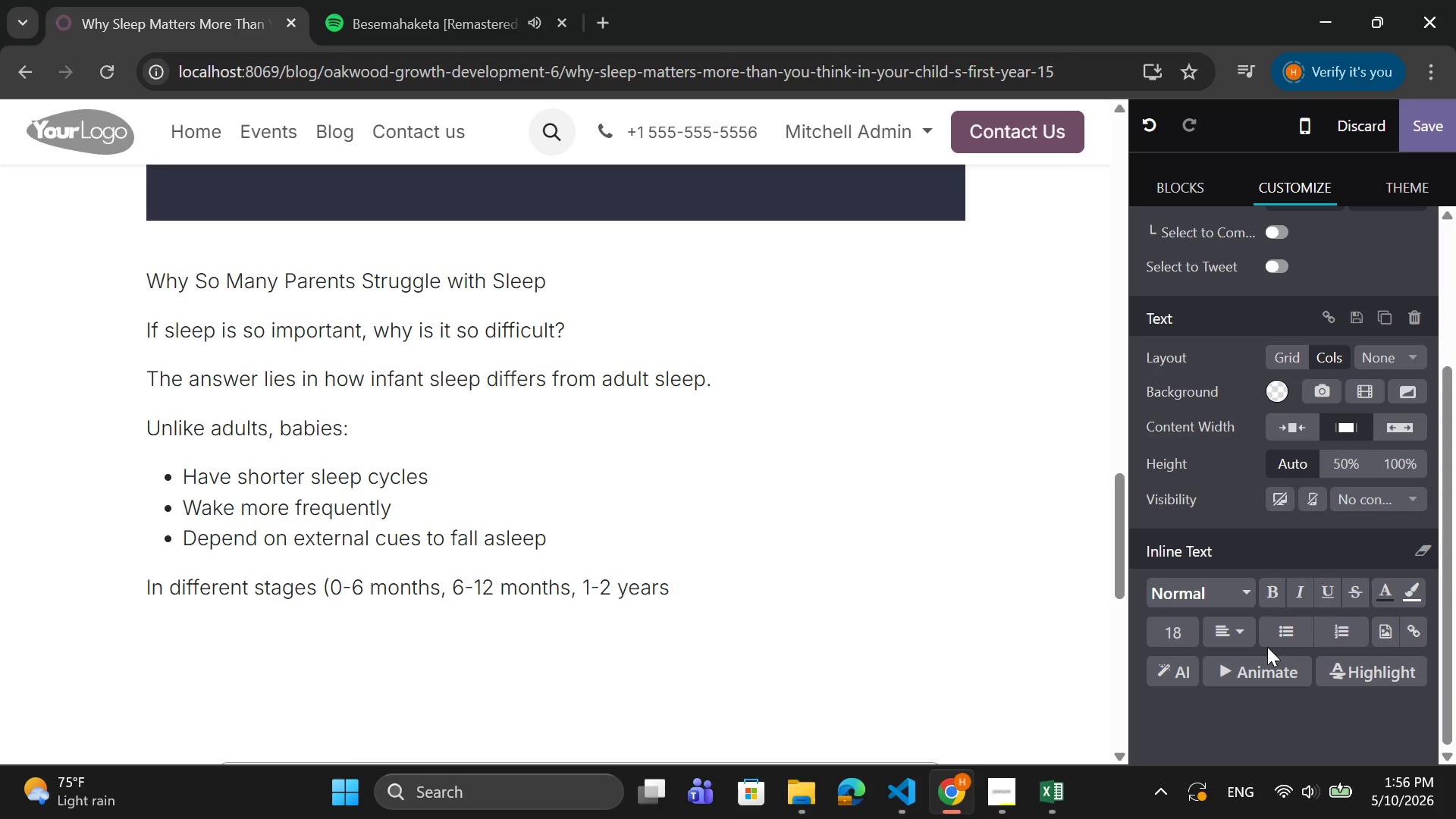 
key(Shift+0)
 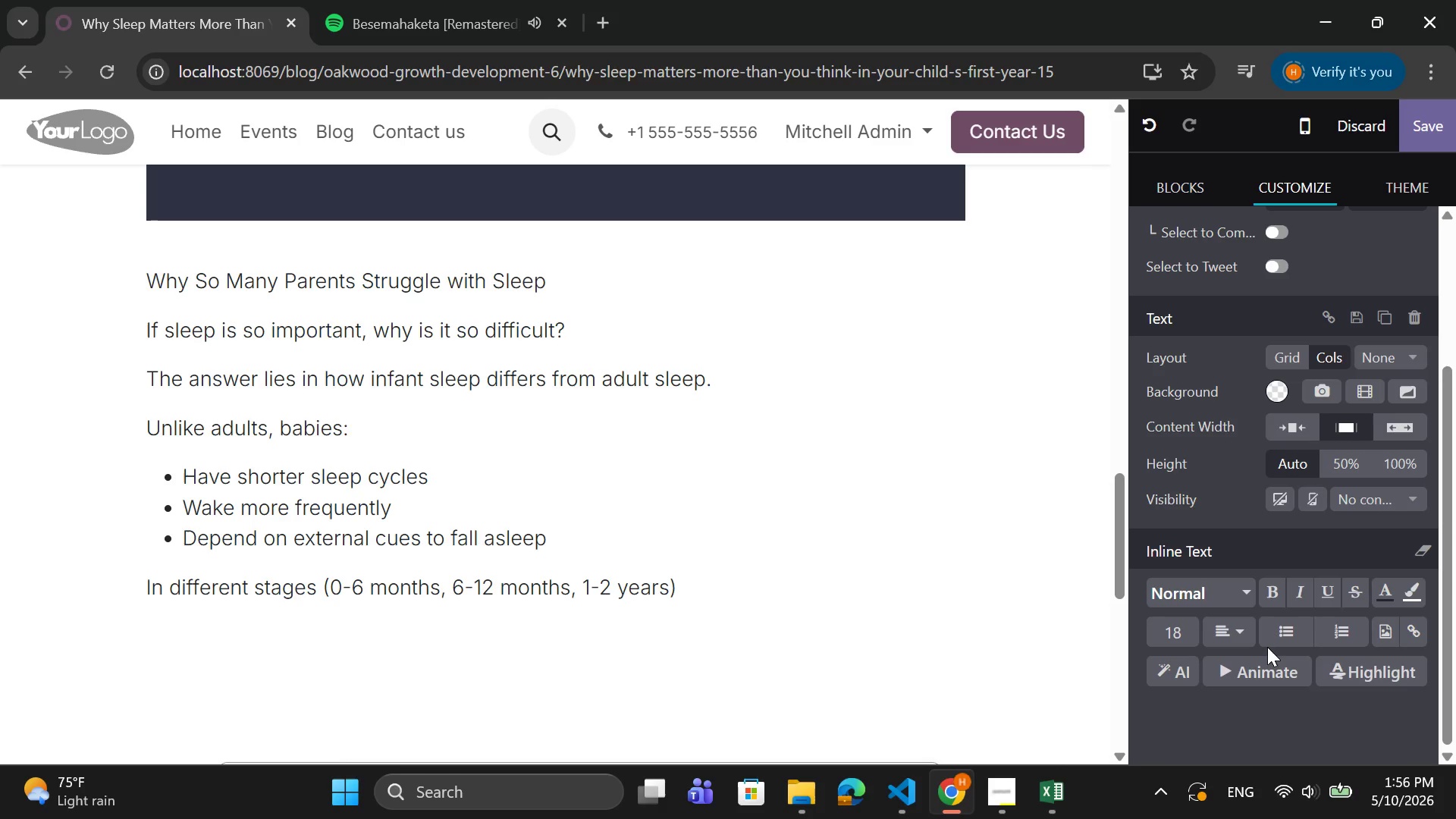 
key(ArrowLeft)
 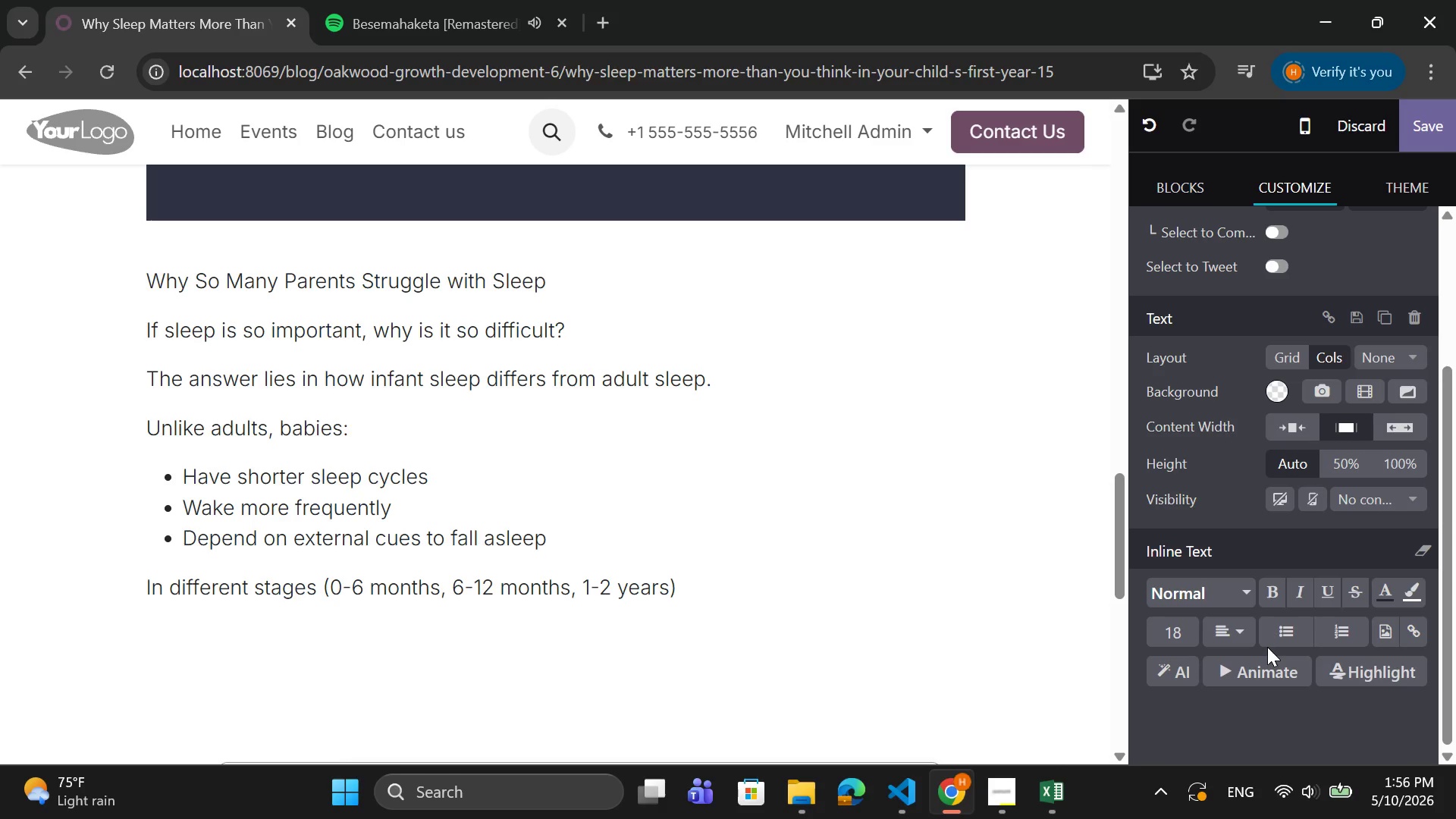 
key(Comma)
 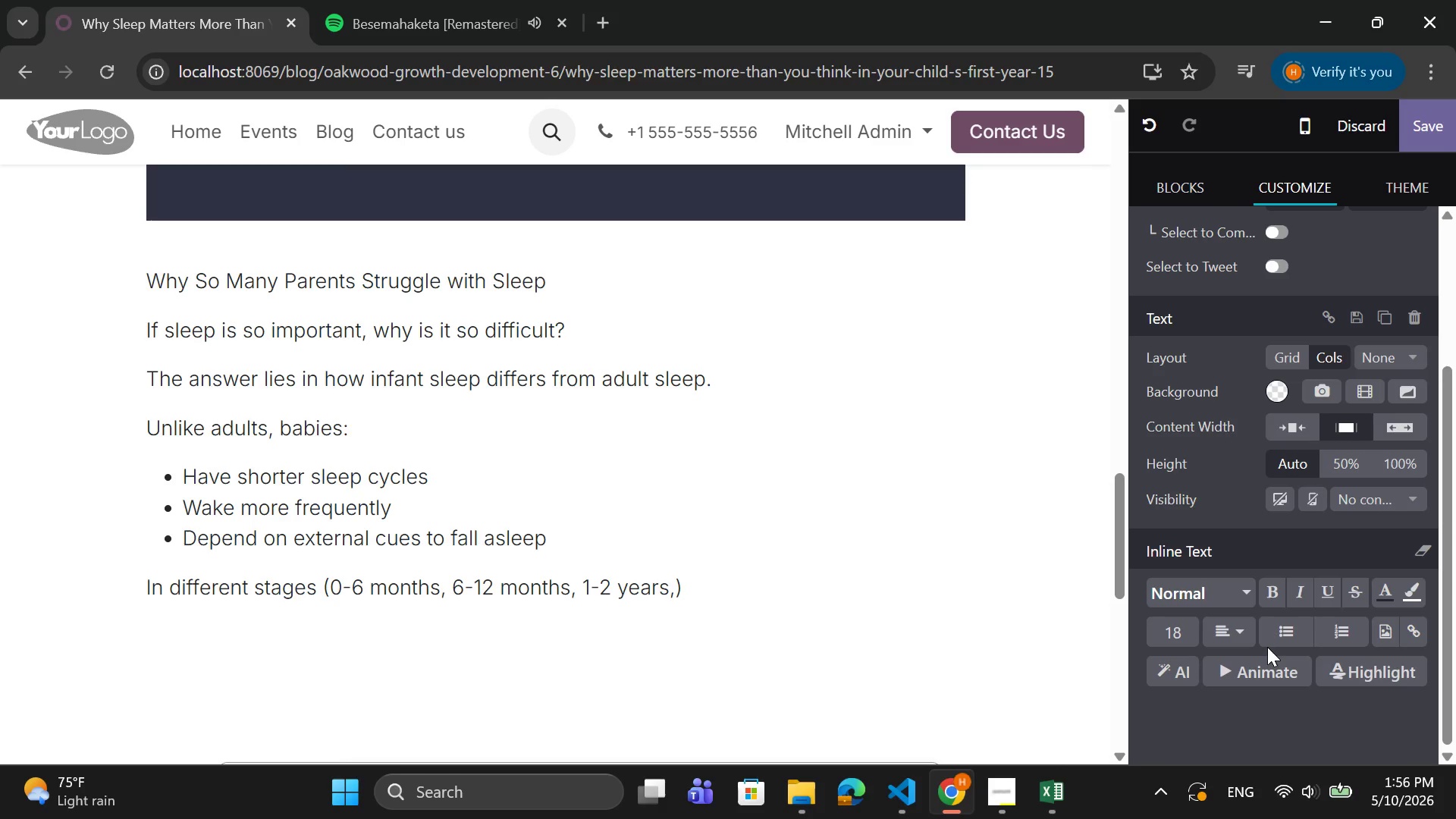 
key(ArrowRight)
 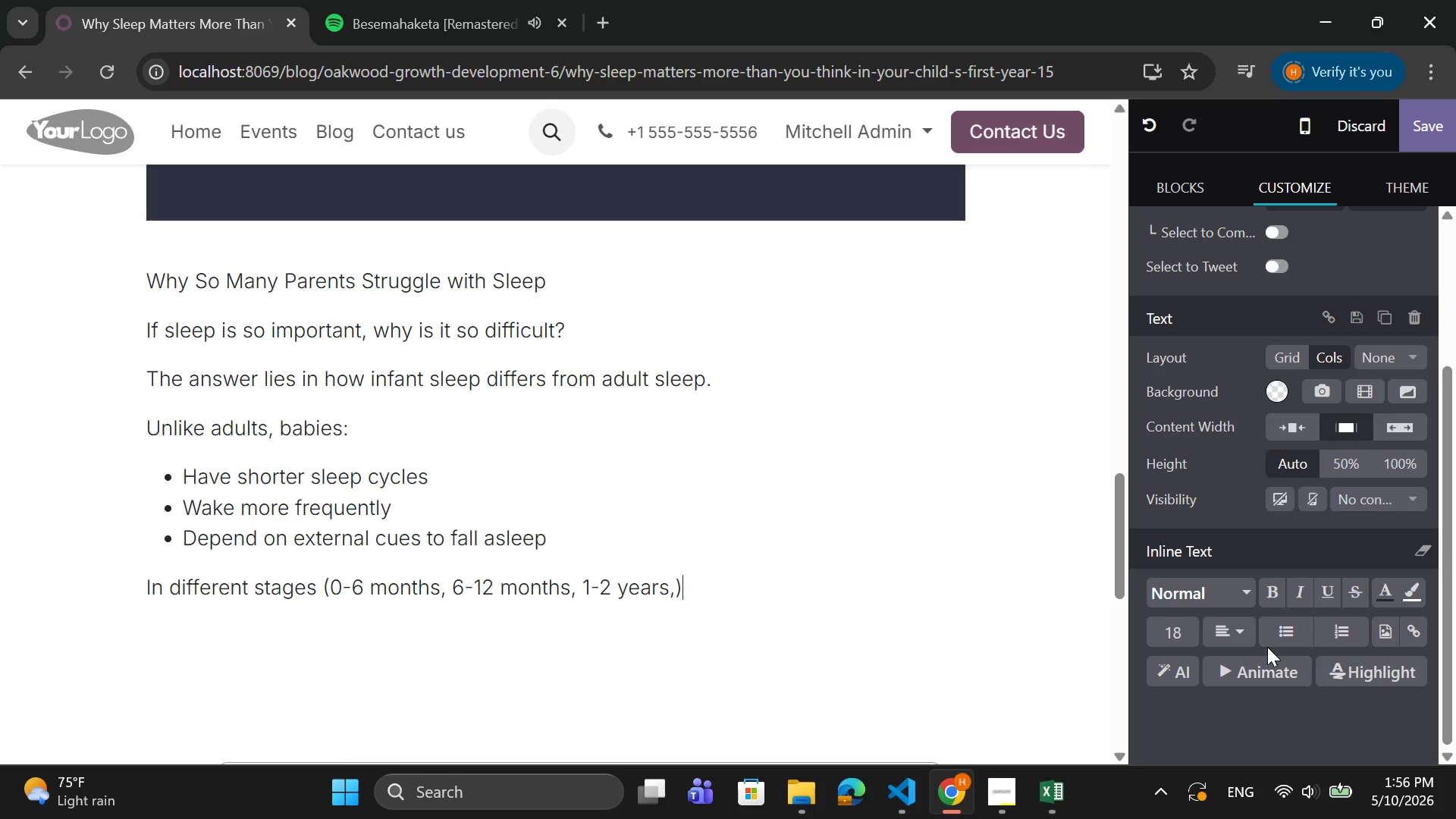 
key(ArrowLeft)
 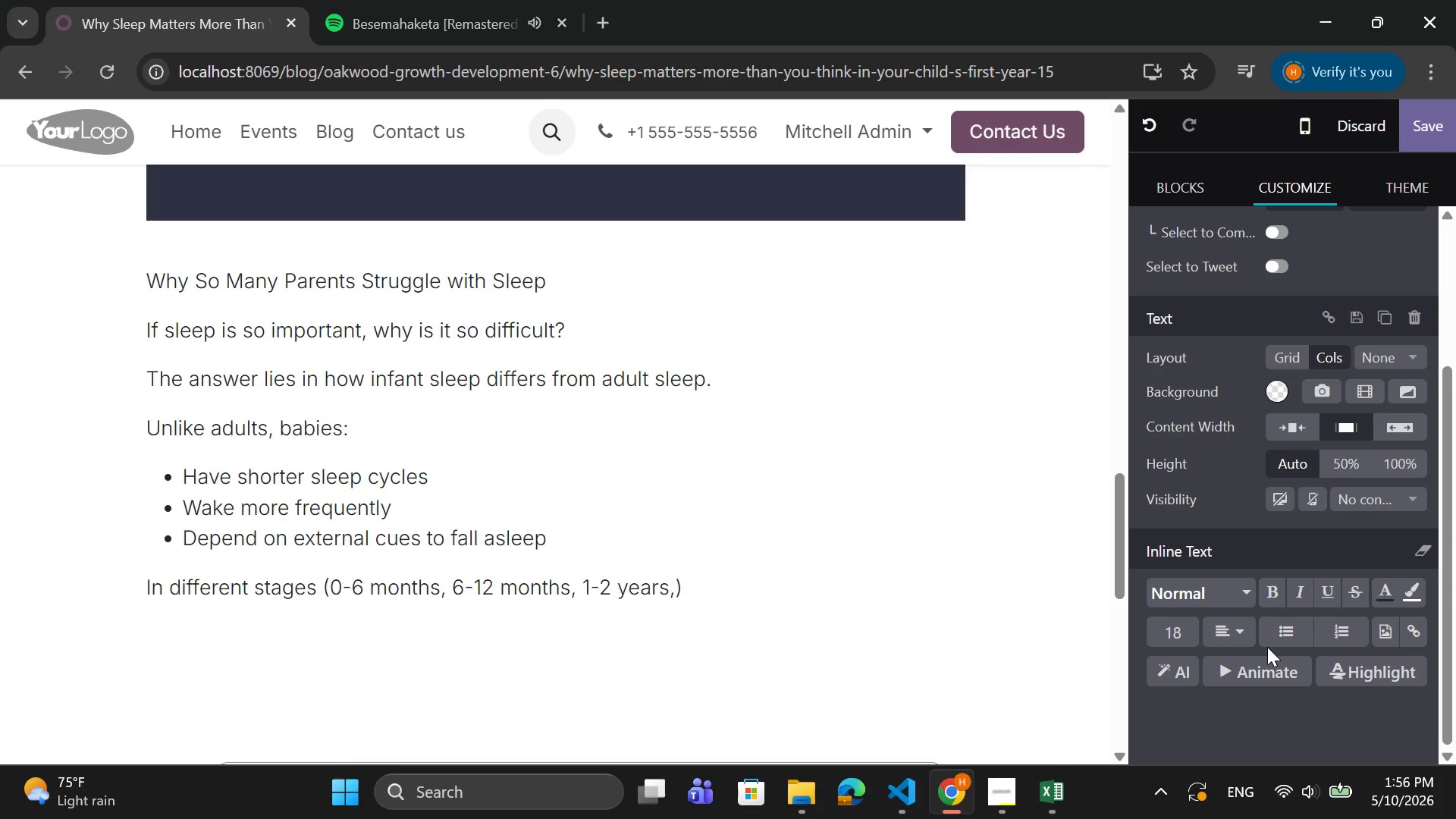 
key(Backspace)
 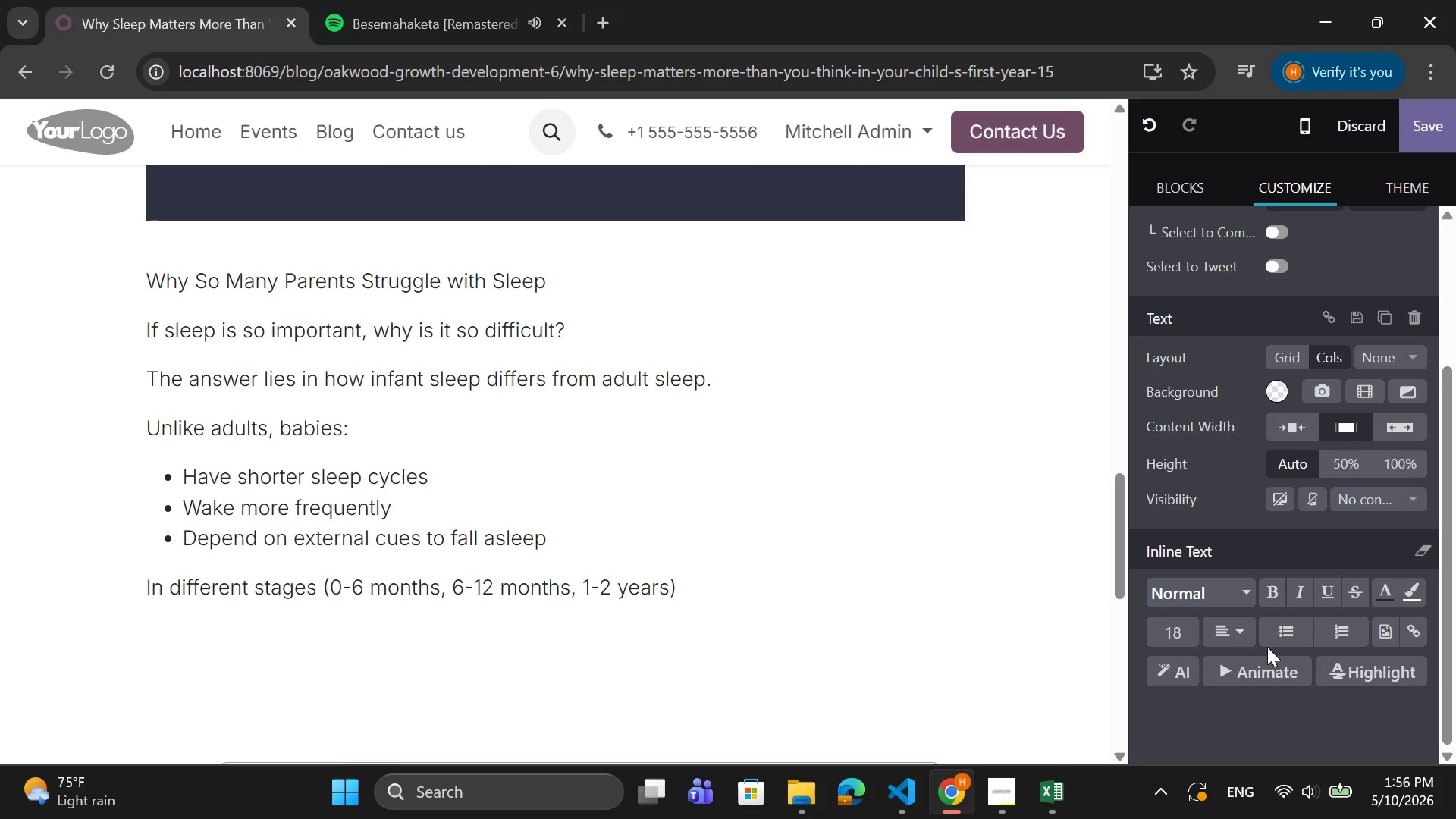 
key(ArrowRight)
 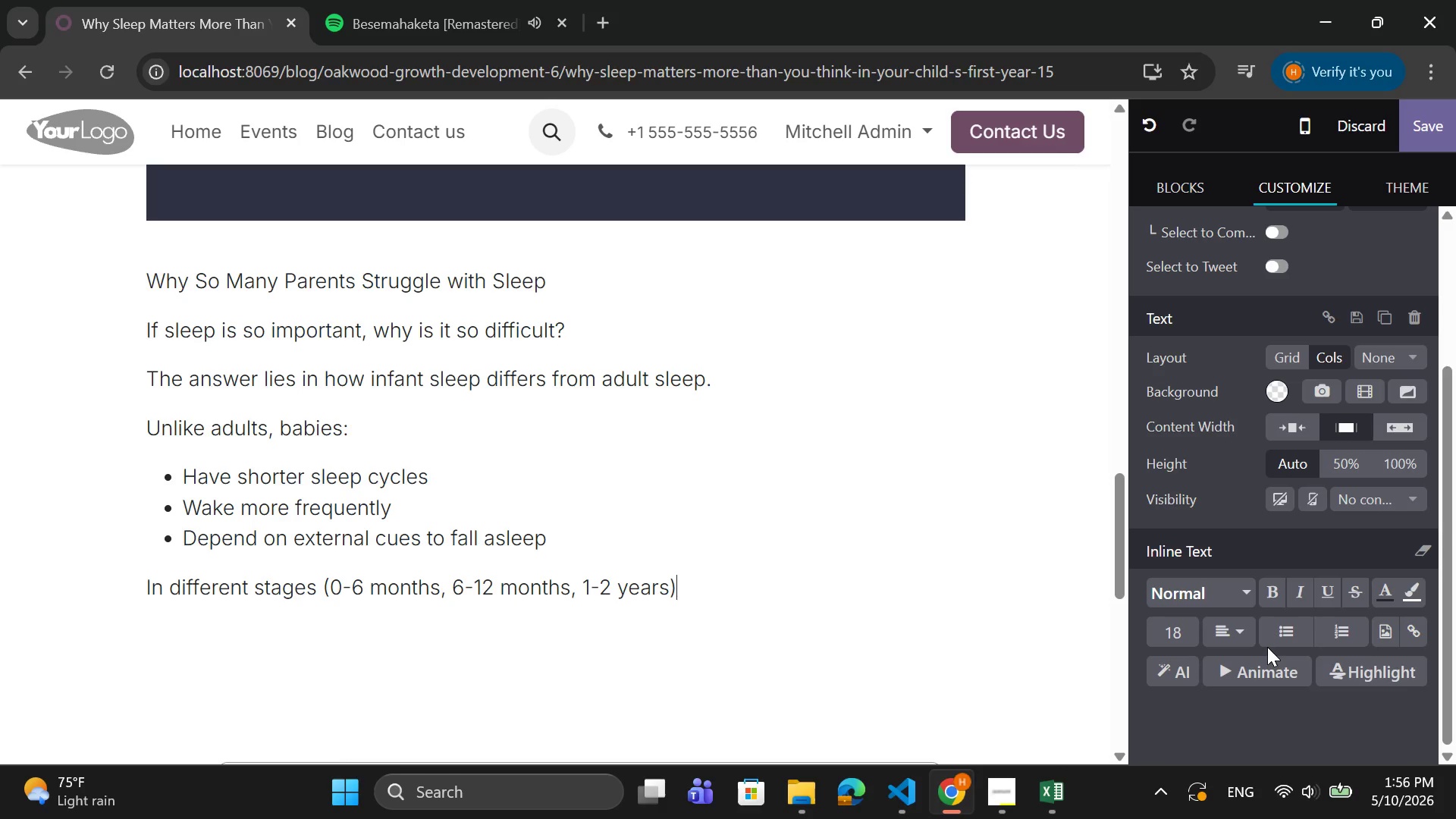 
type(, sleep patterns)
 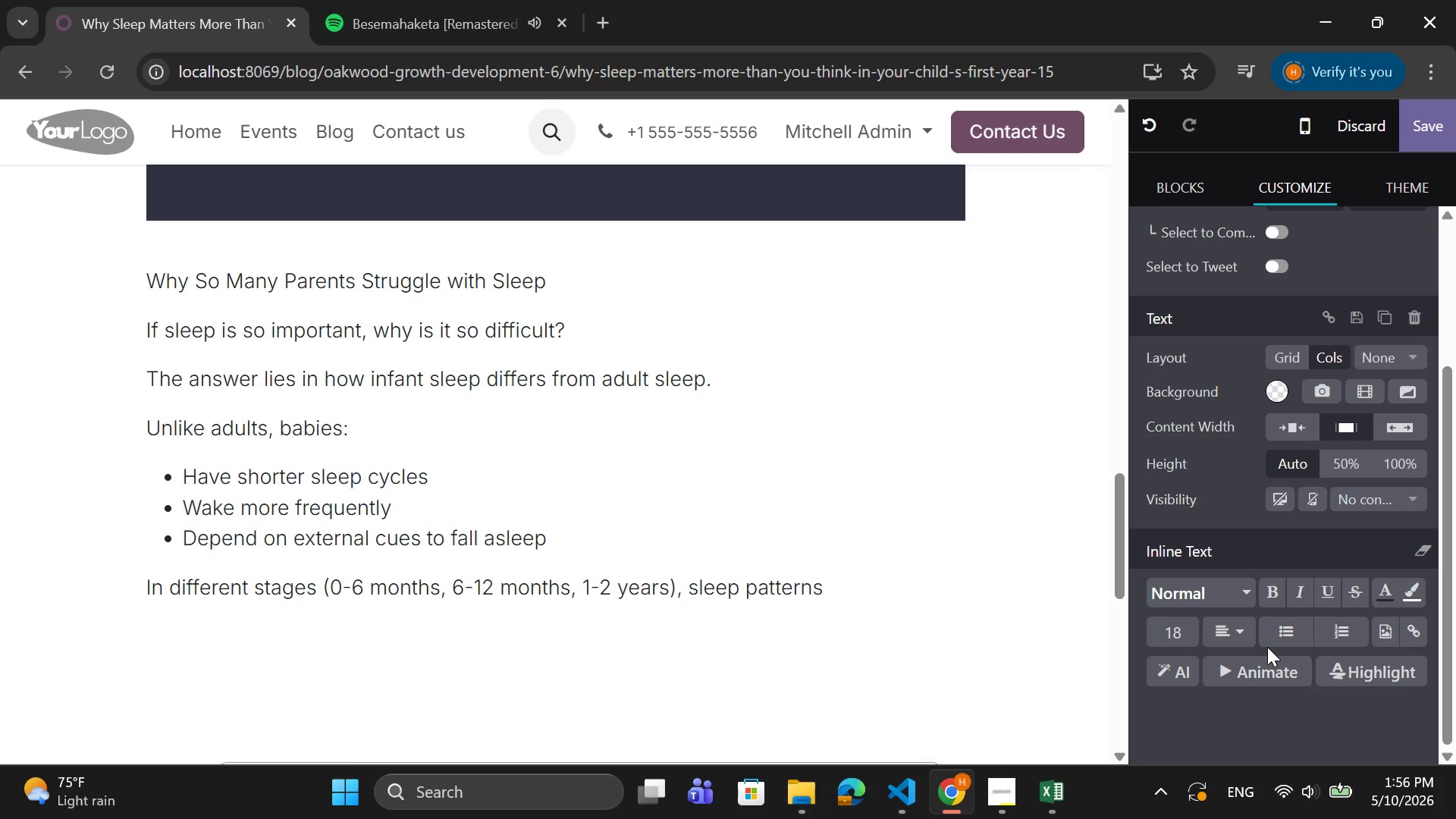 
wait(22.91)
 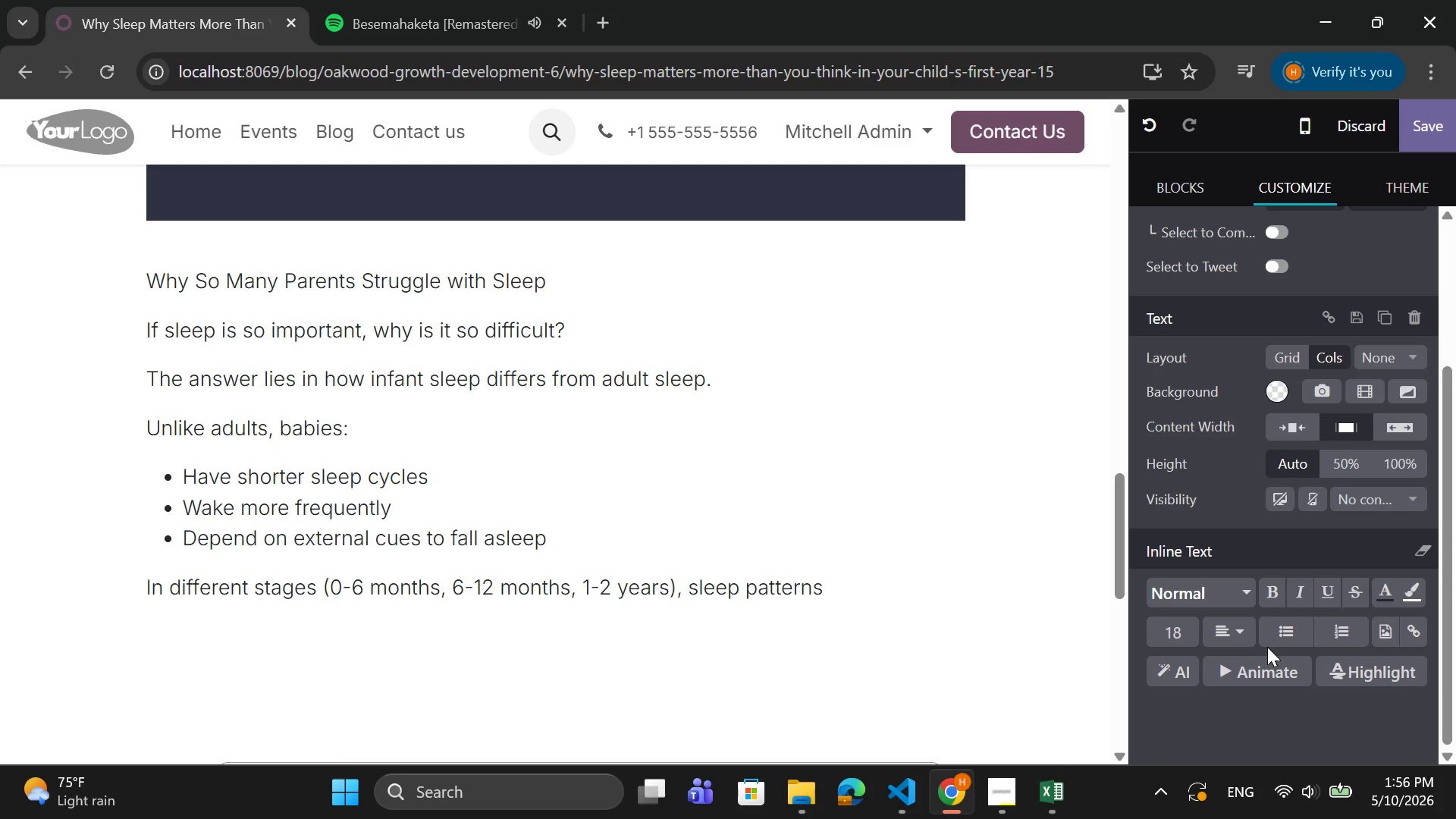 
type( shift)
 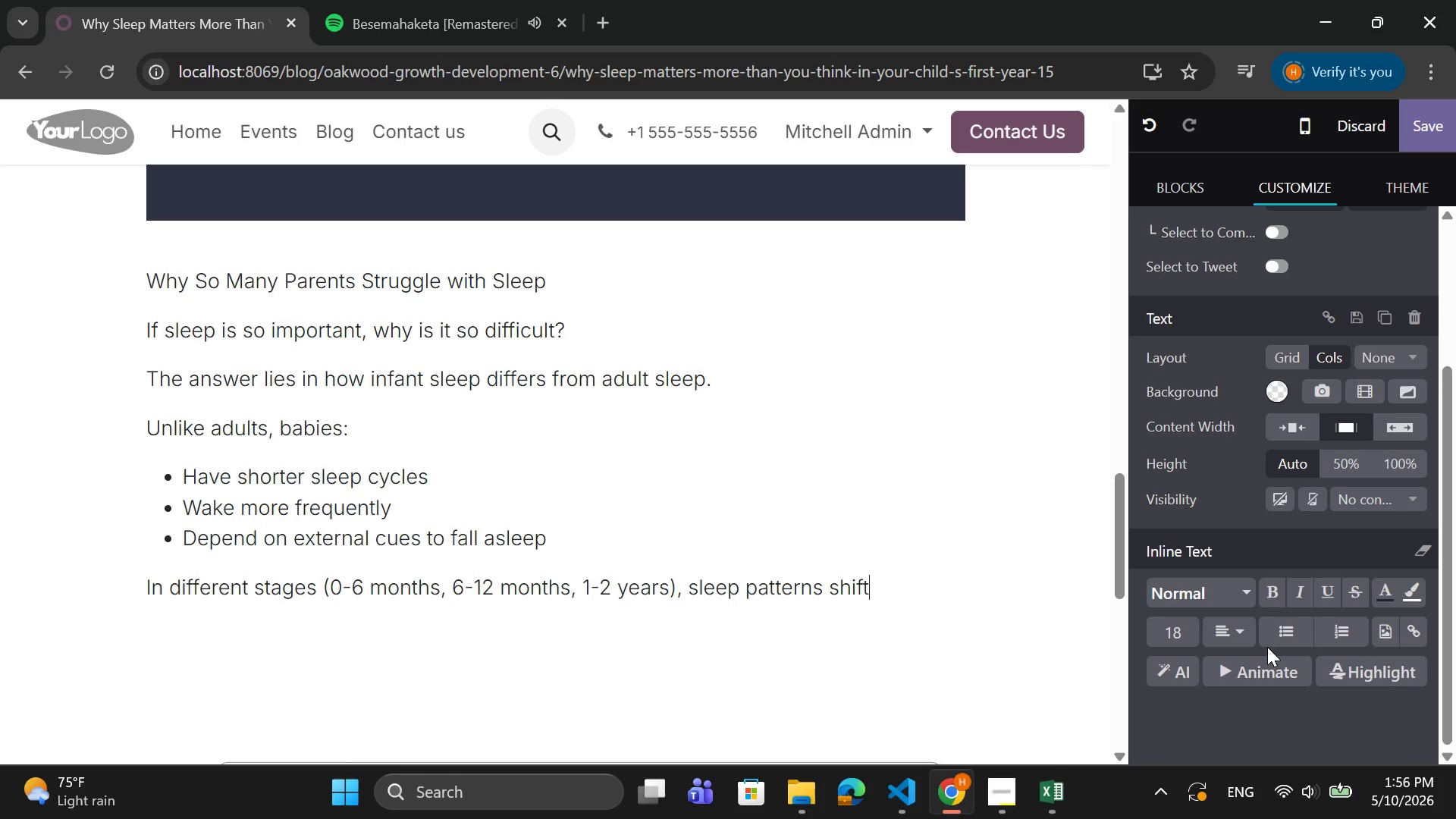 
type( dramatically. what workd)
key(Backspace)
type(ed one month may suddenly stop working the next.)
 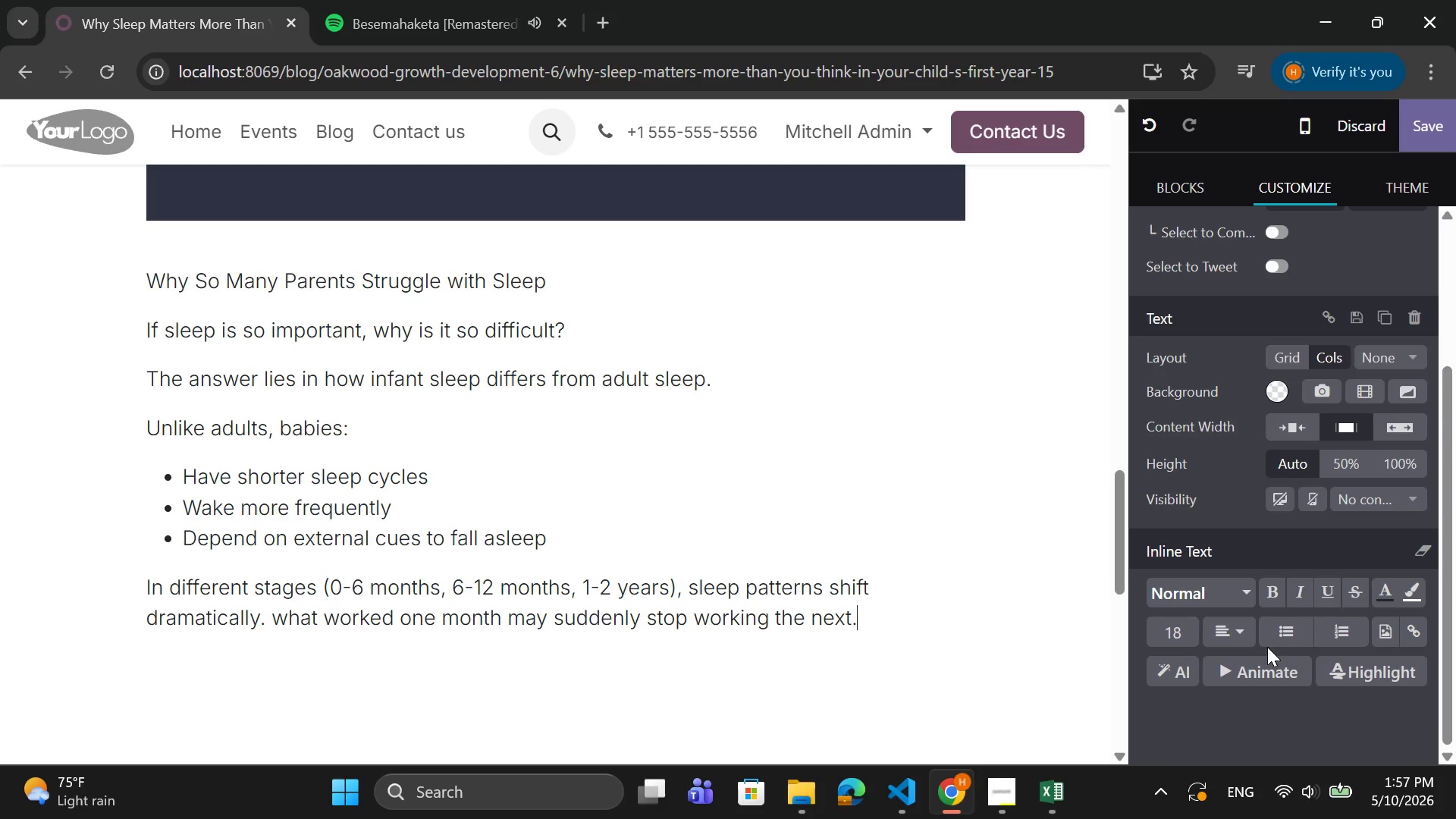 
key(Enter)
 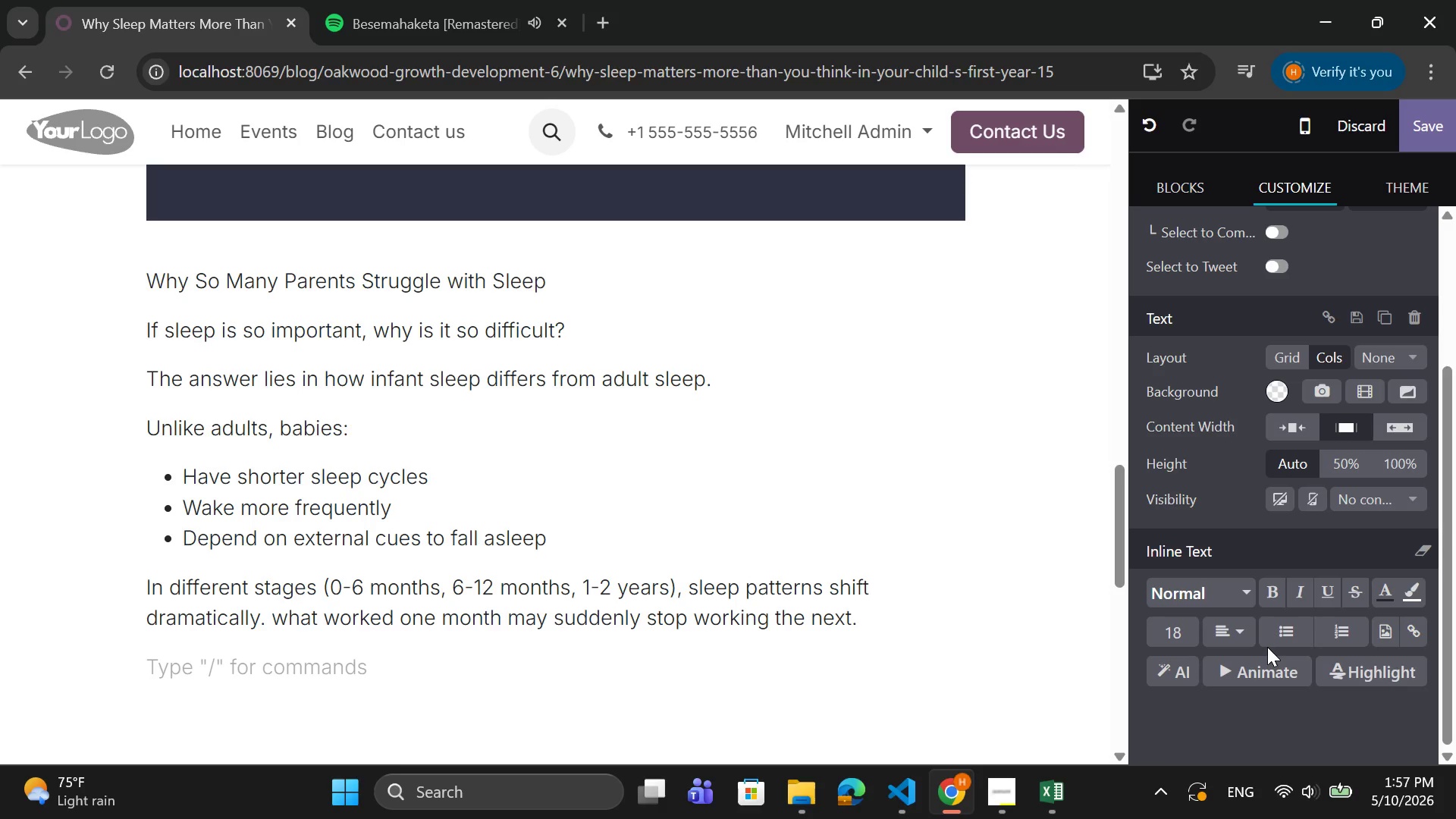 
type(Many parents unintentionally:)
 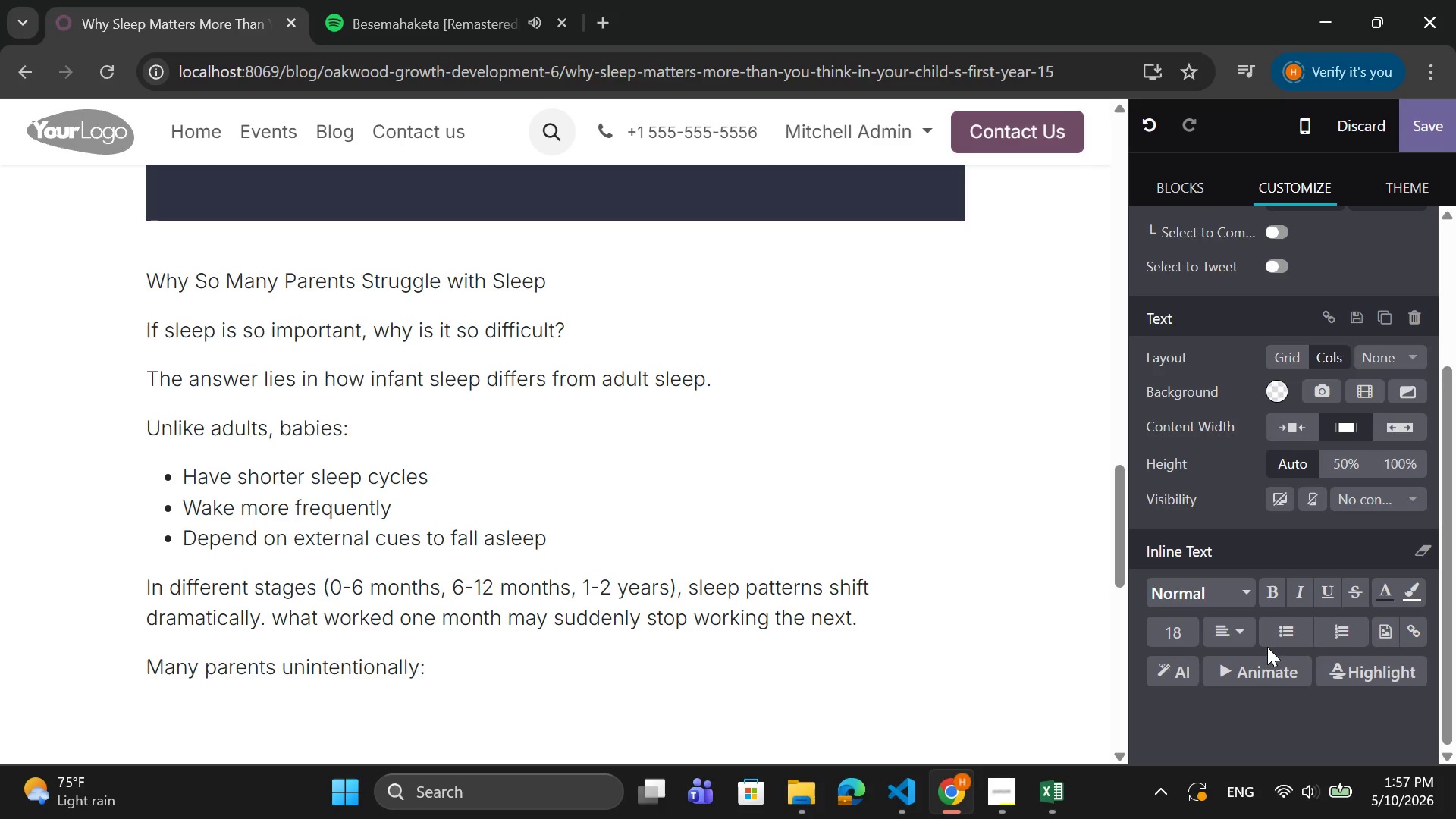 
key(Enter)
 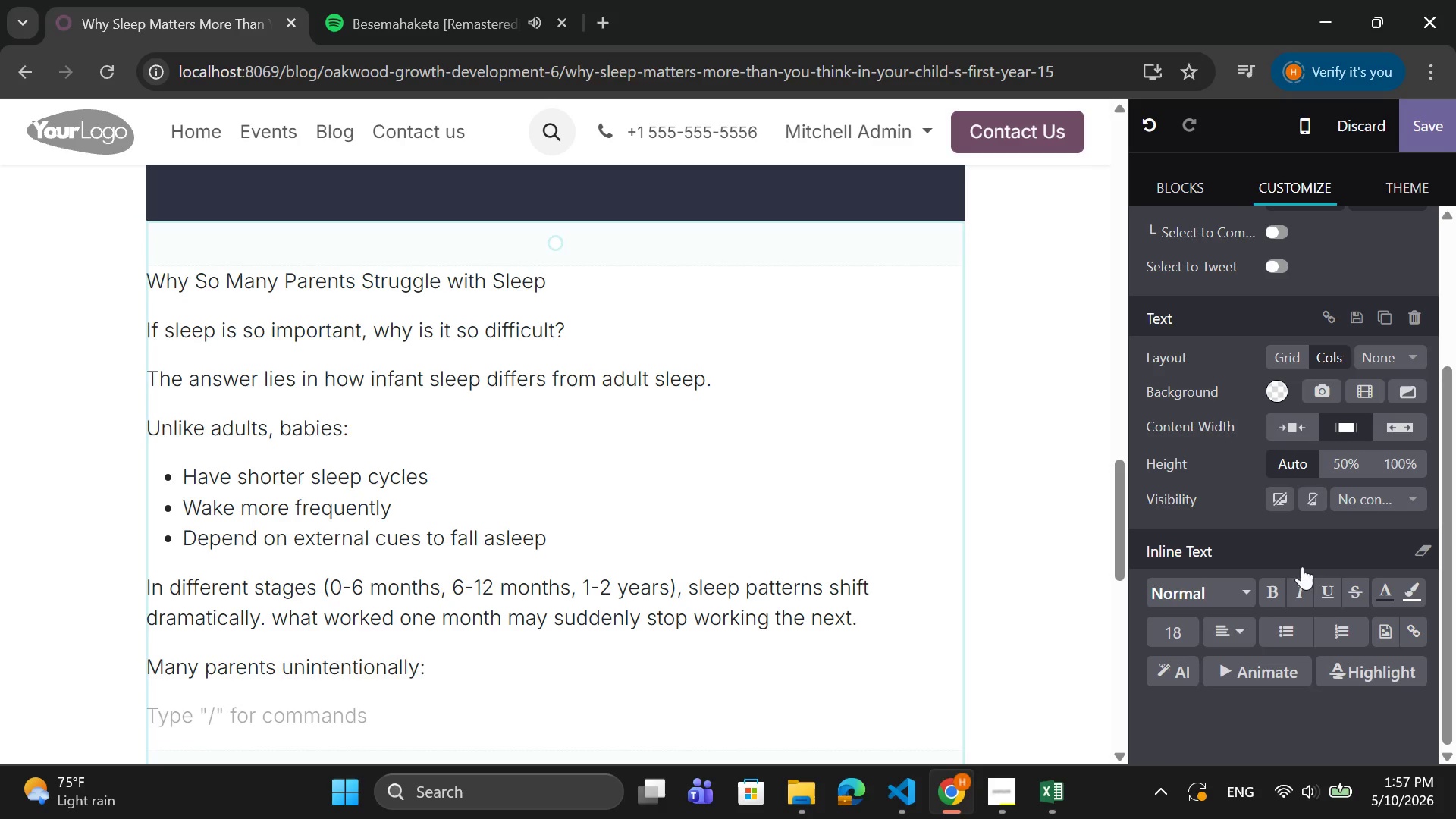 
left_click([1281, 632])
 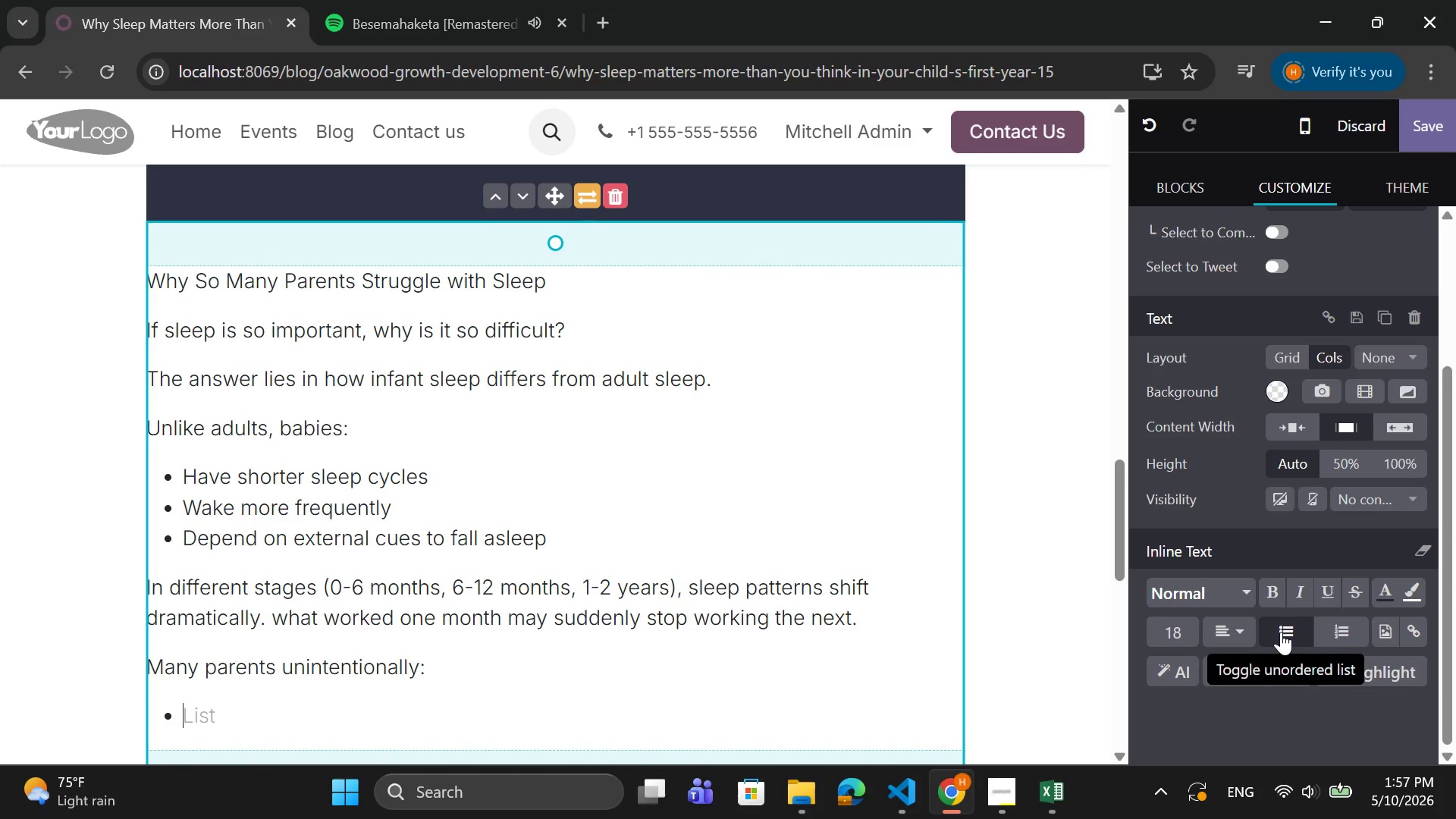 
type(Rely on inconsistent routines)
 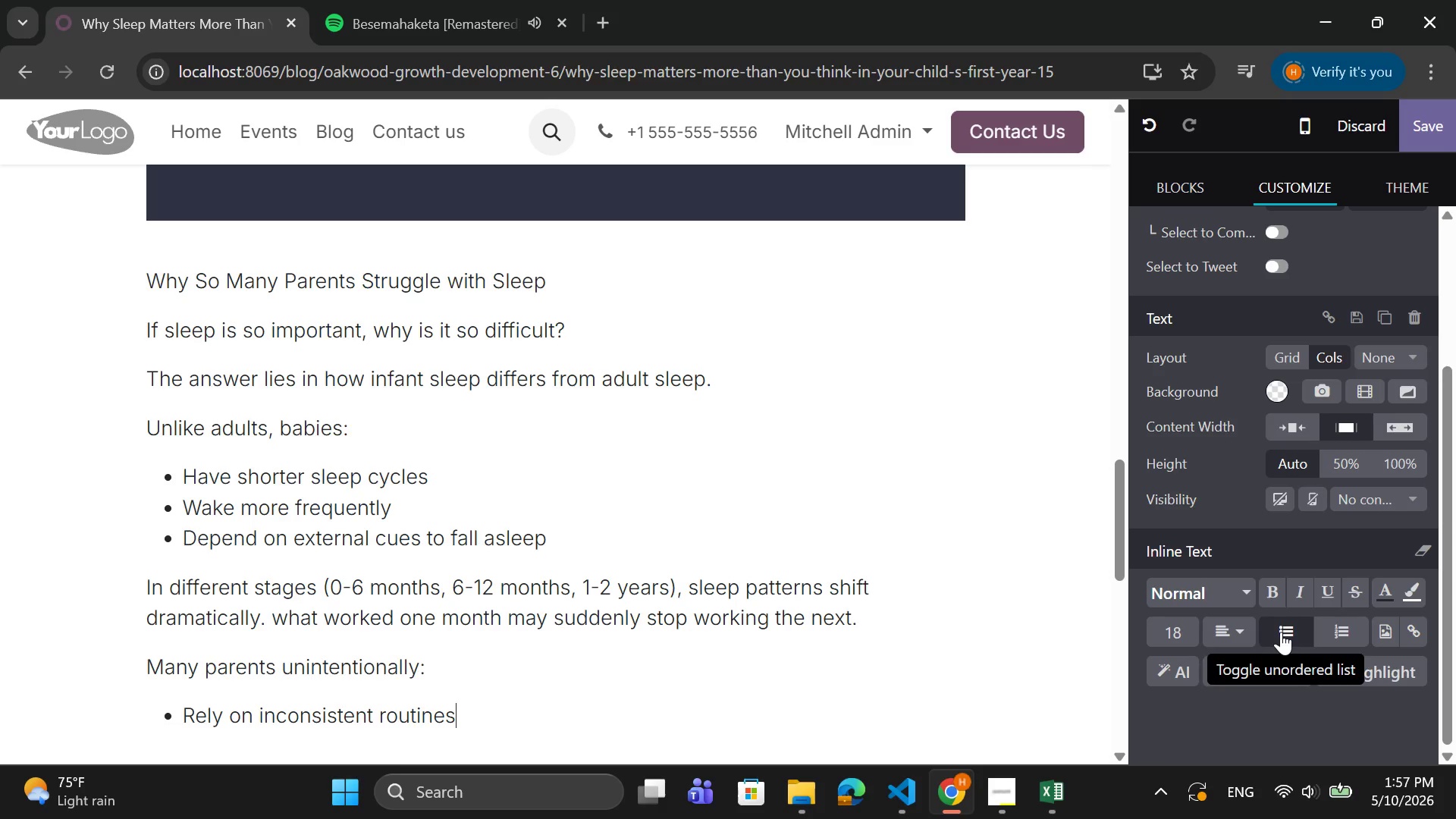 
key(Enter)
 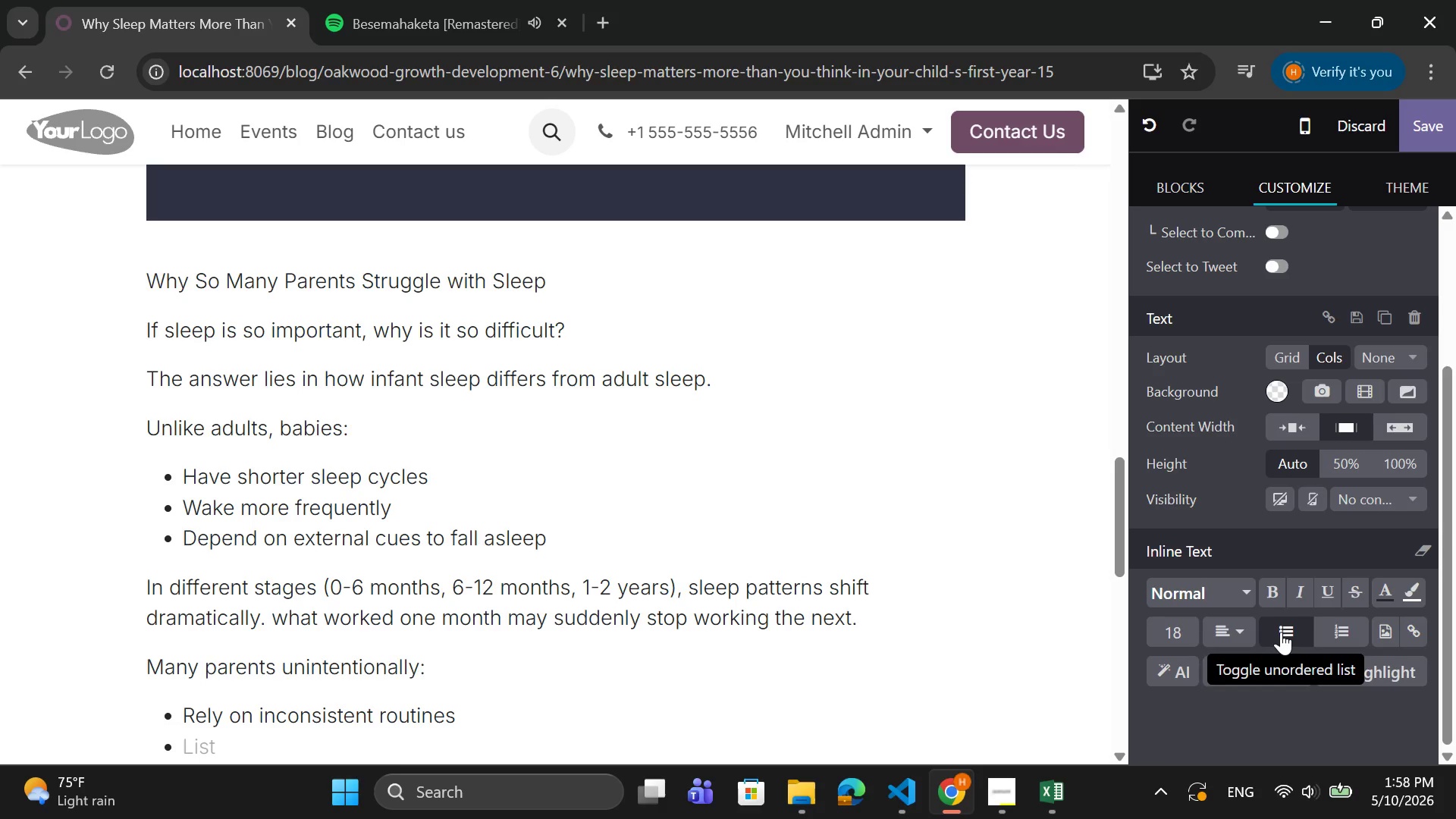 
type(Miss early sleep cues)
 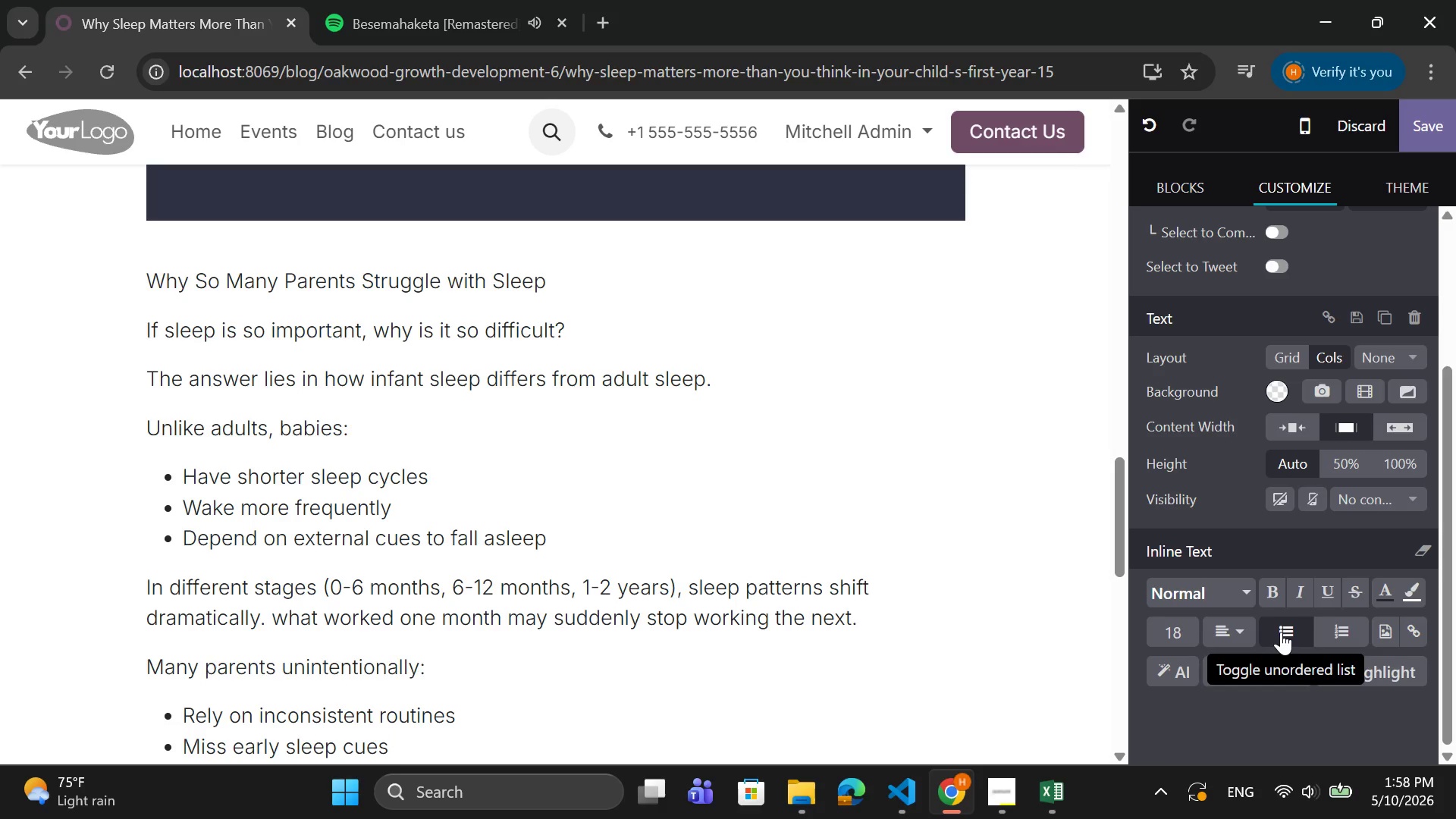 
key(Enter)
 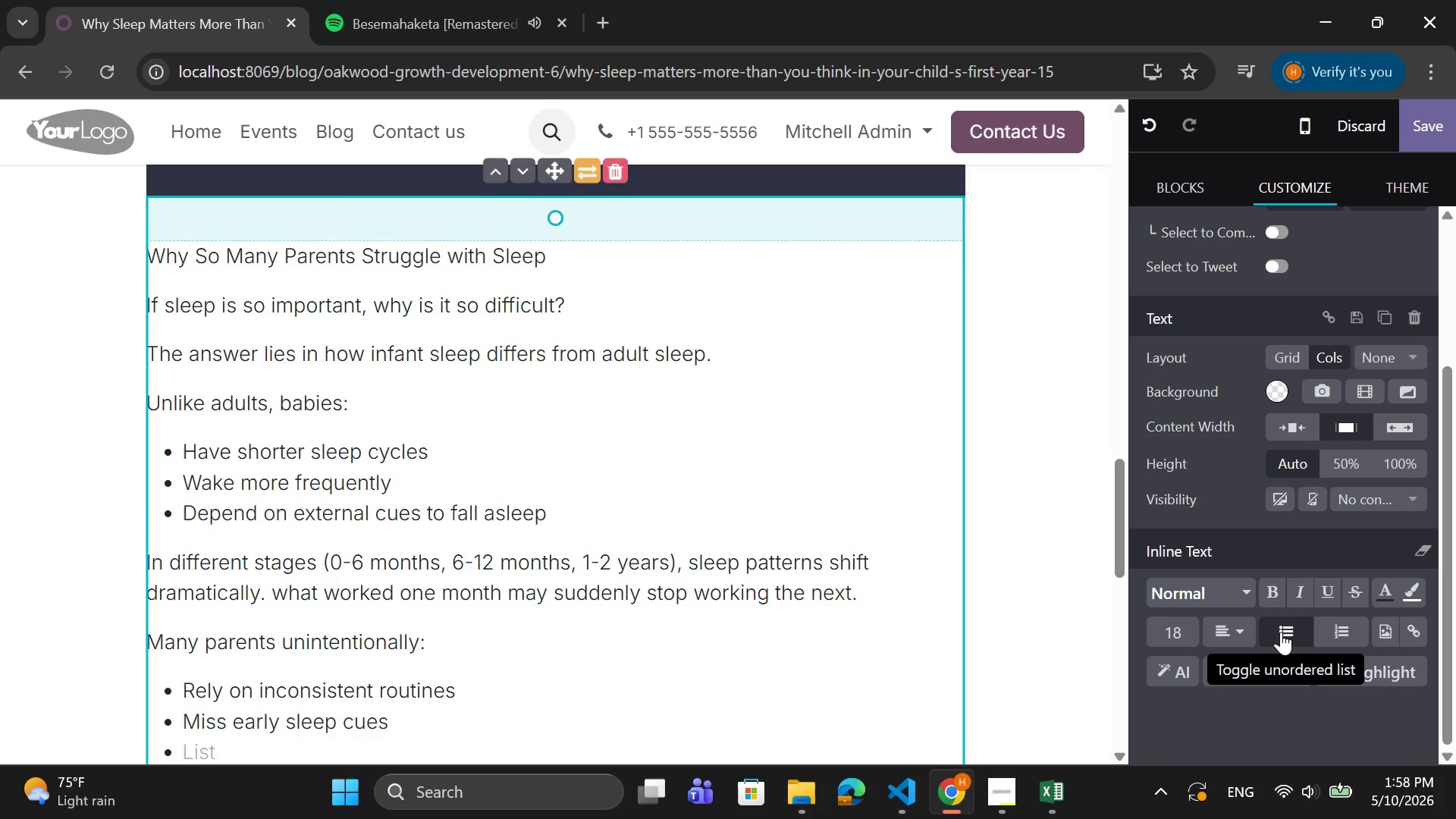 
type(Overstimulate their child beof)
key(Backspace)
key(Backspace)
key(Backspace)
type(fore bedtiem)
key(Backspace)
key(Backspace)
type(me)
 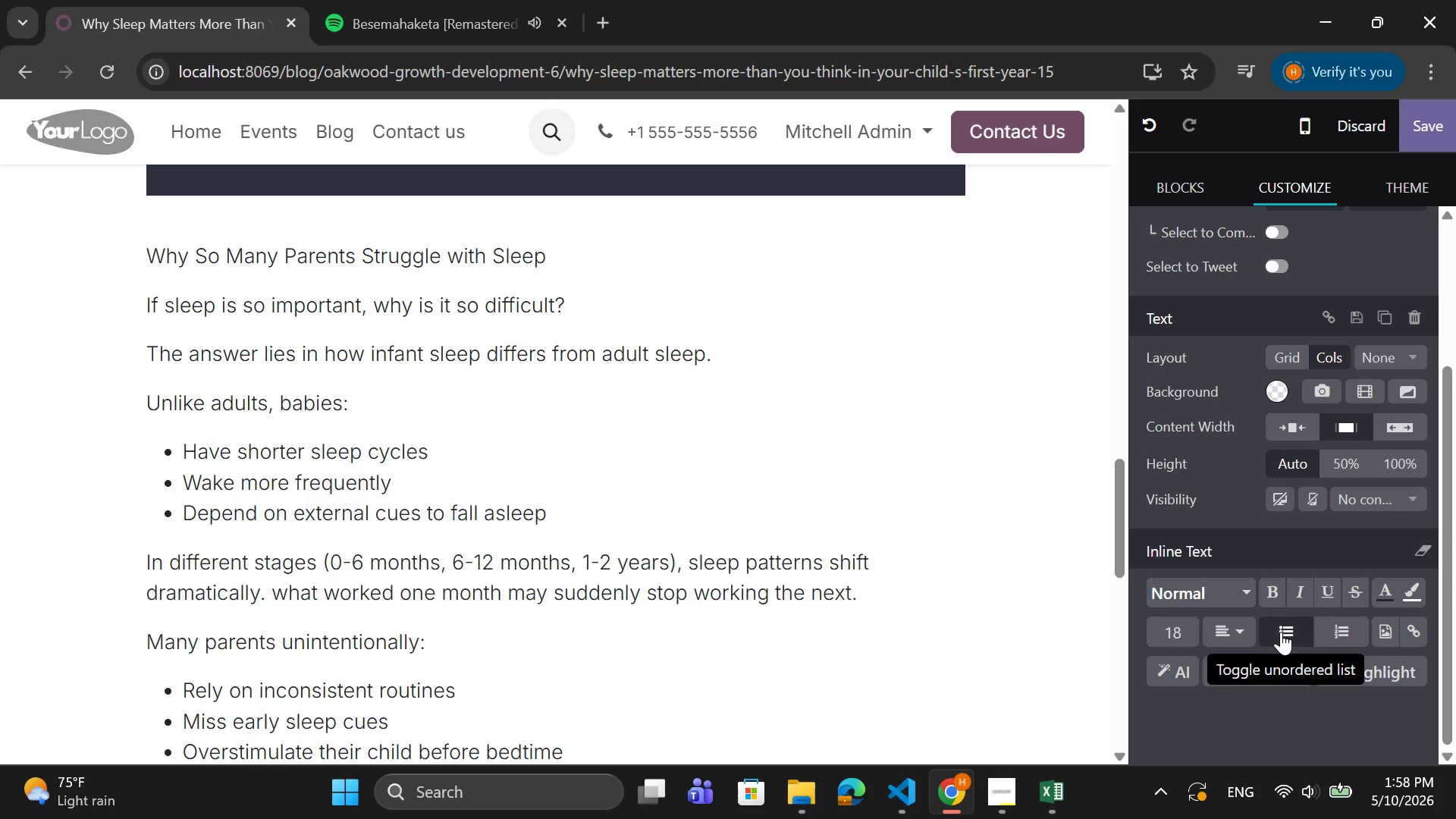 
key(Enter)
 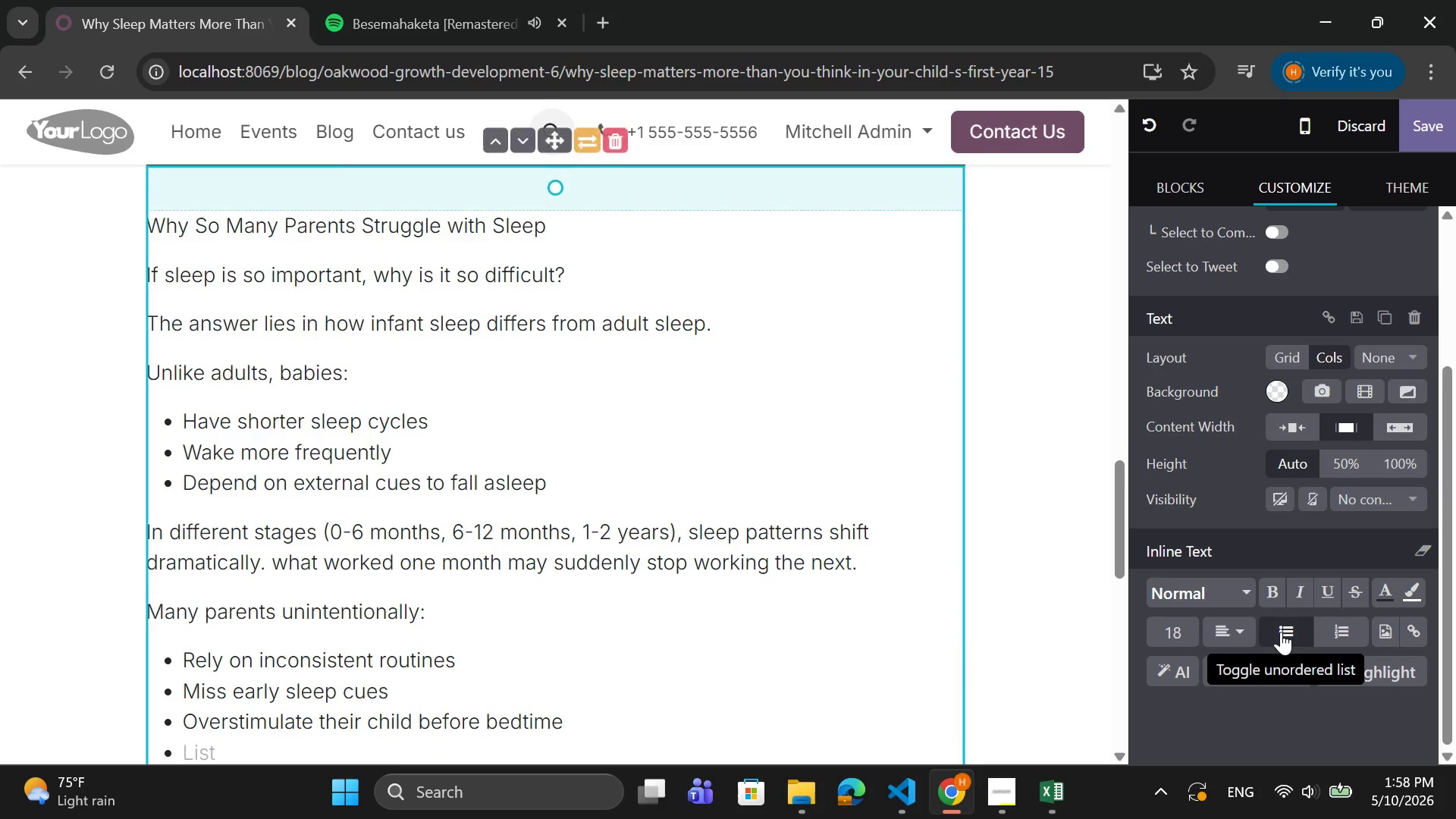 
key(Backspace)
type(These small facotr)
key(Backspace)
key(Backspace)
key(Backspace)
type(r)
key(Backspace)
type(tors can disrupt your child's natural sleep rhythm.)
 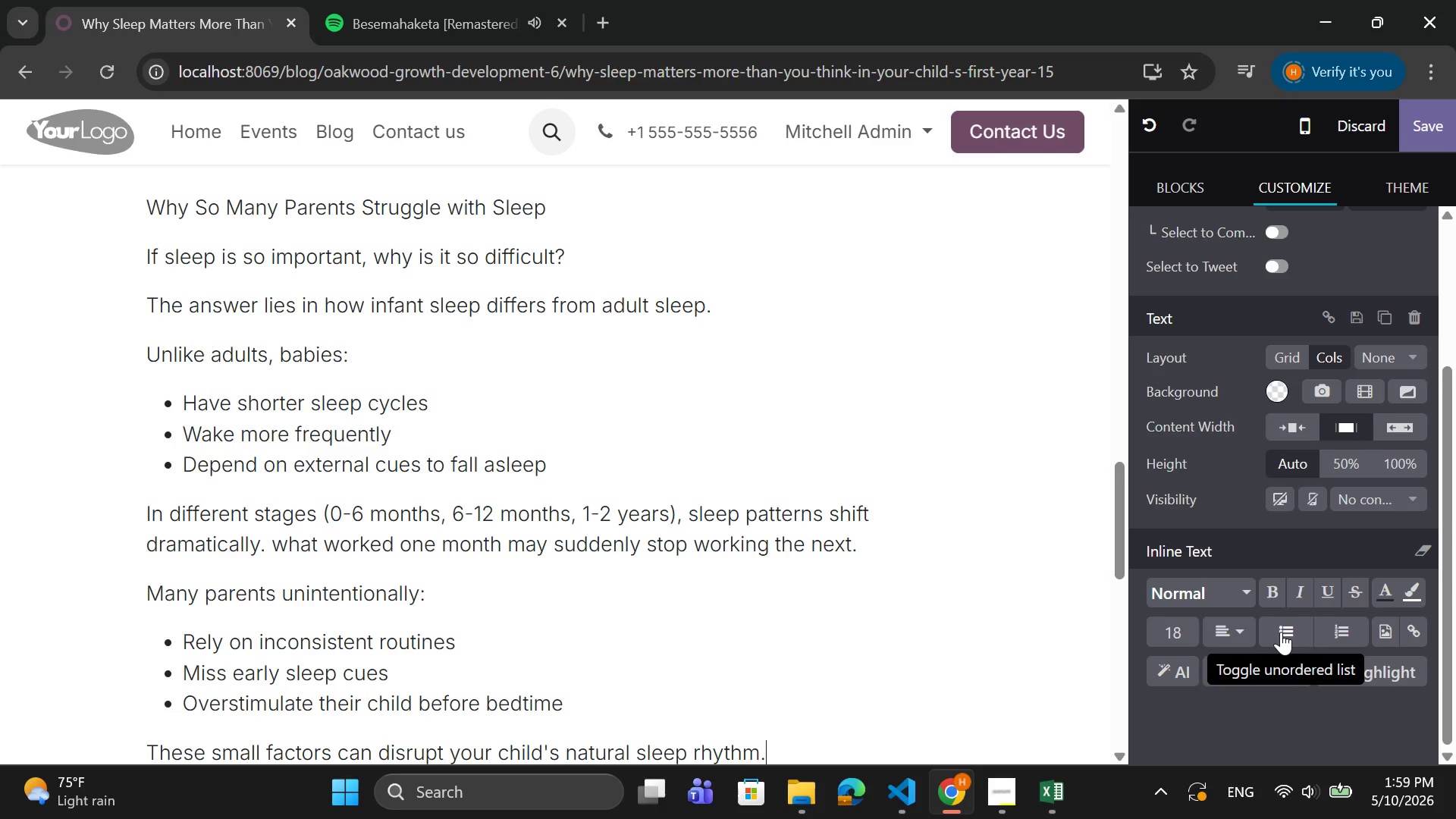 
key(Enter)
 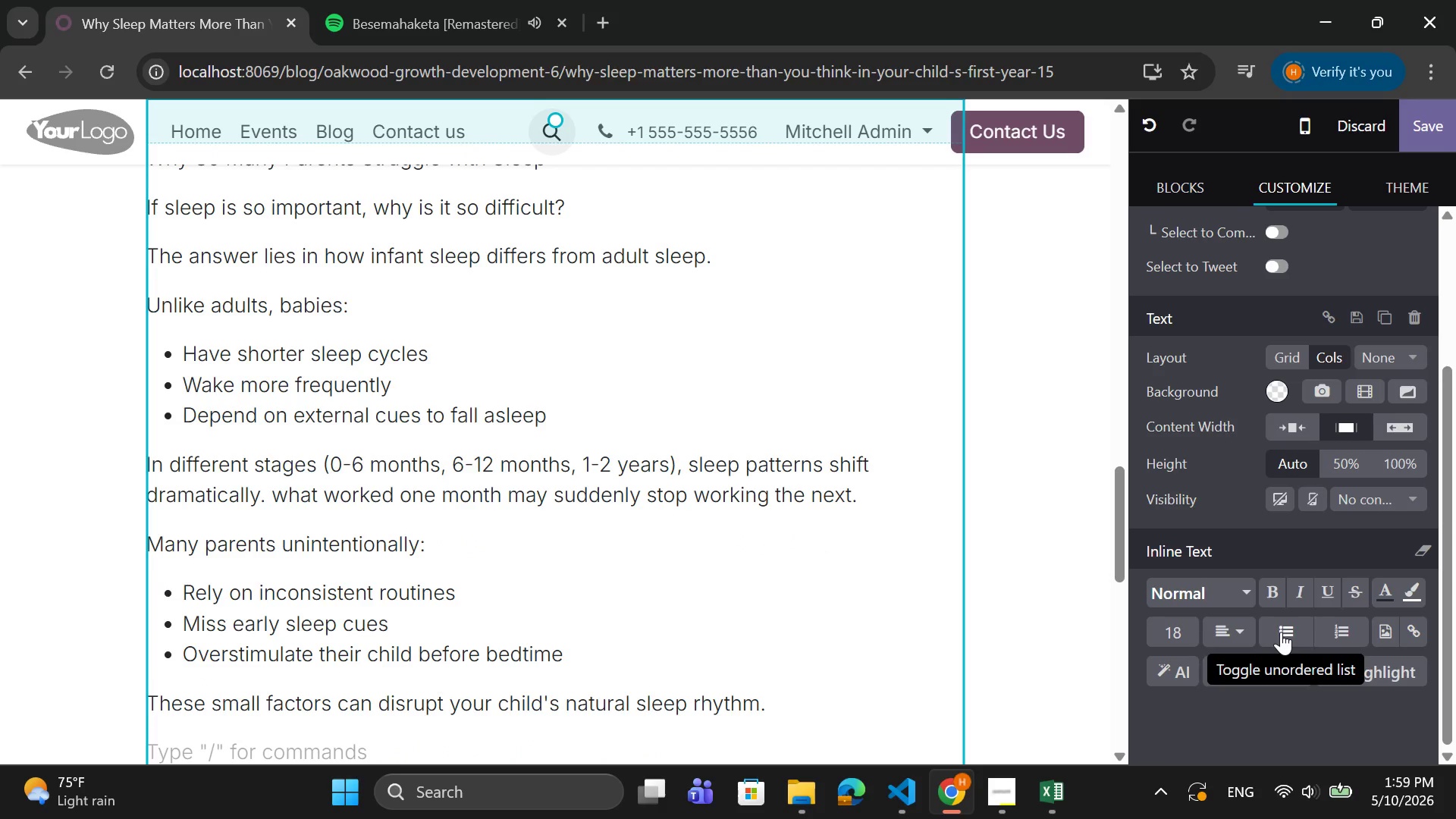 
type(Common Sleep Mistakes ())
 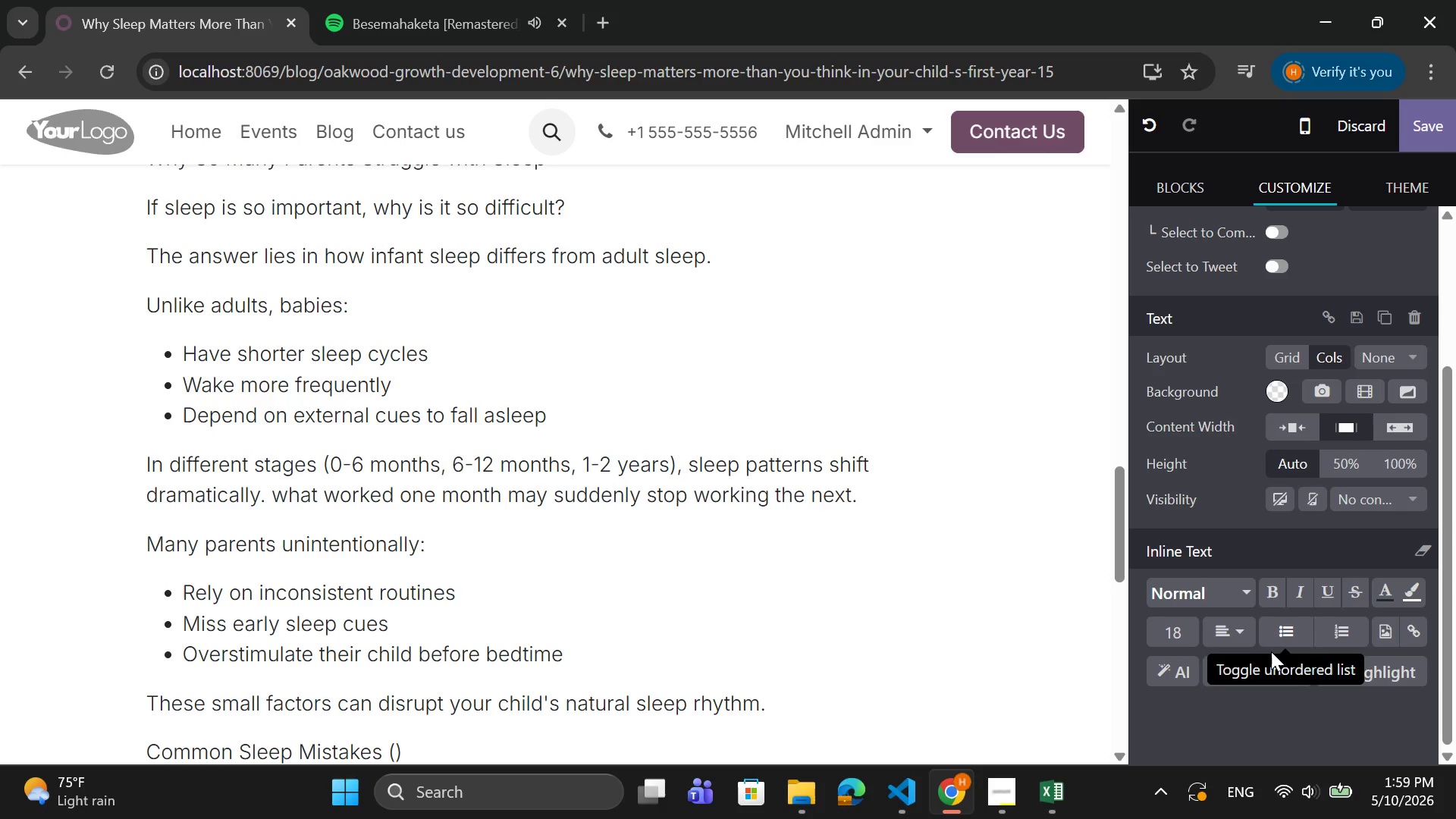 
key(ArrowLeft)
 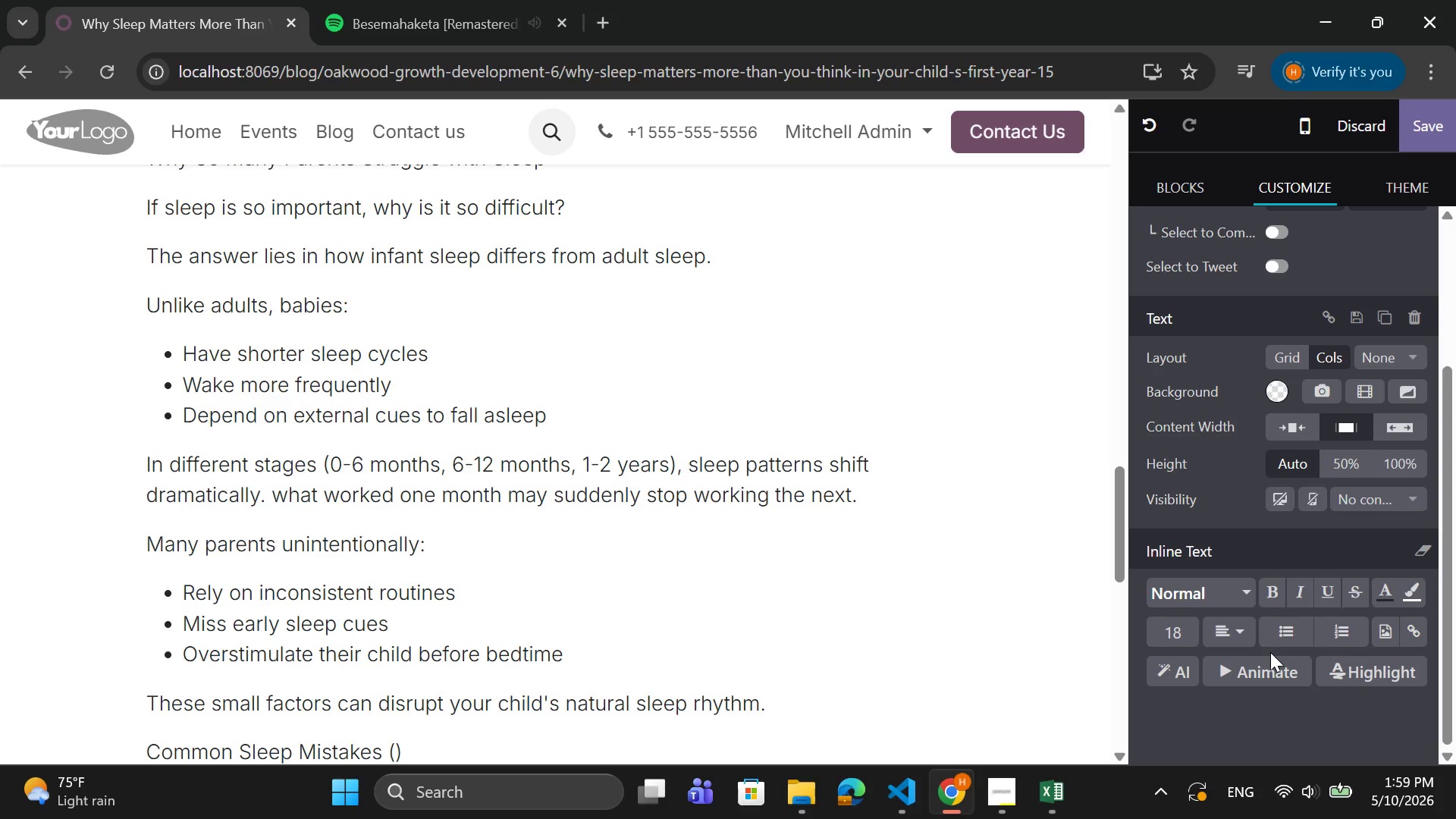 
type(And How to avoid )
 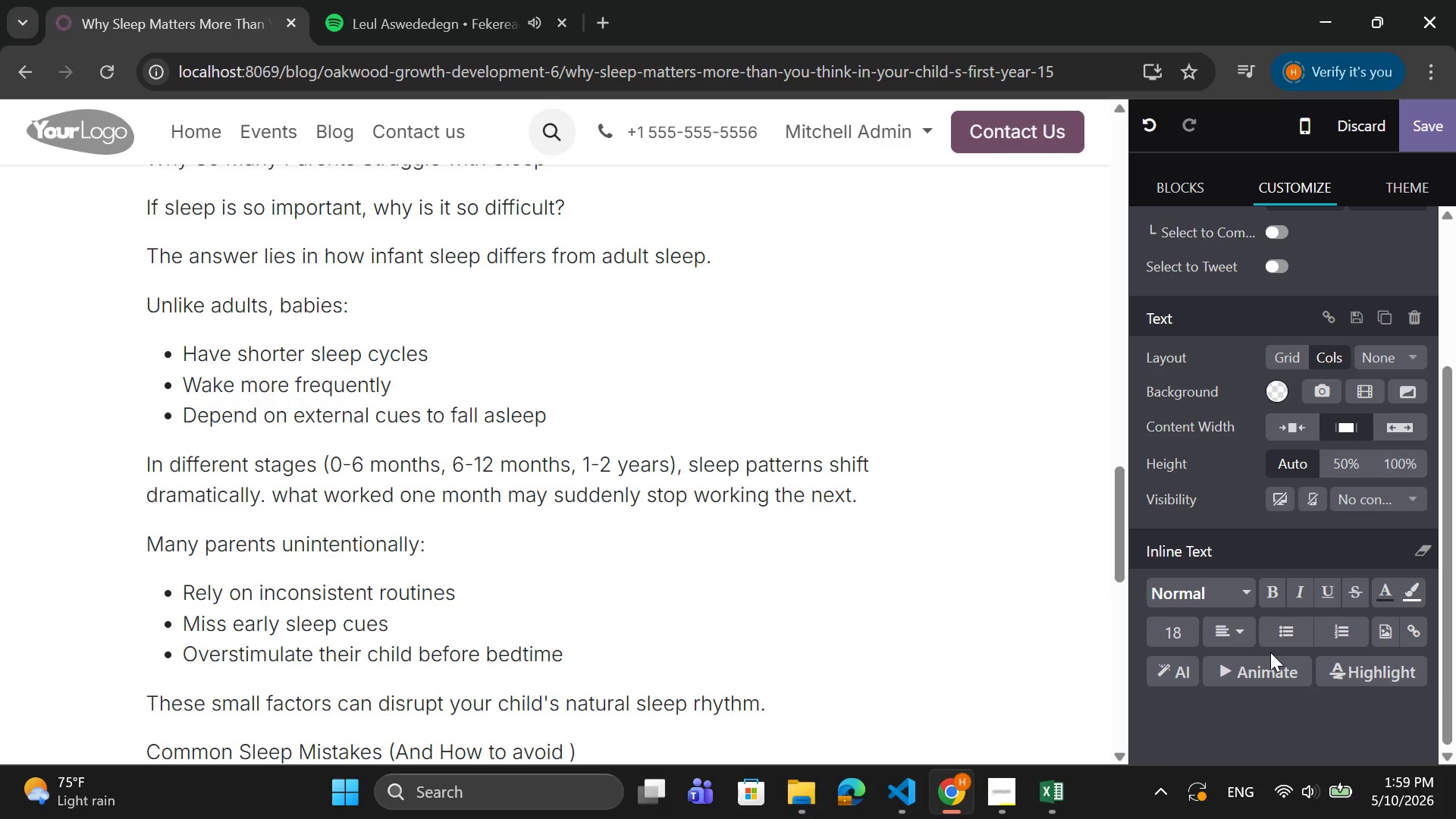 
key(ArrowLeft)
 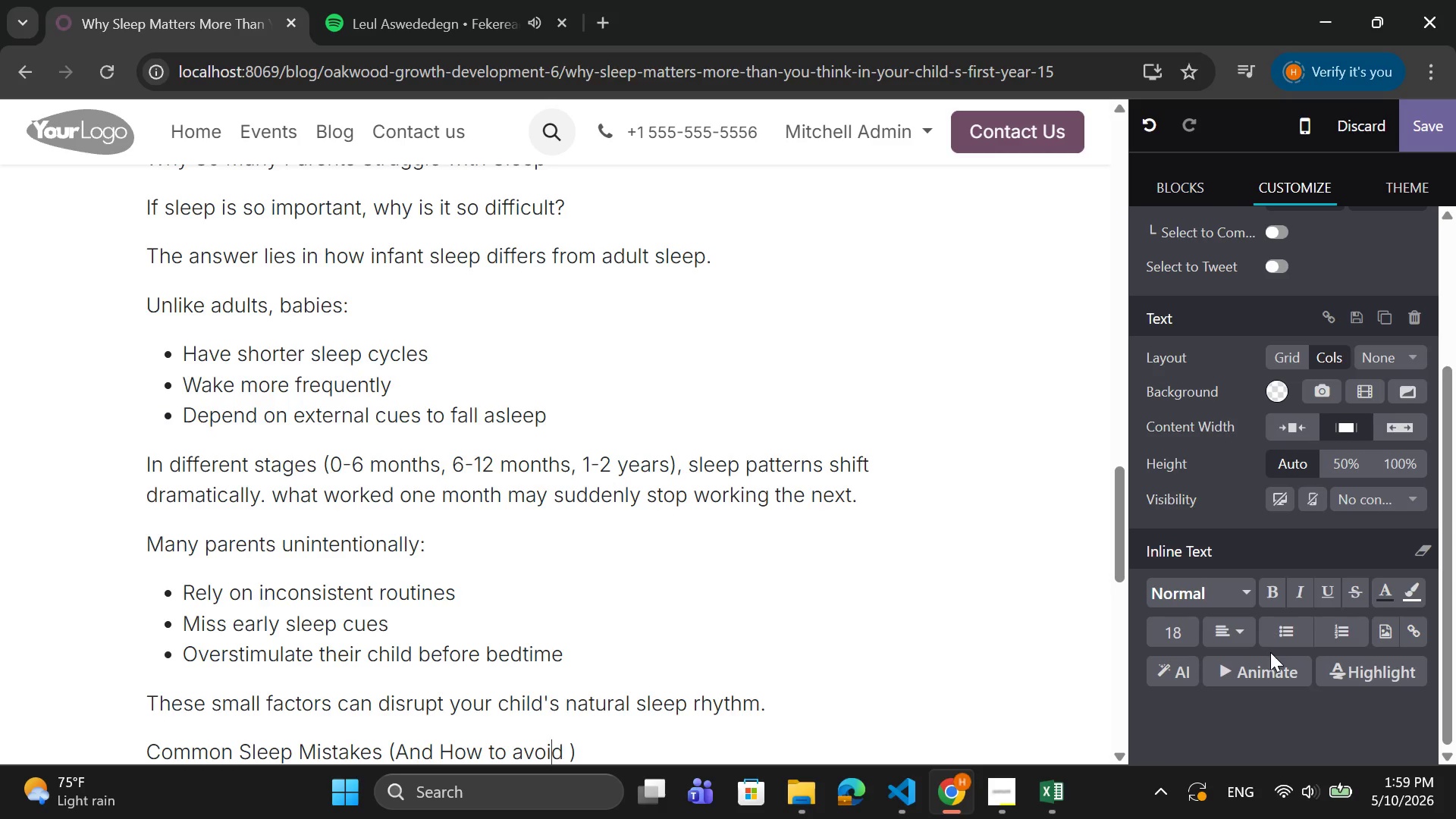 
key(ArrowLeft)
 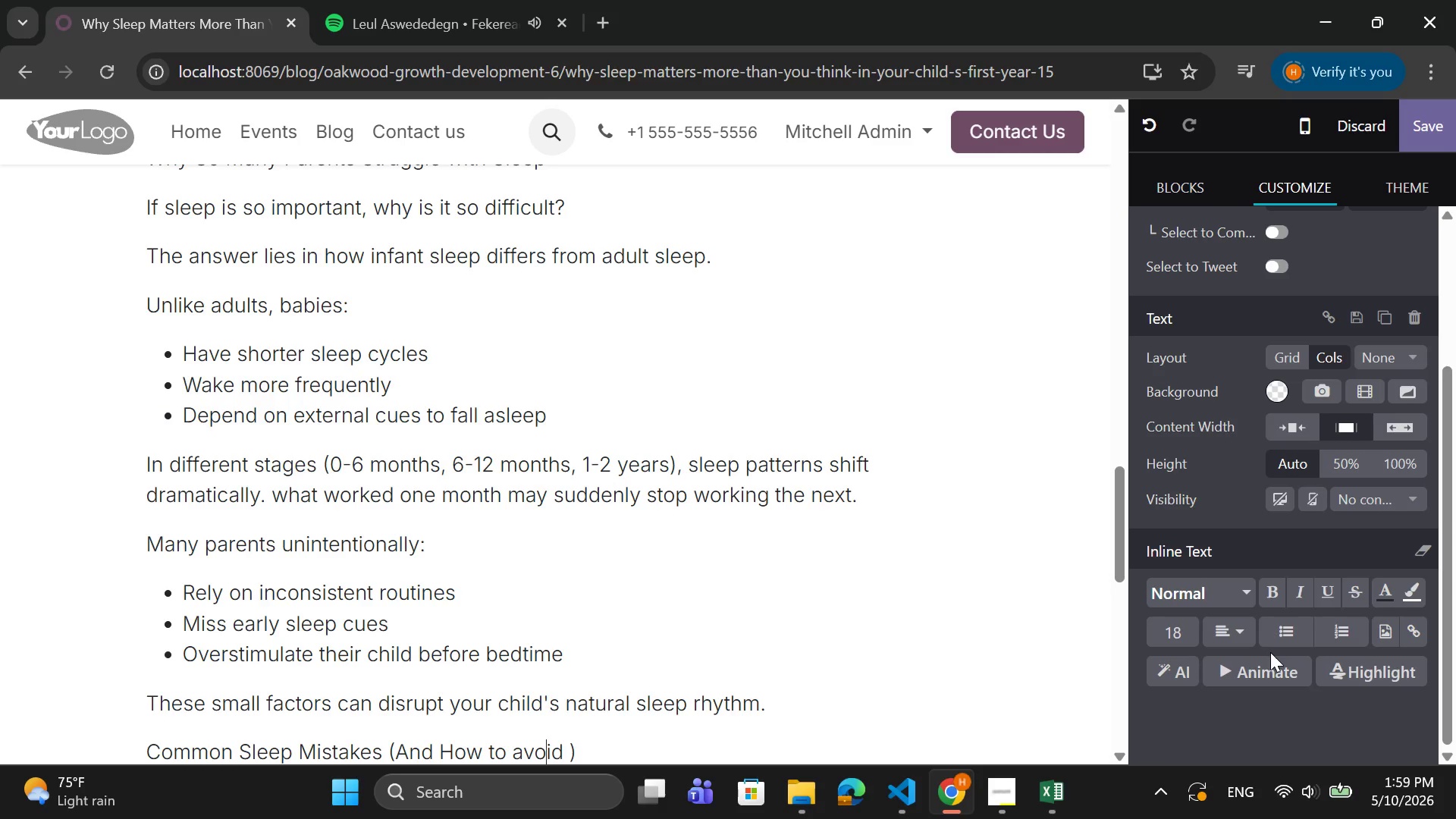 
key(ArrowLeft)
 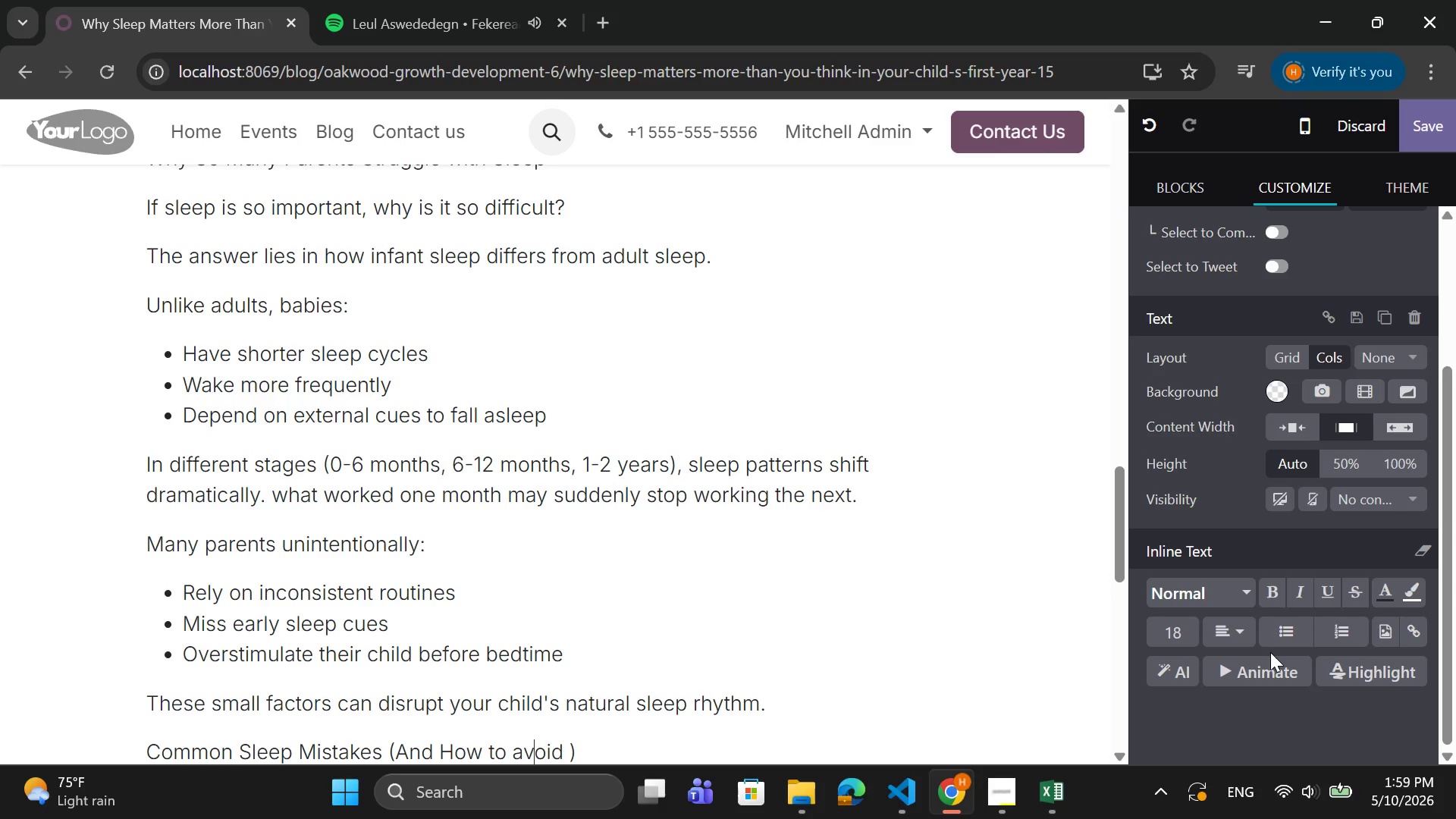 
key(ArrowLeft)
 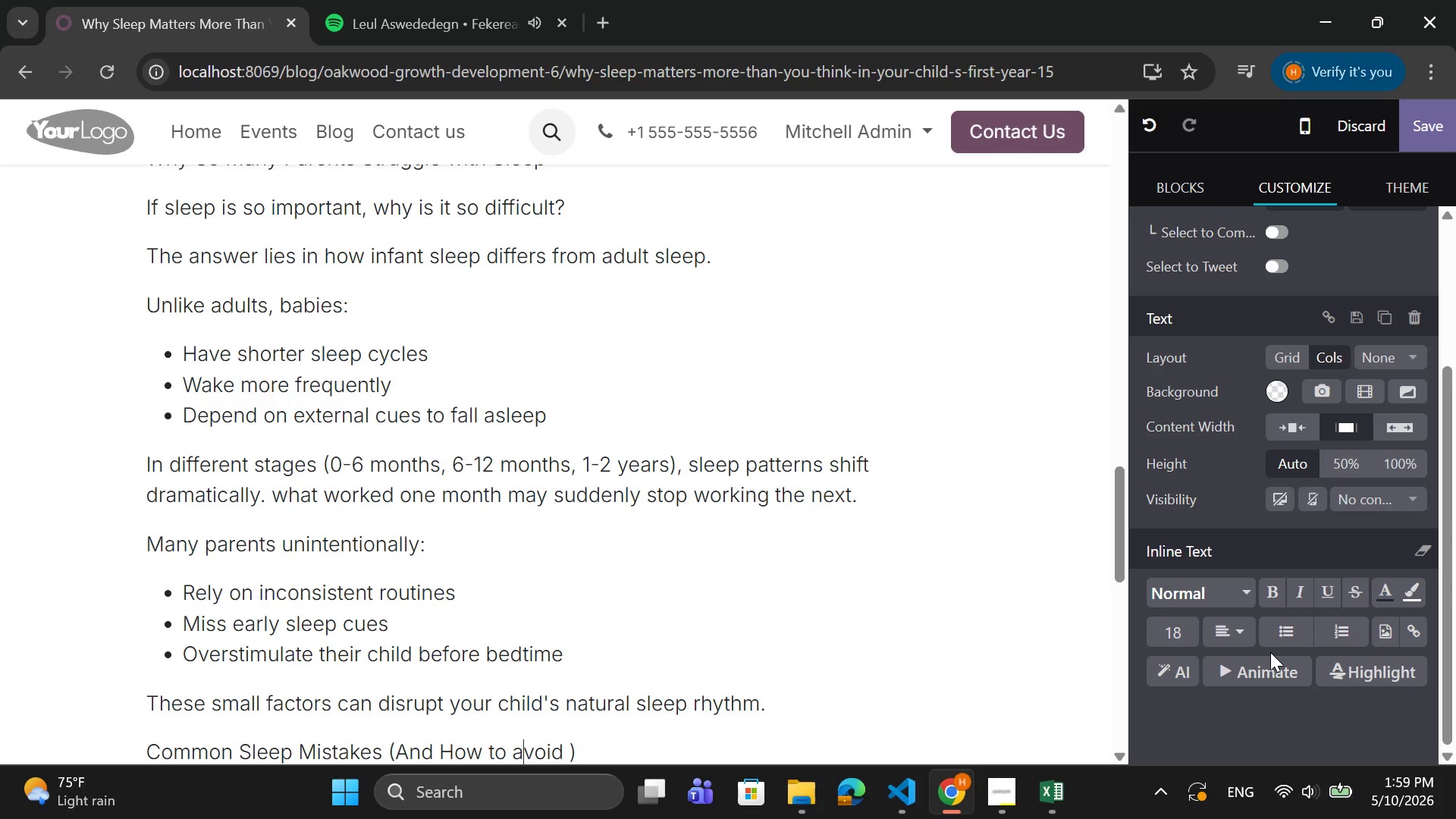 
key(ArrowLeft)
 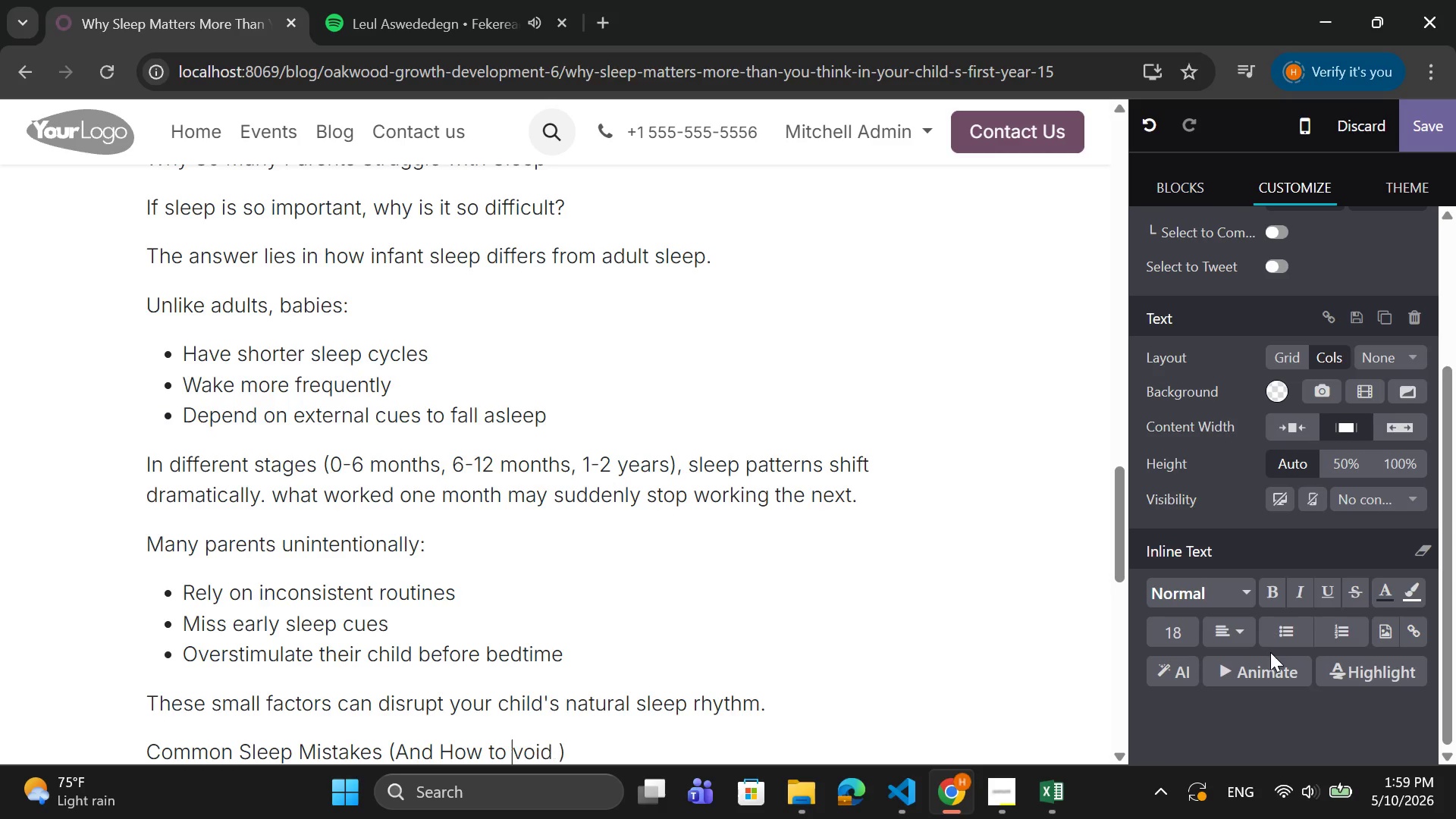 
key(Backspace)
 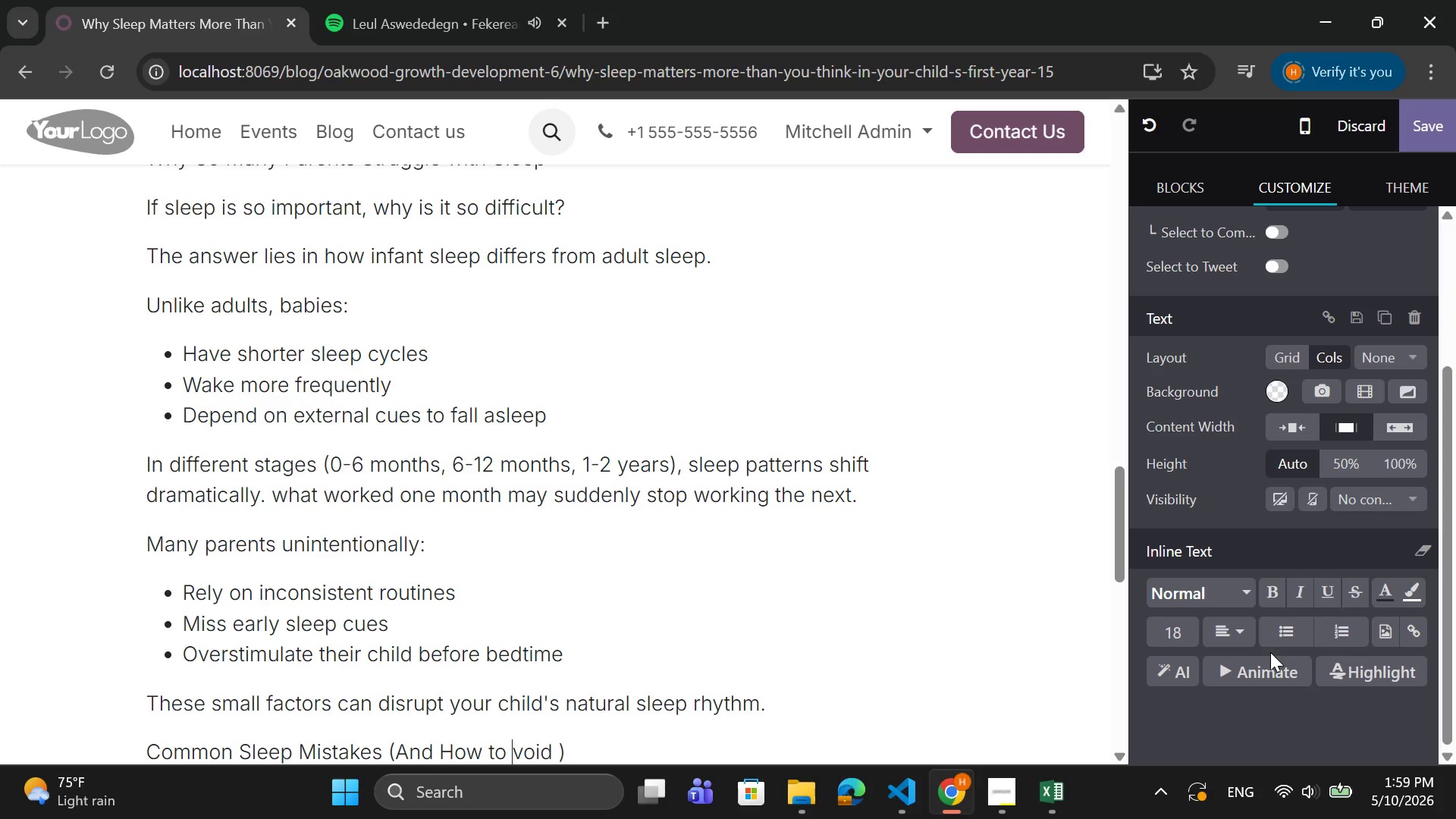 
key(CapsLock)
 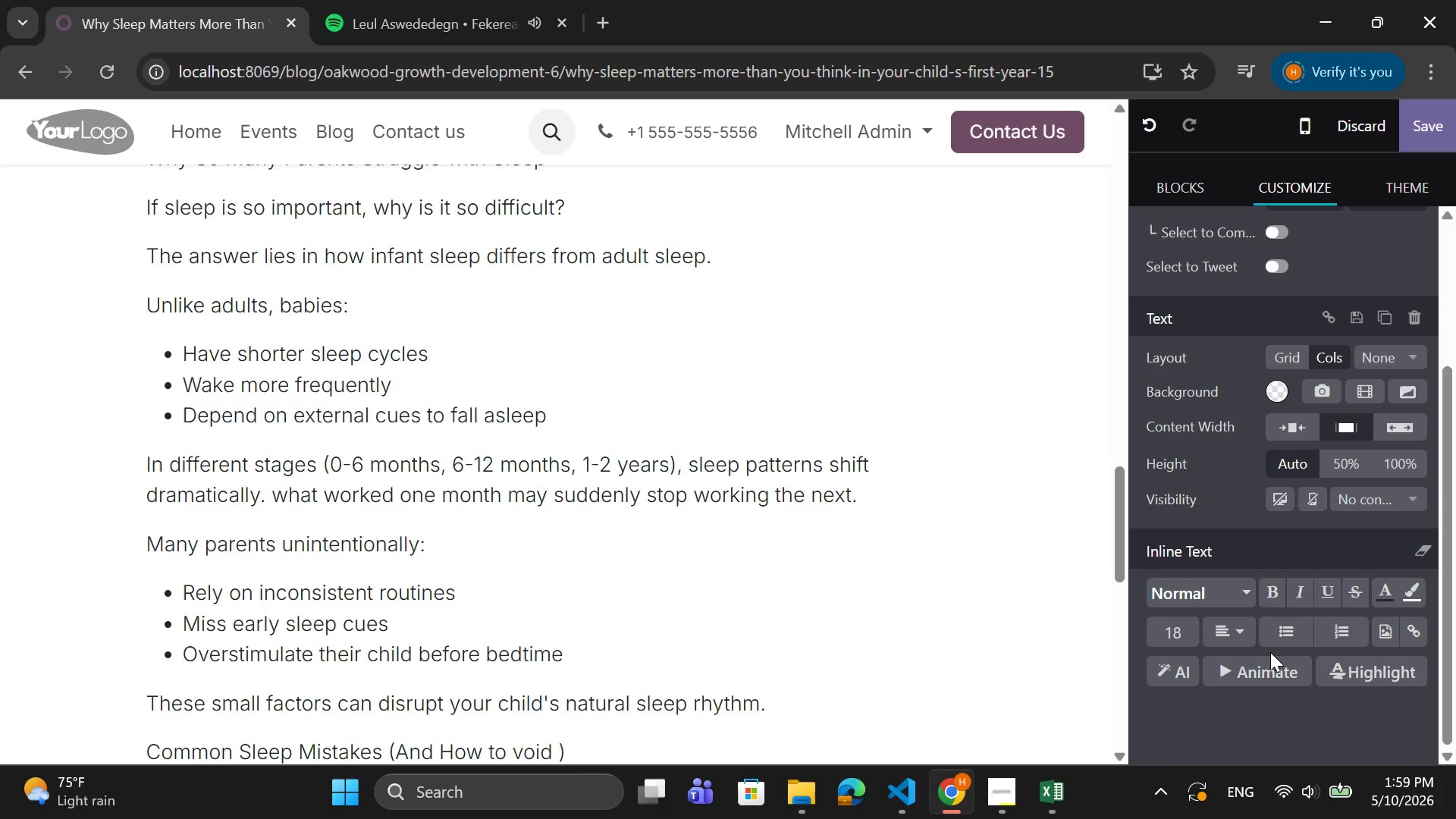 
key(A)
 